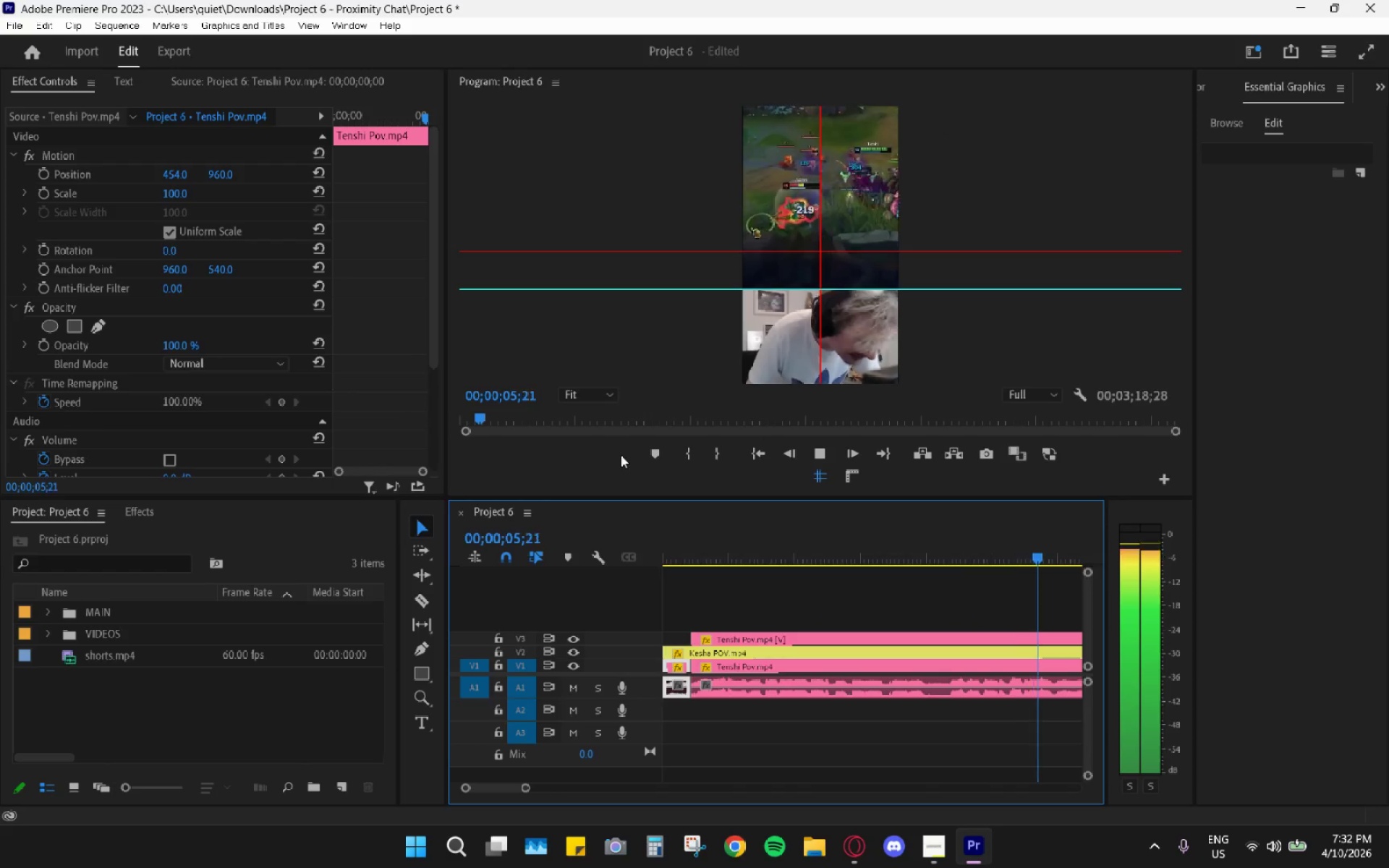 
key(Space)
 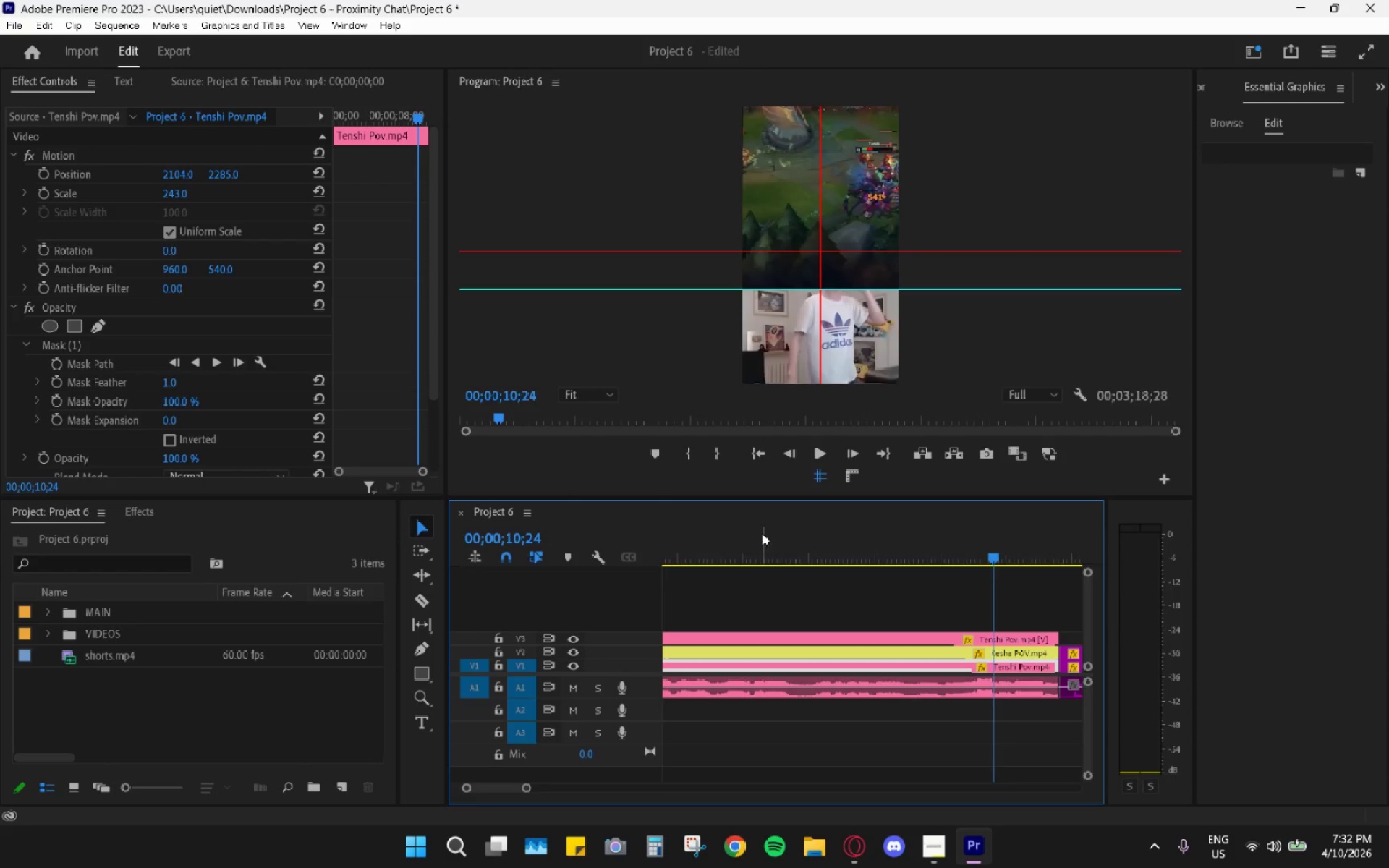 
left_click_drag(start_coordinate=[751, 533], to_coordinate=[627, 532])
 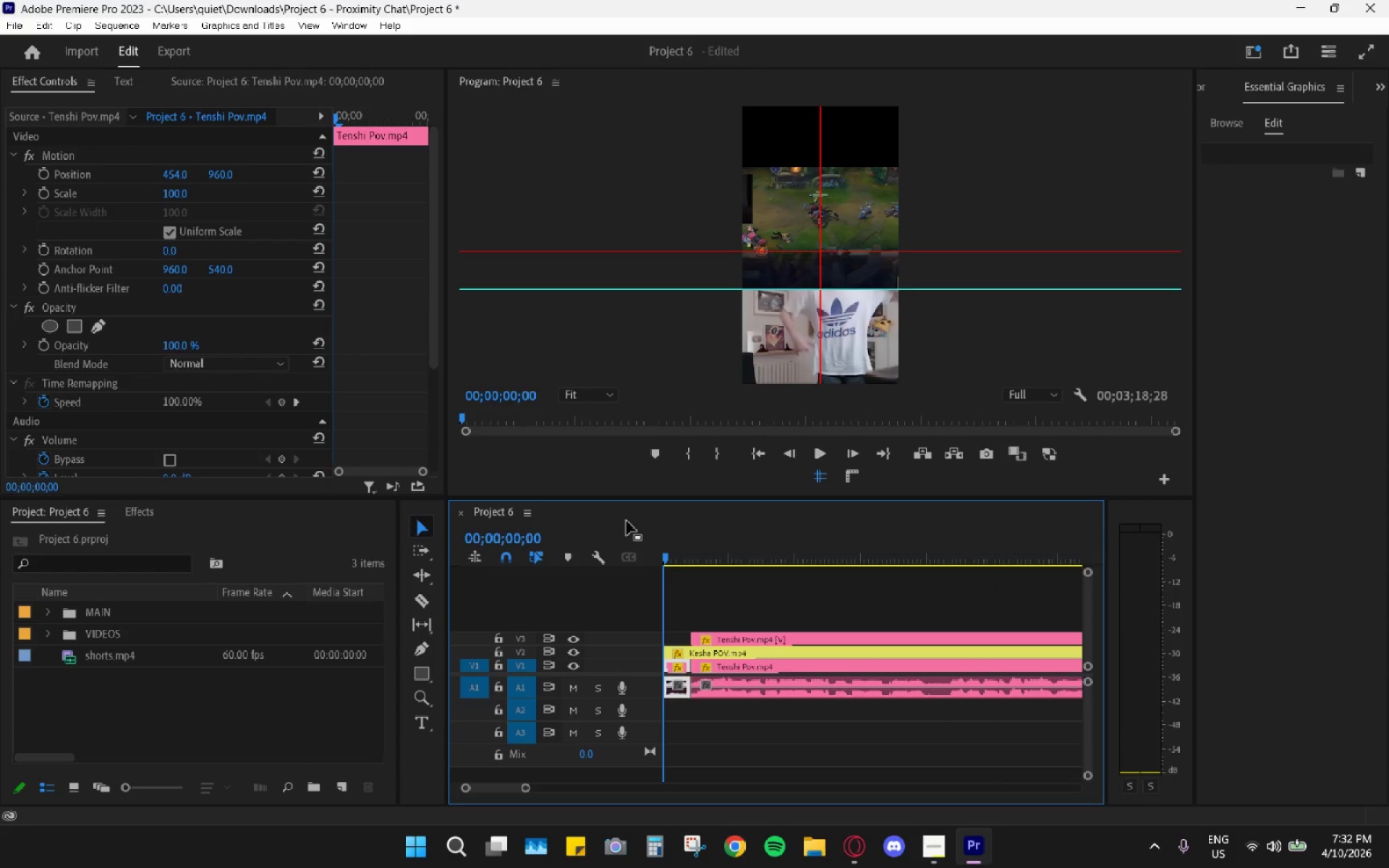 
key(Space)
 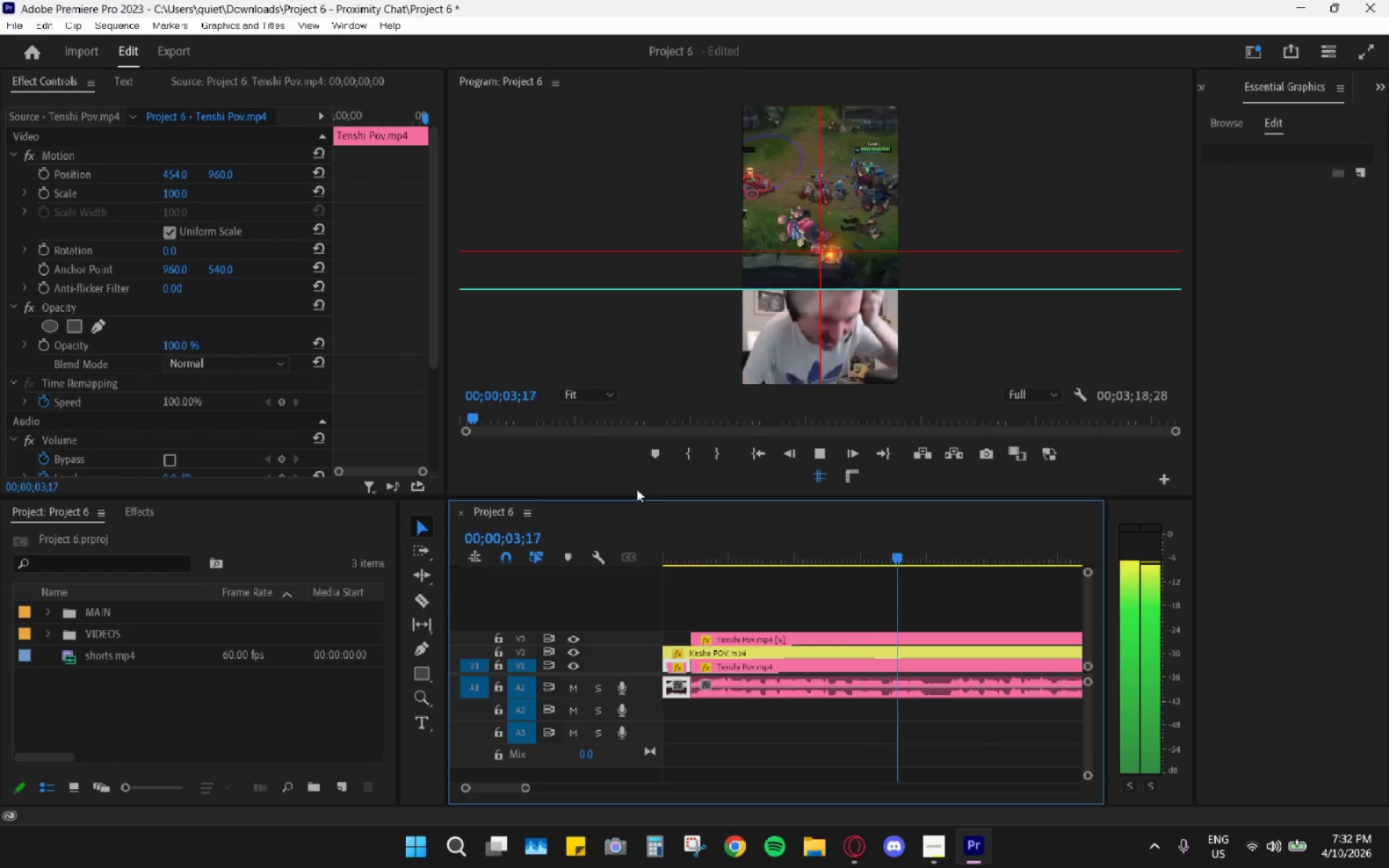 
key(Space)
 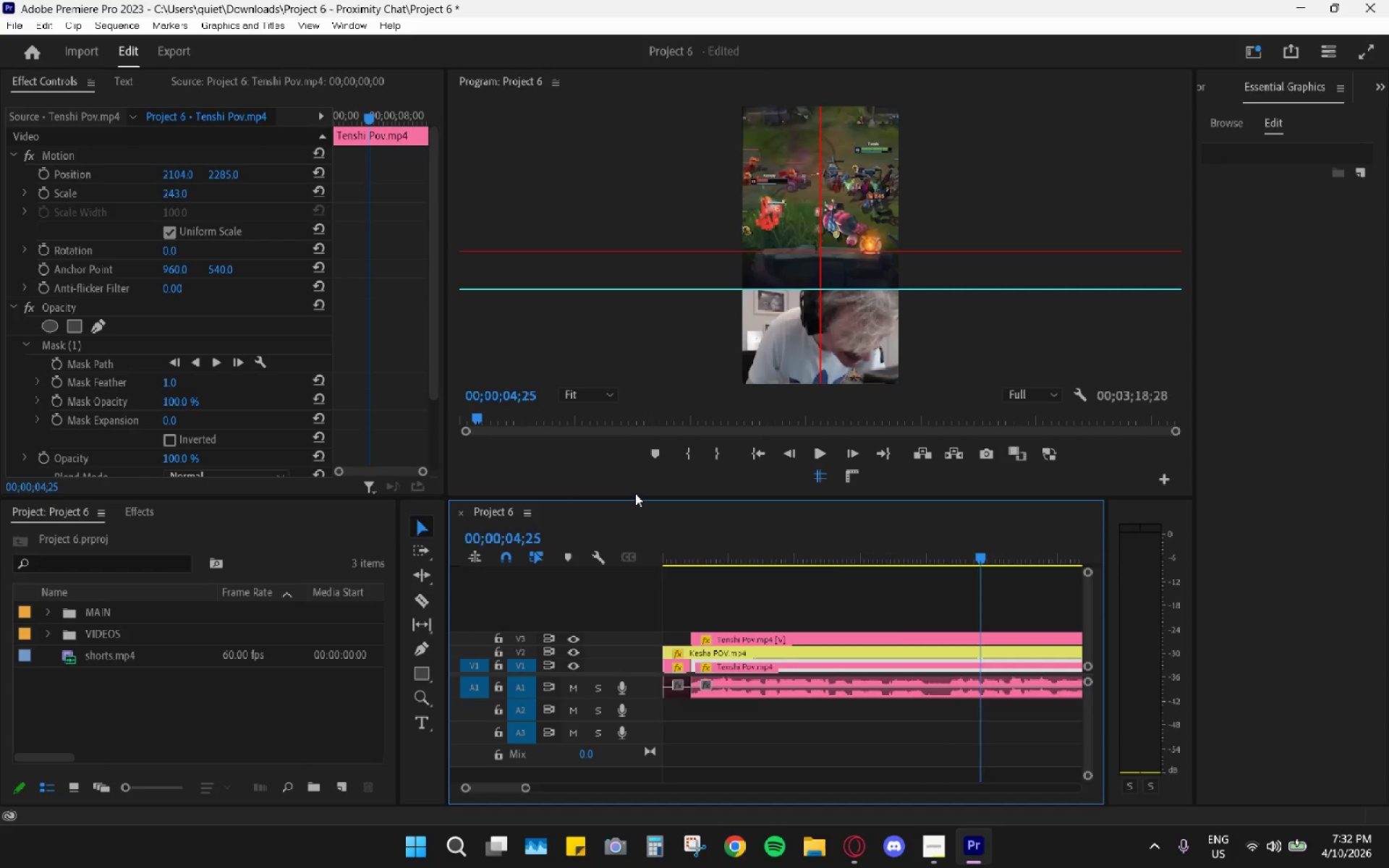 
key(Space)
 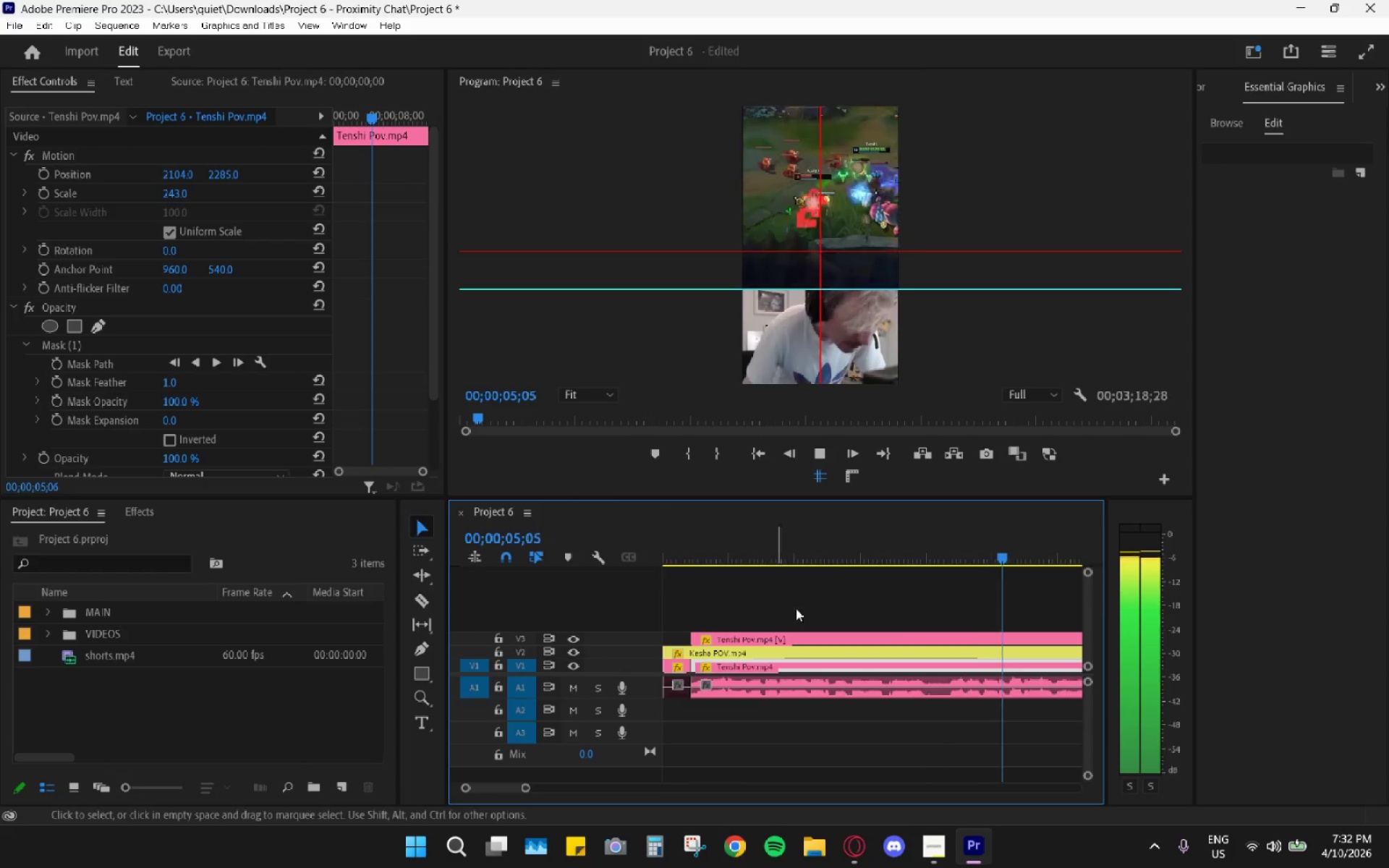 
key(Space)
 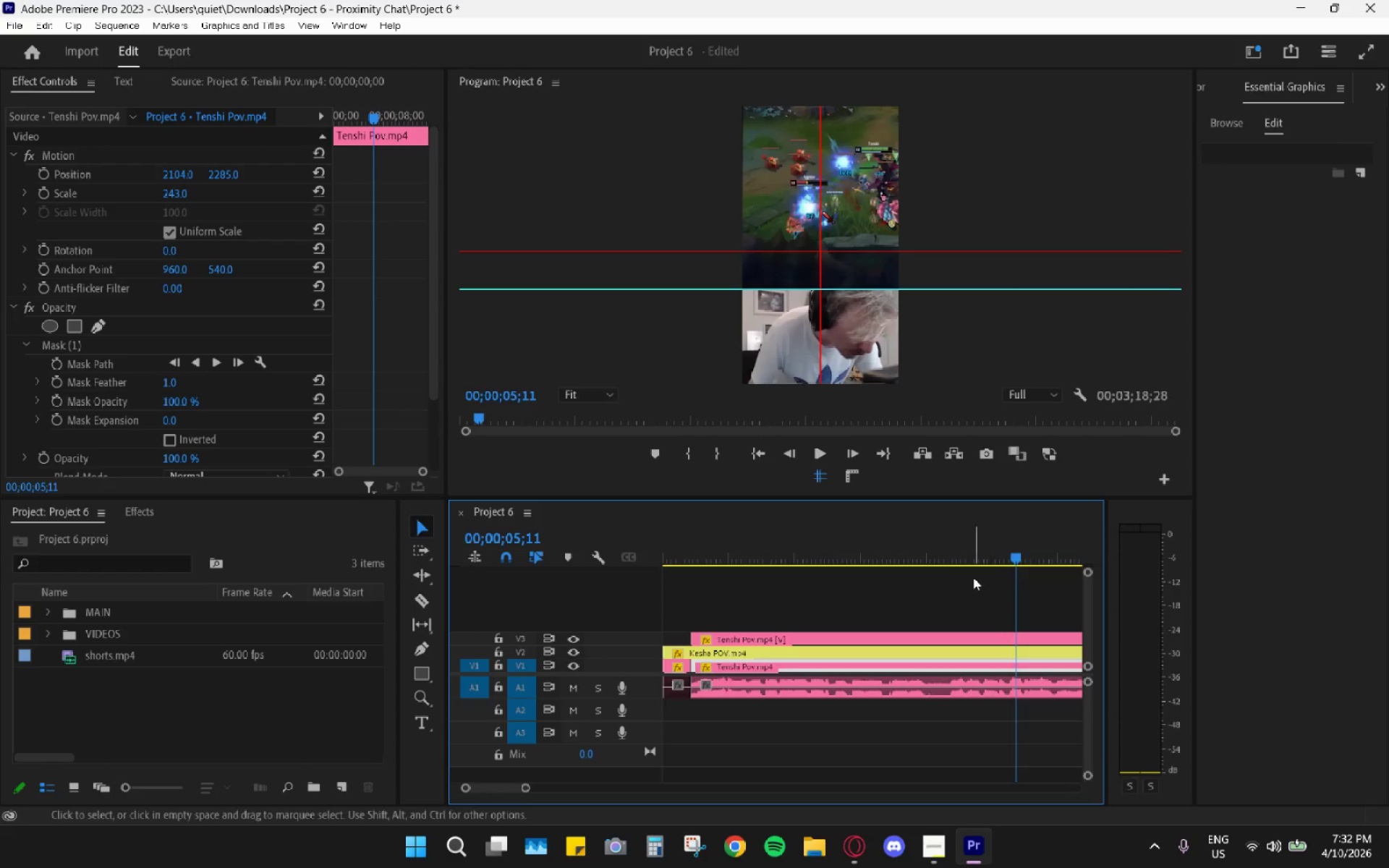 
left_click([953, 549])
 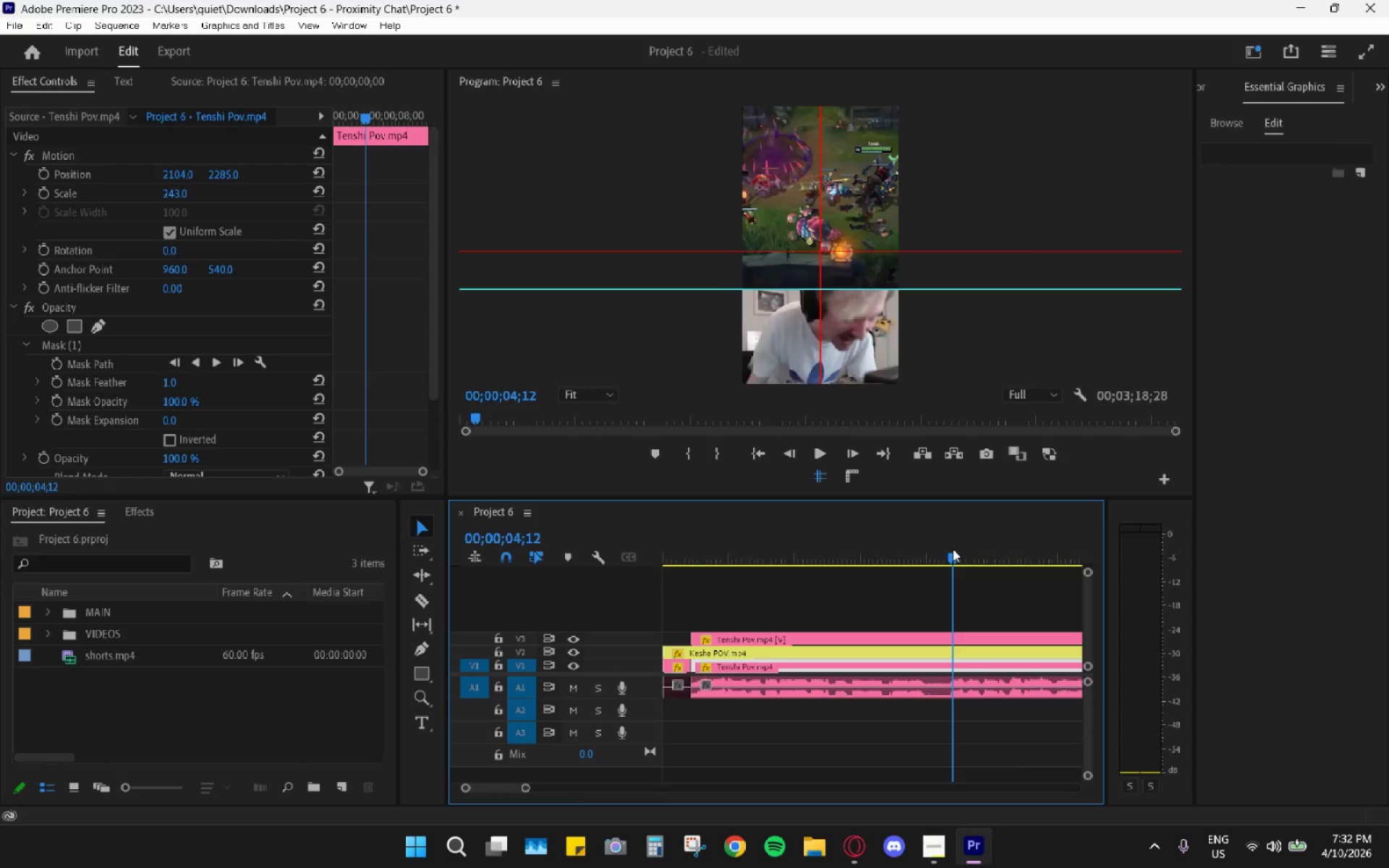 
key(Space)
 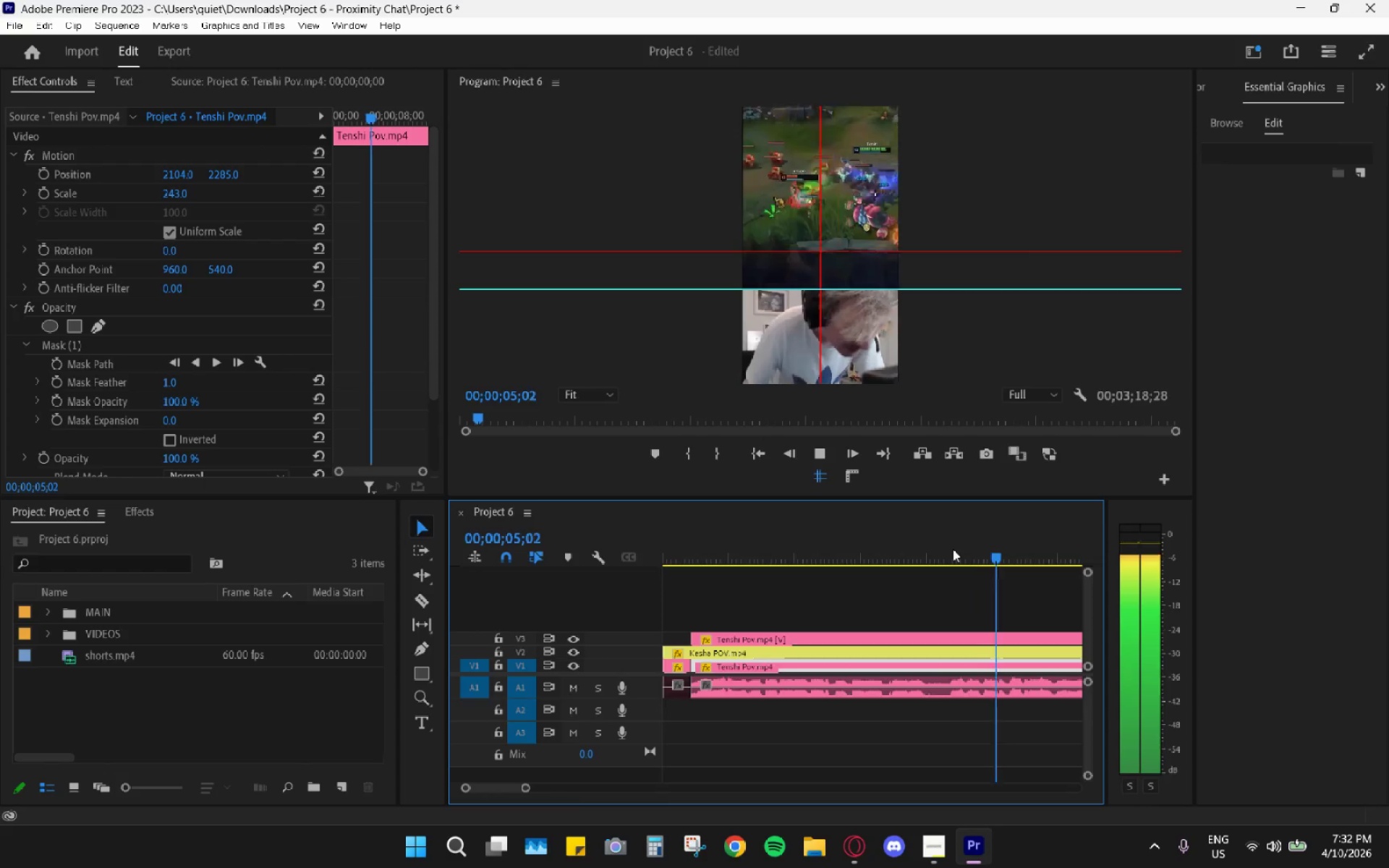 
key(Space)
 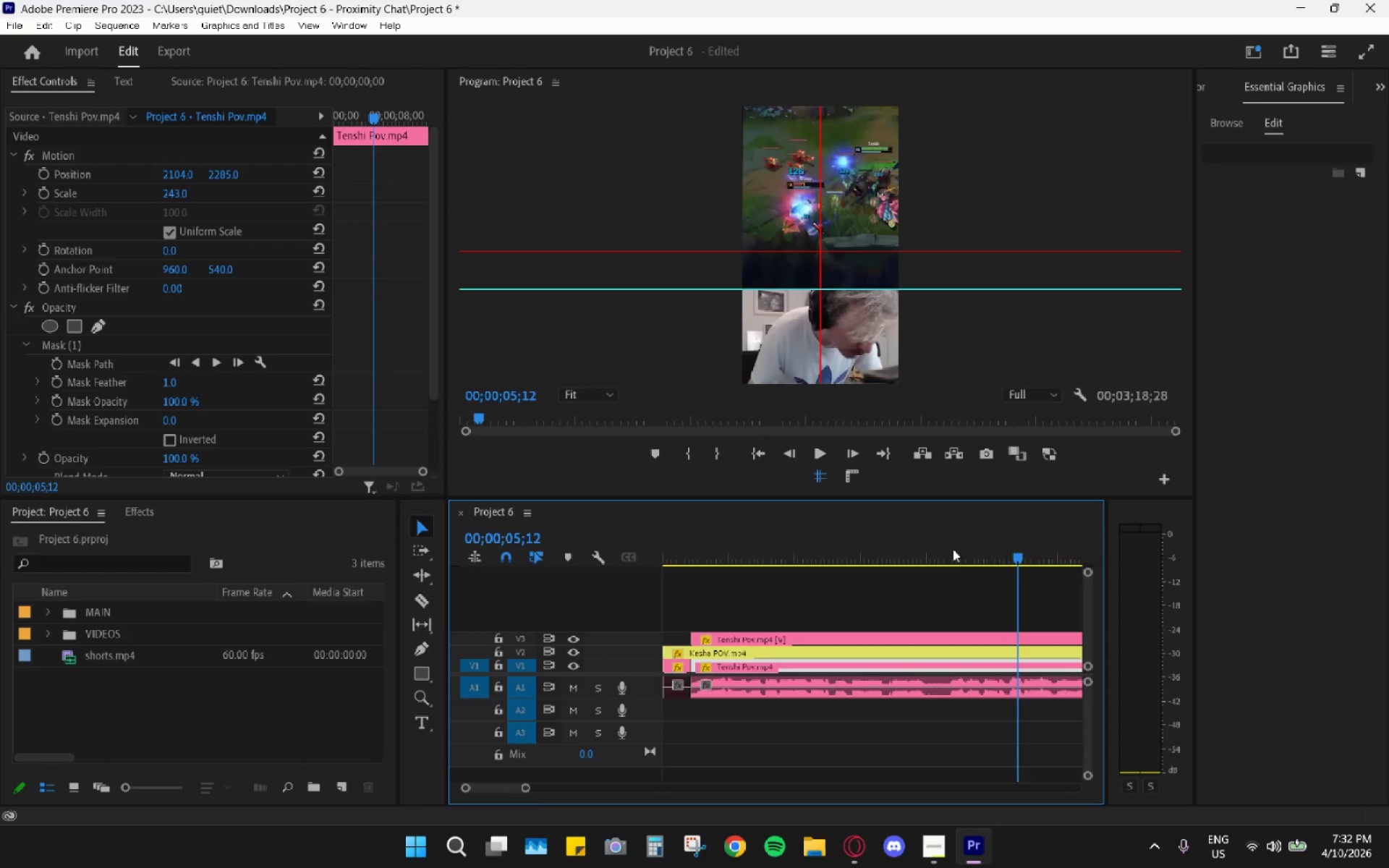 
left_click([958, 557])
 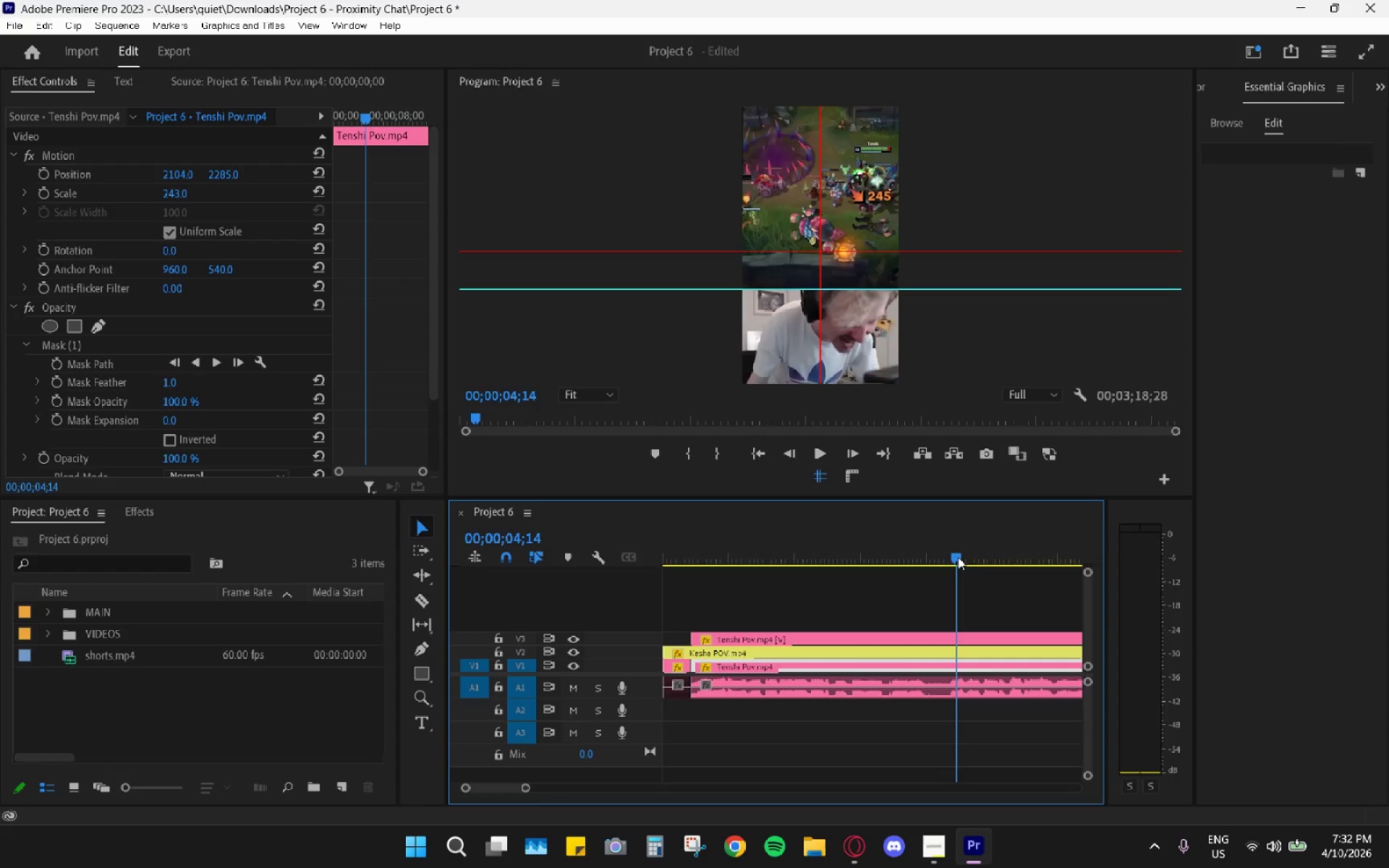 
left_click_drag(start_coordinate=[967, 561], to_coordinate=[985, 567])
 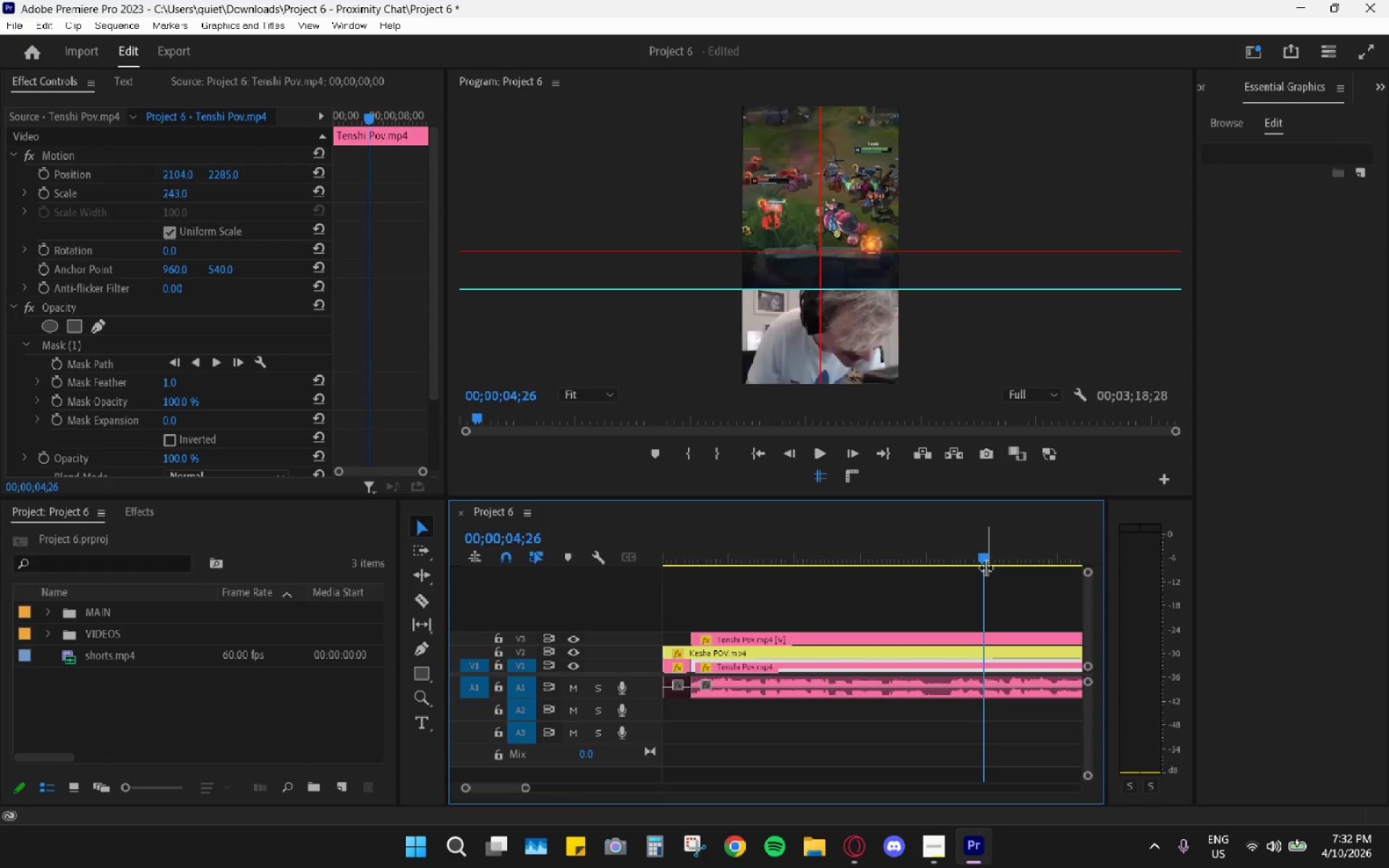 
key(Space)
 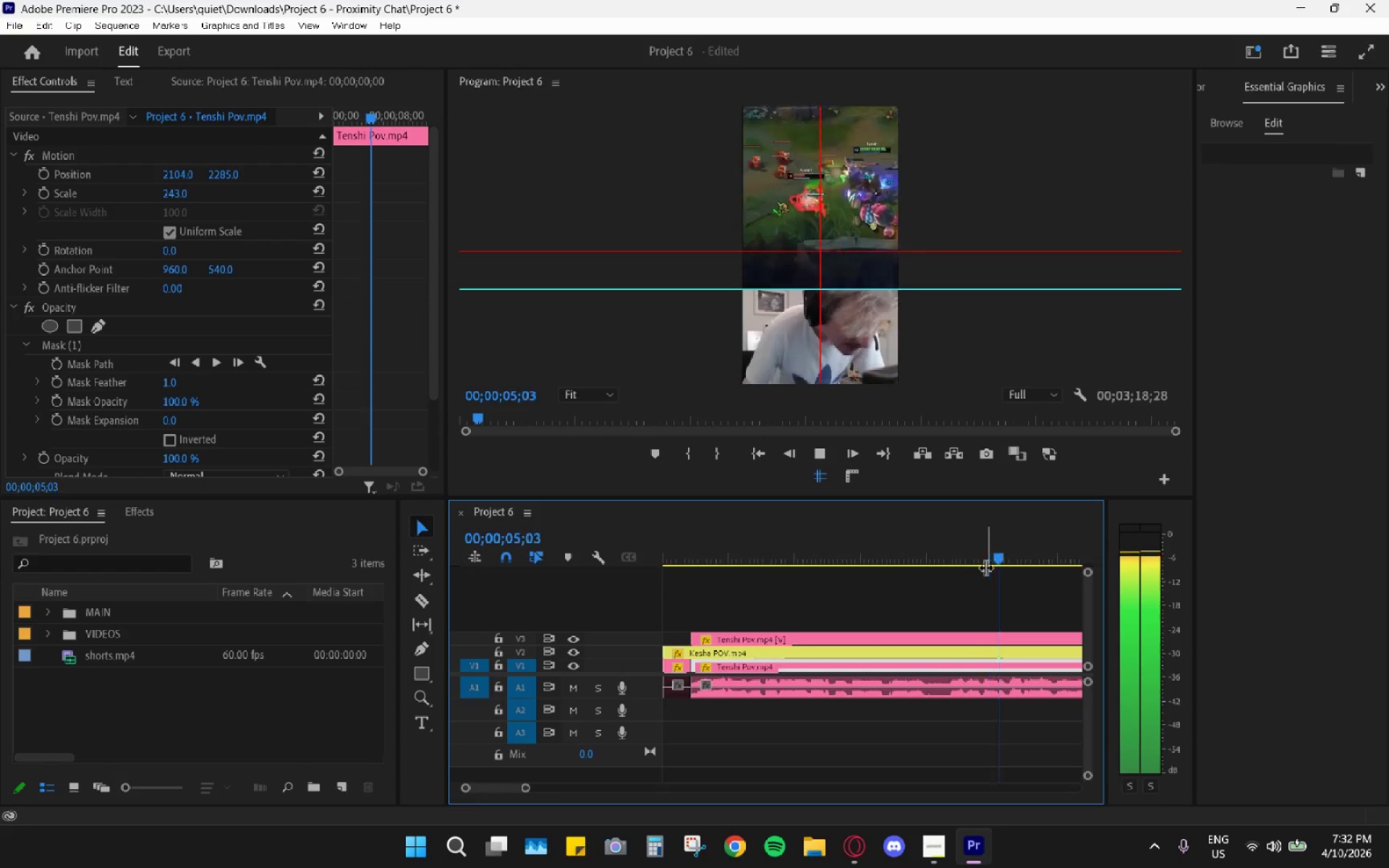 
left_click_drag(start_coordinate=[985, 566], to_coordinate=[982, 561])
 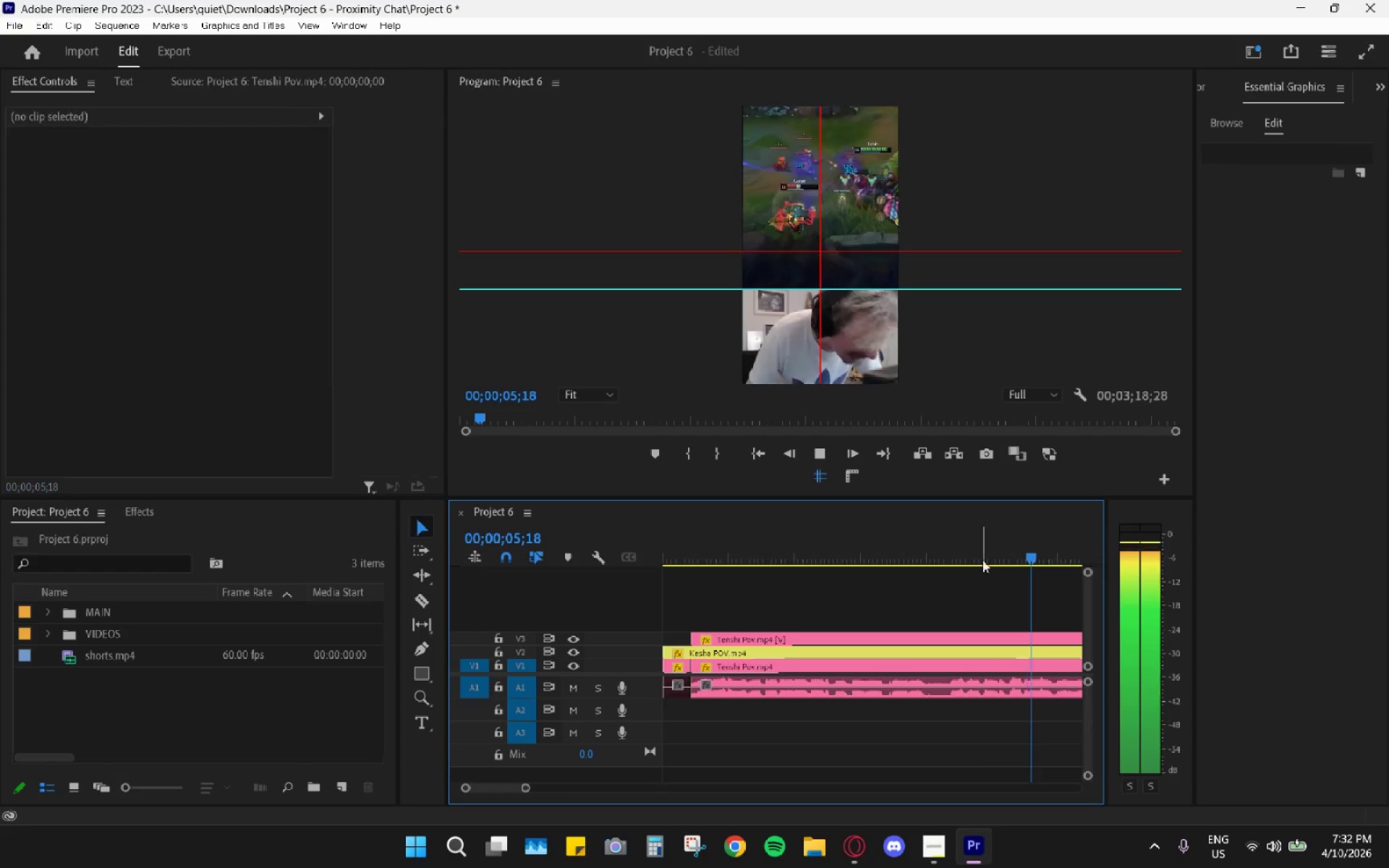 
key(Space)
 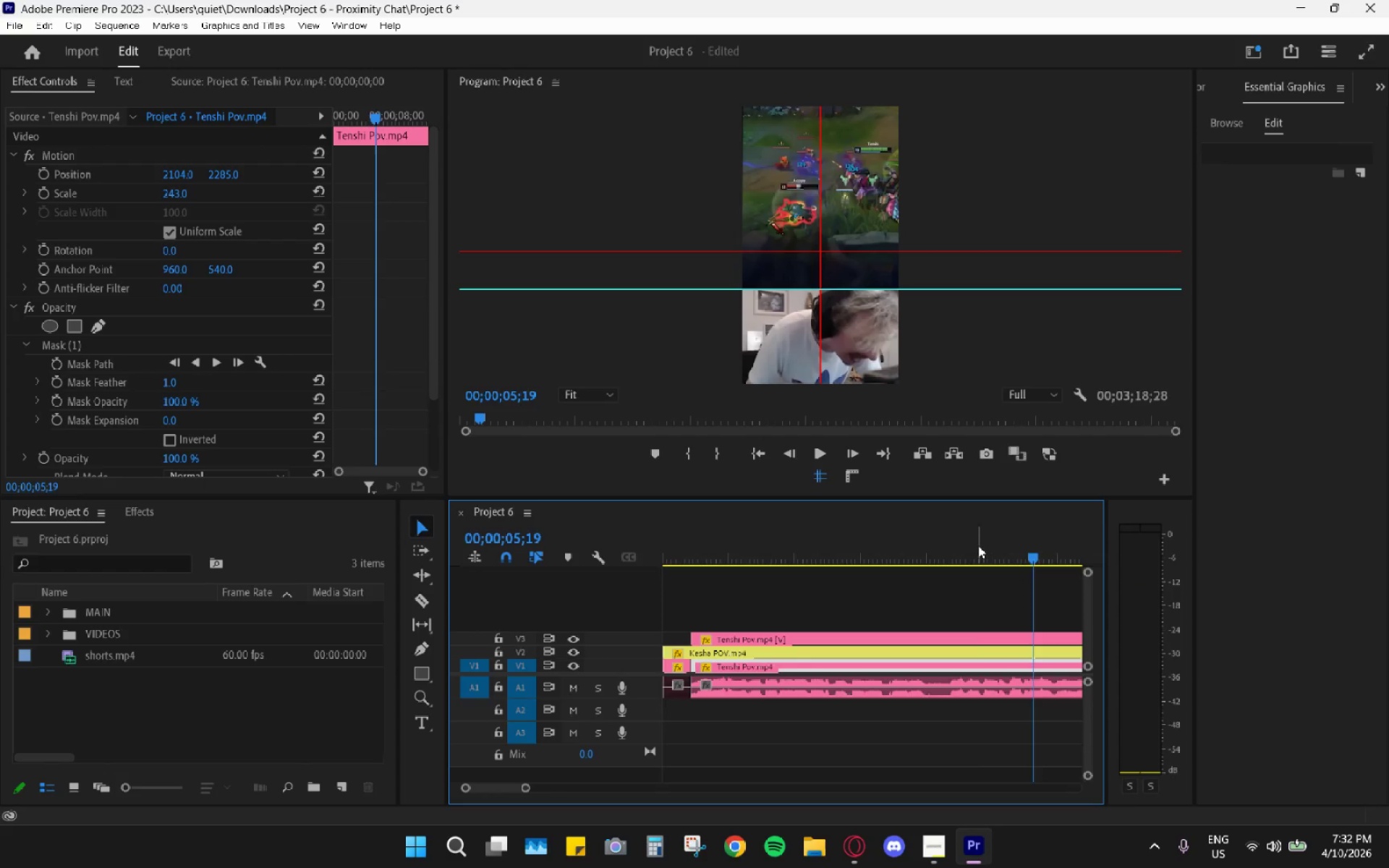 
left_click_drag(start_coordinate=[976, 541], to_coordinate=[985, 552])
 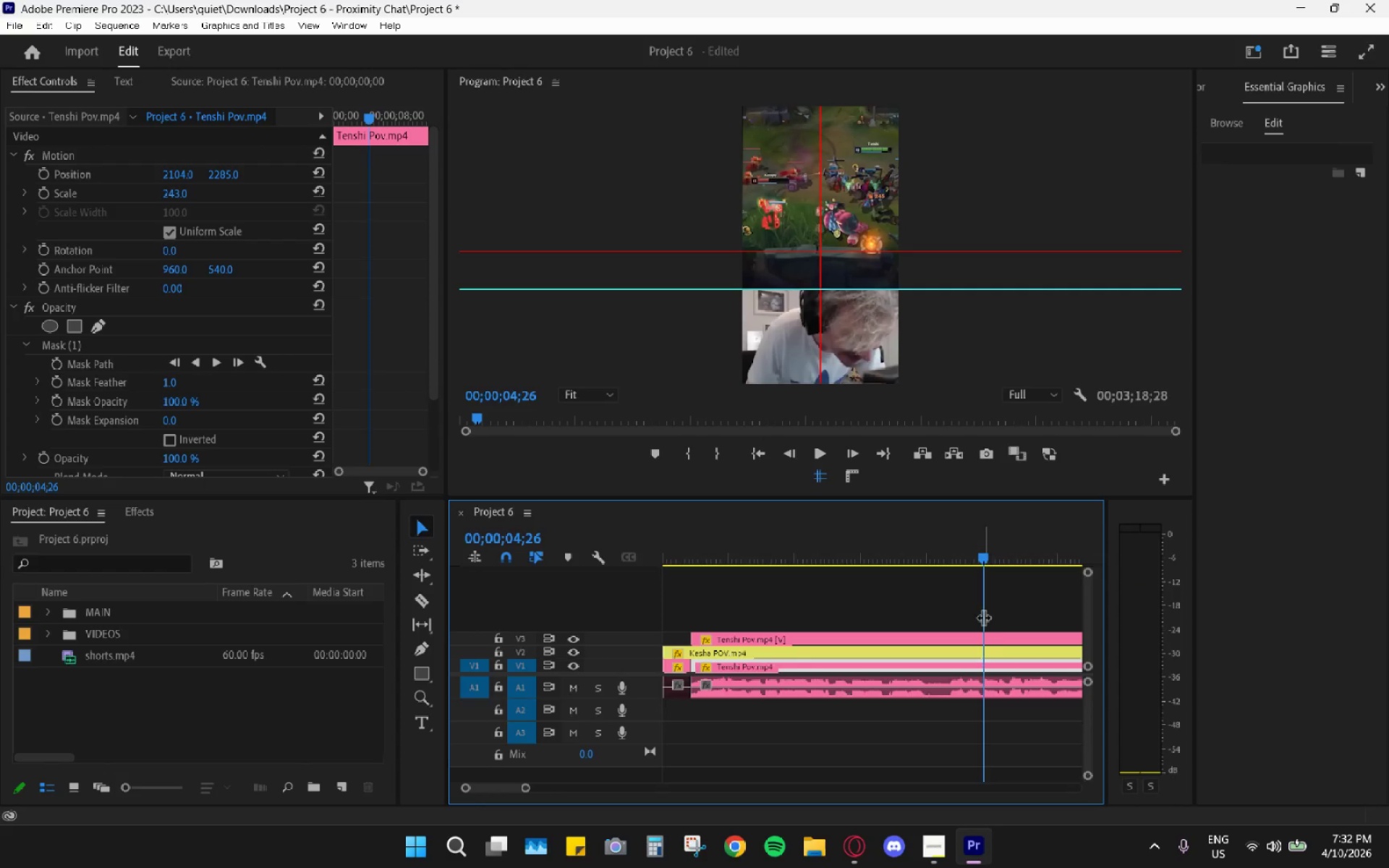 
type(vc)
 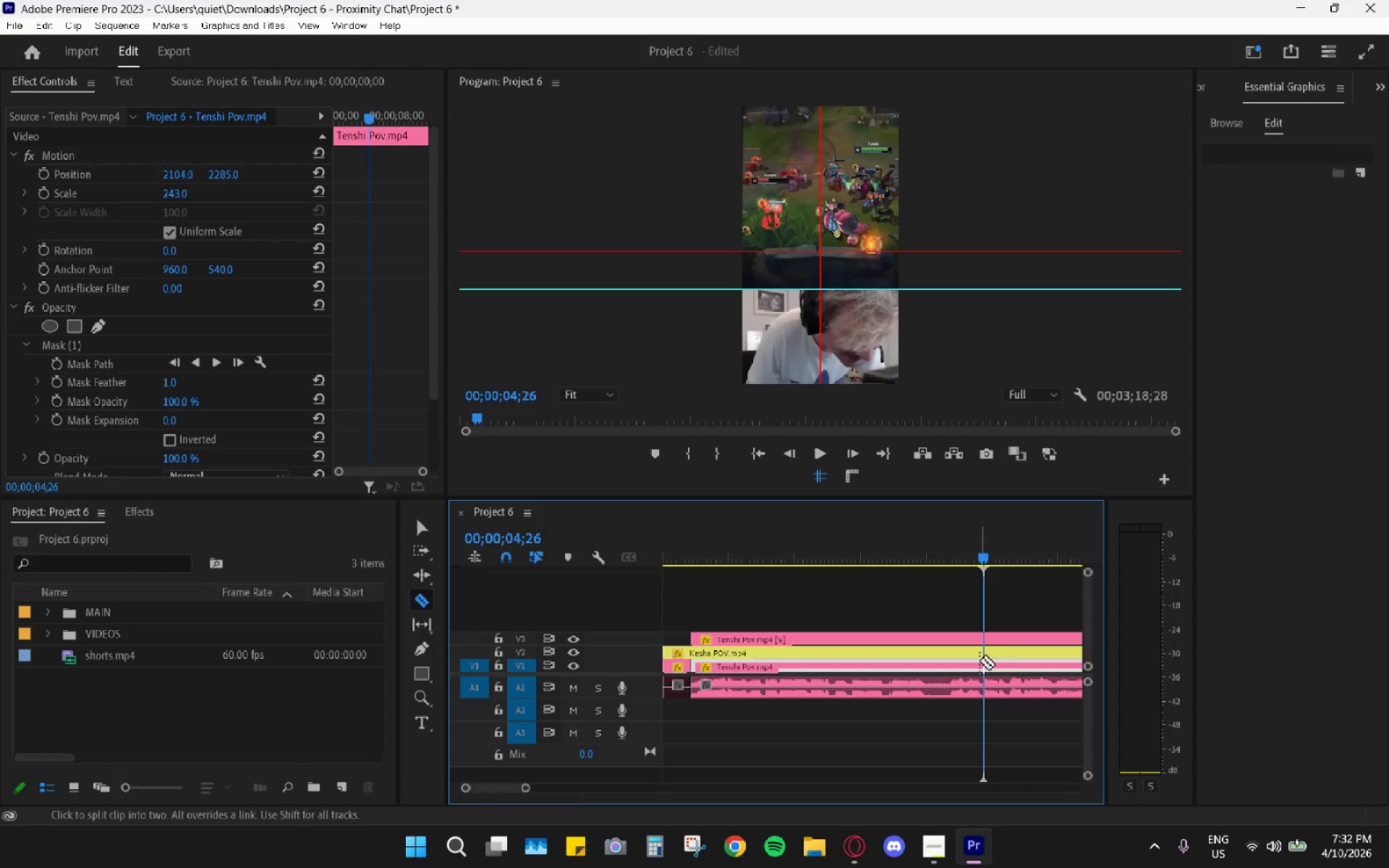 
left_click([984, 655])
 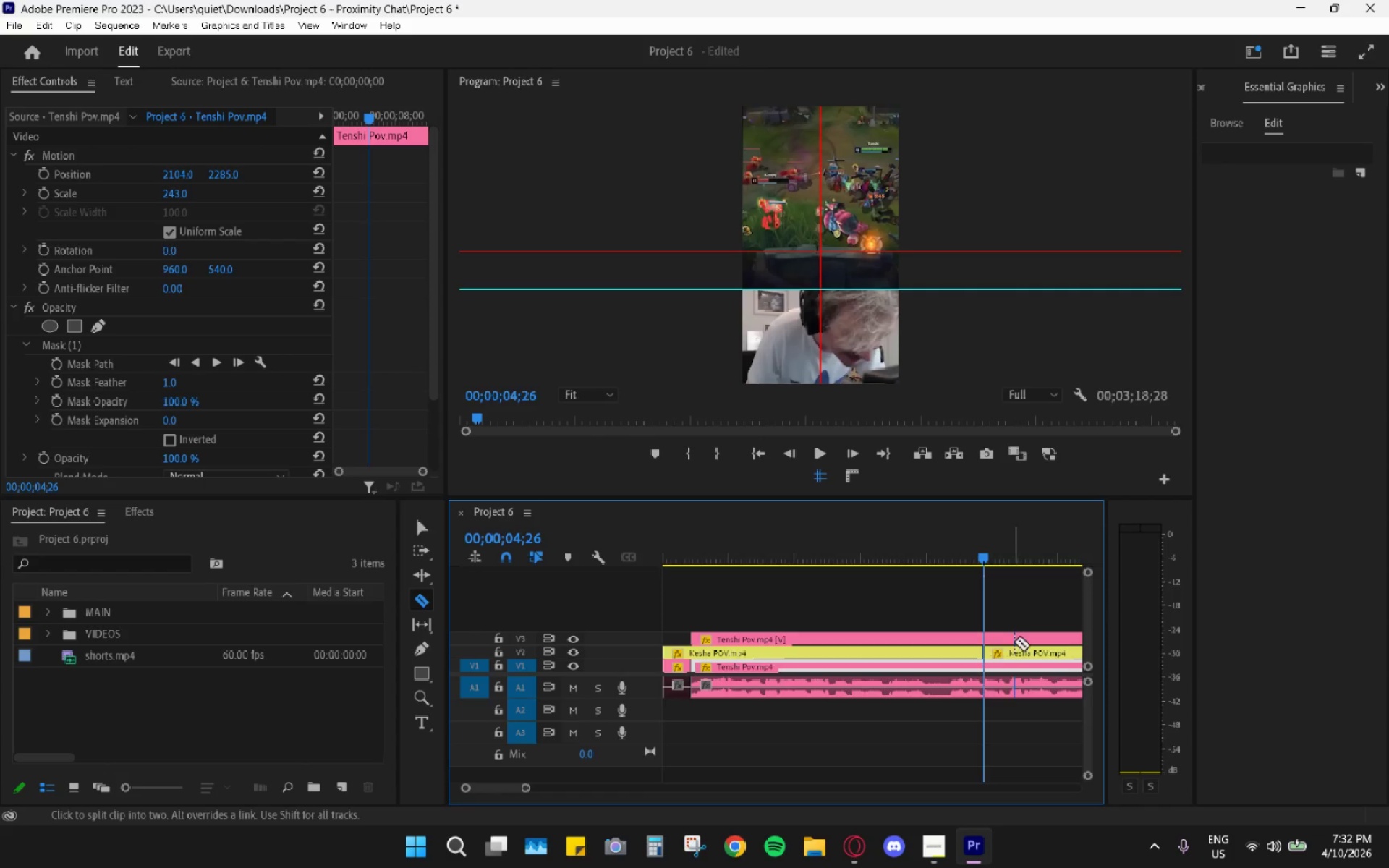 
key(Space)
 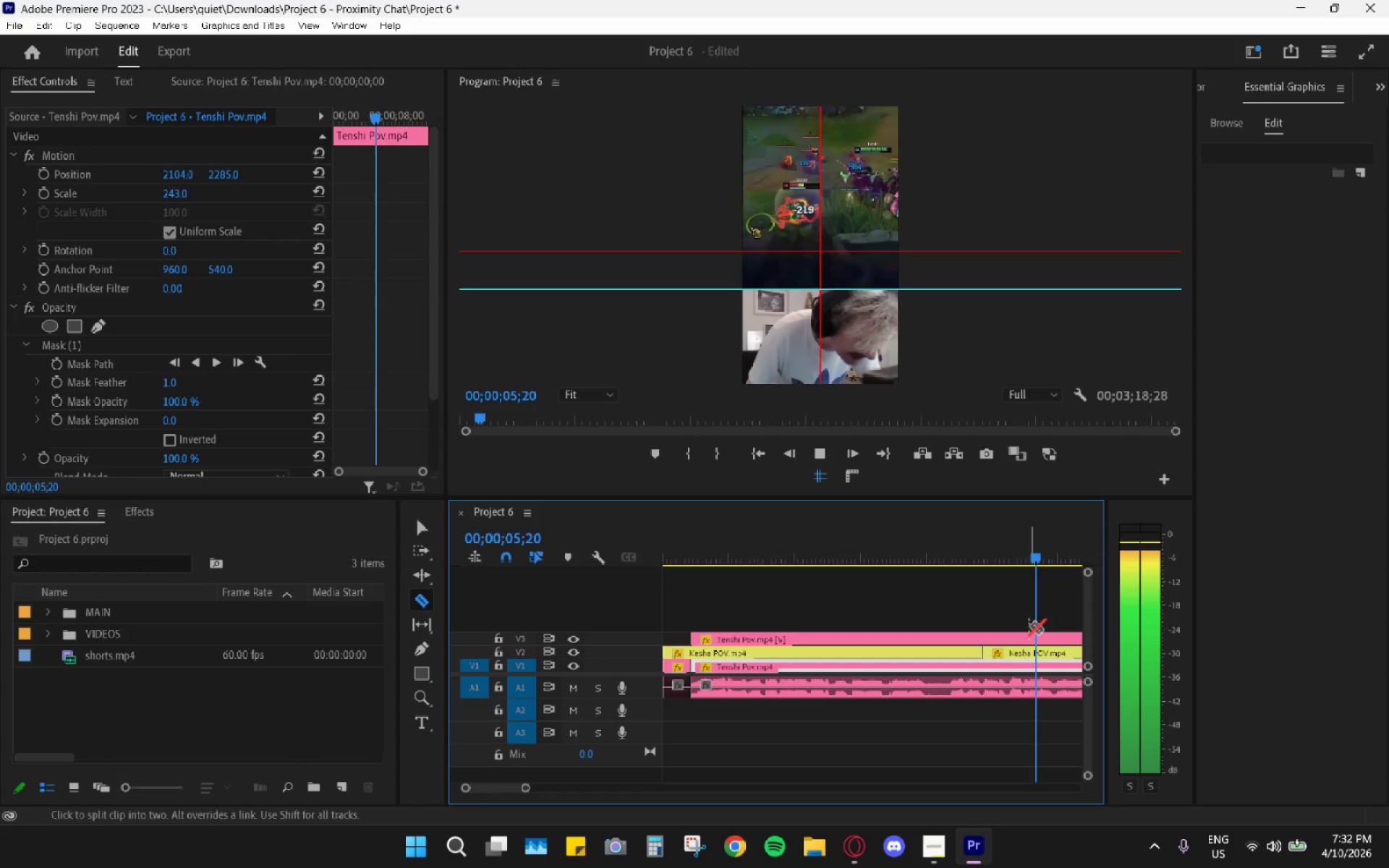 
scroll: coordinate [1024, 623], scroll_direction: down, amount: 3.0
 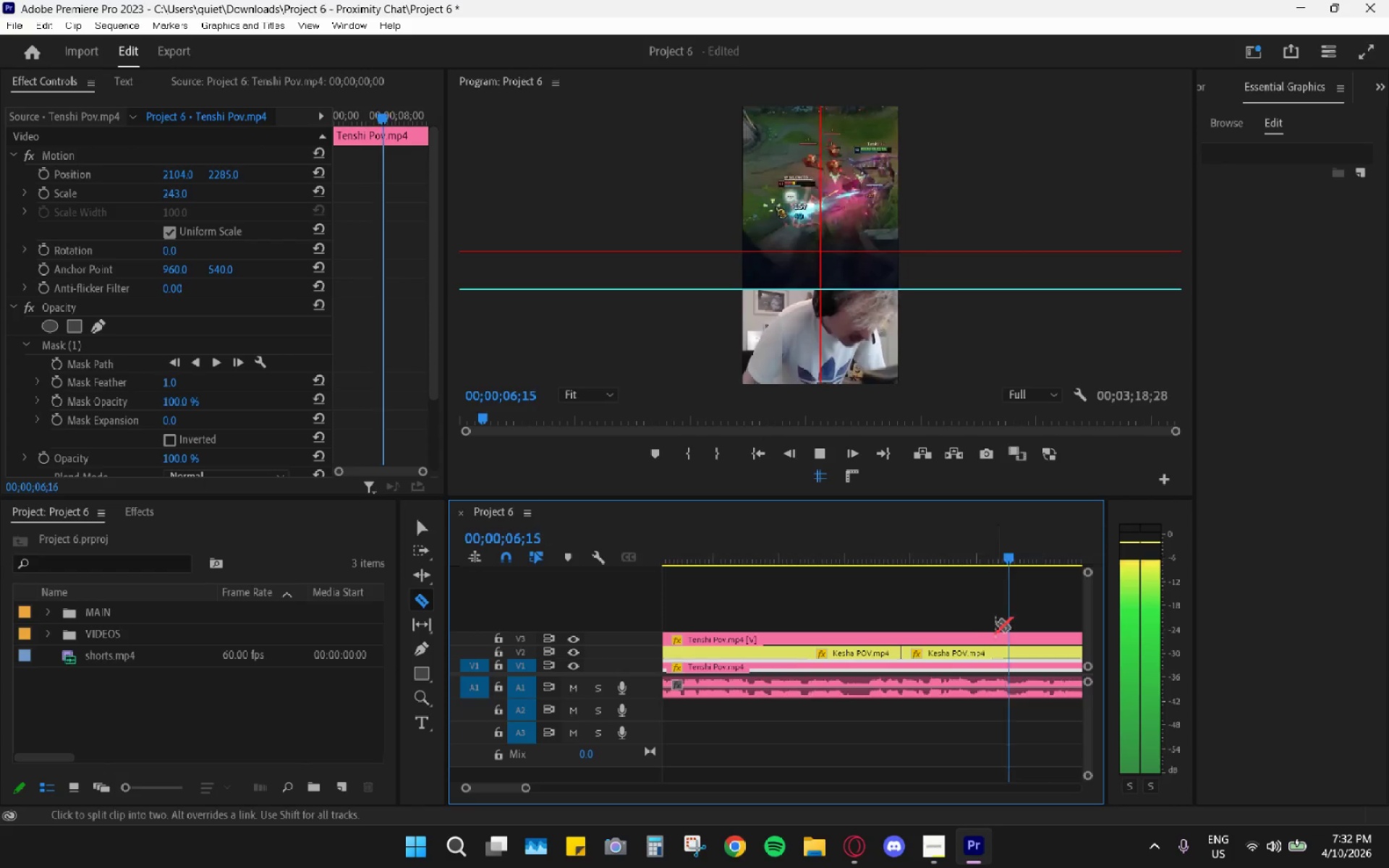 
key(Space)
 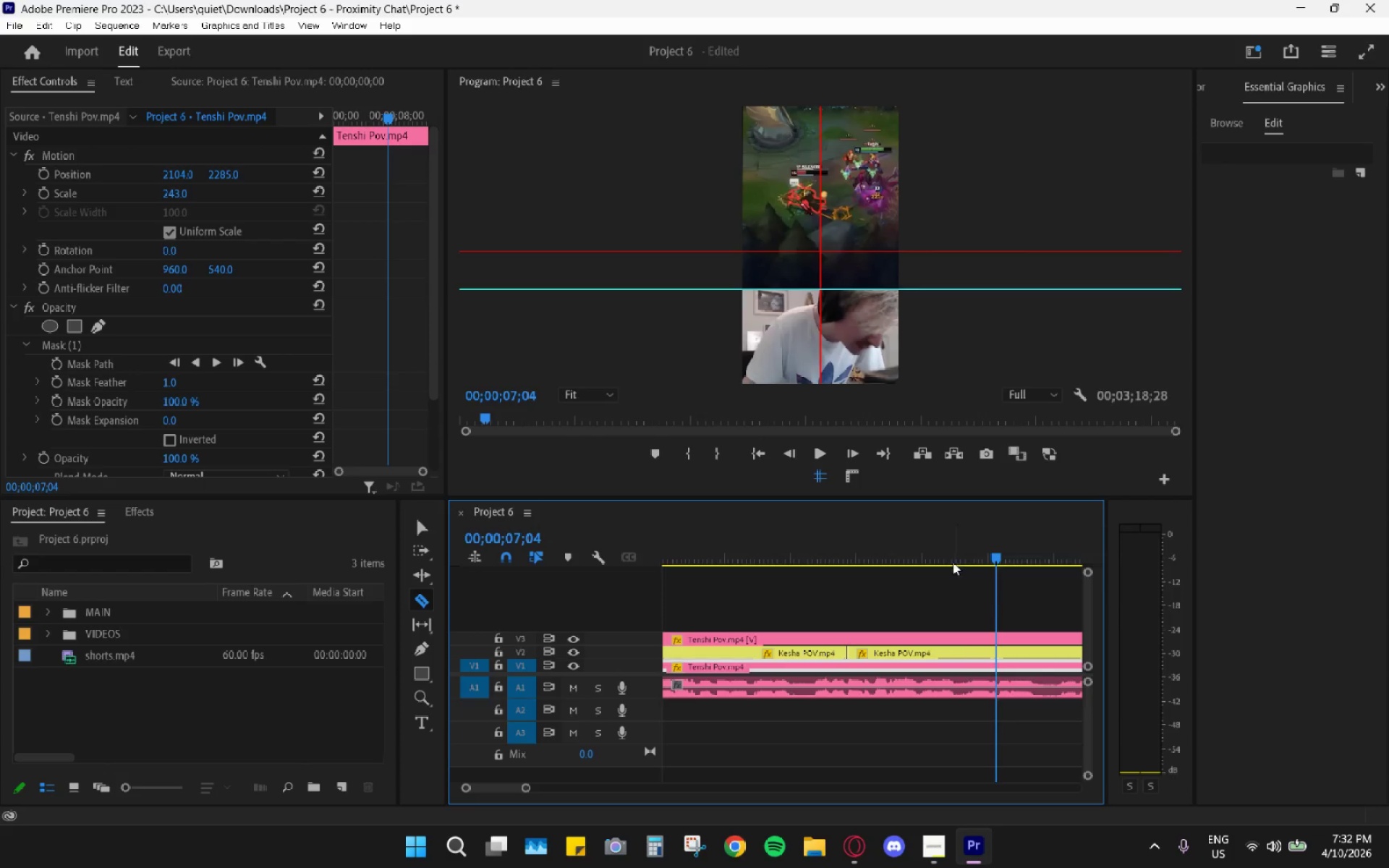 
scroll: coordinate [995, 623], scroll_direction: down, amount: 2.0
 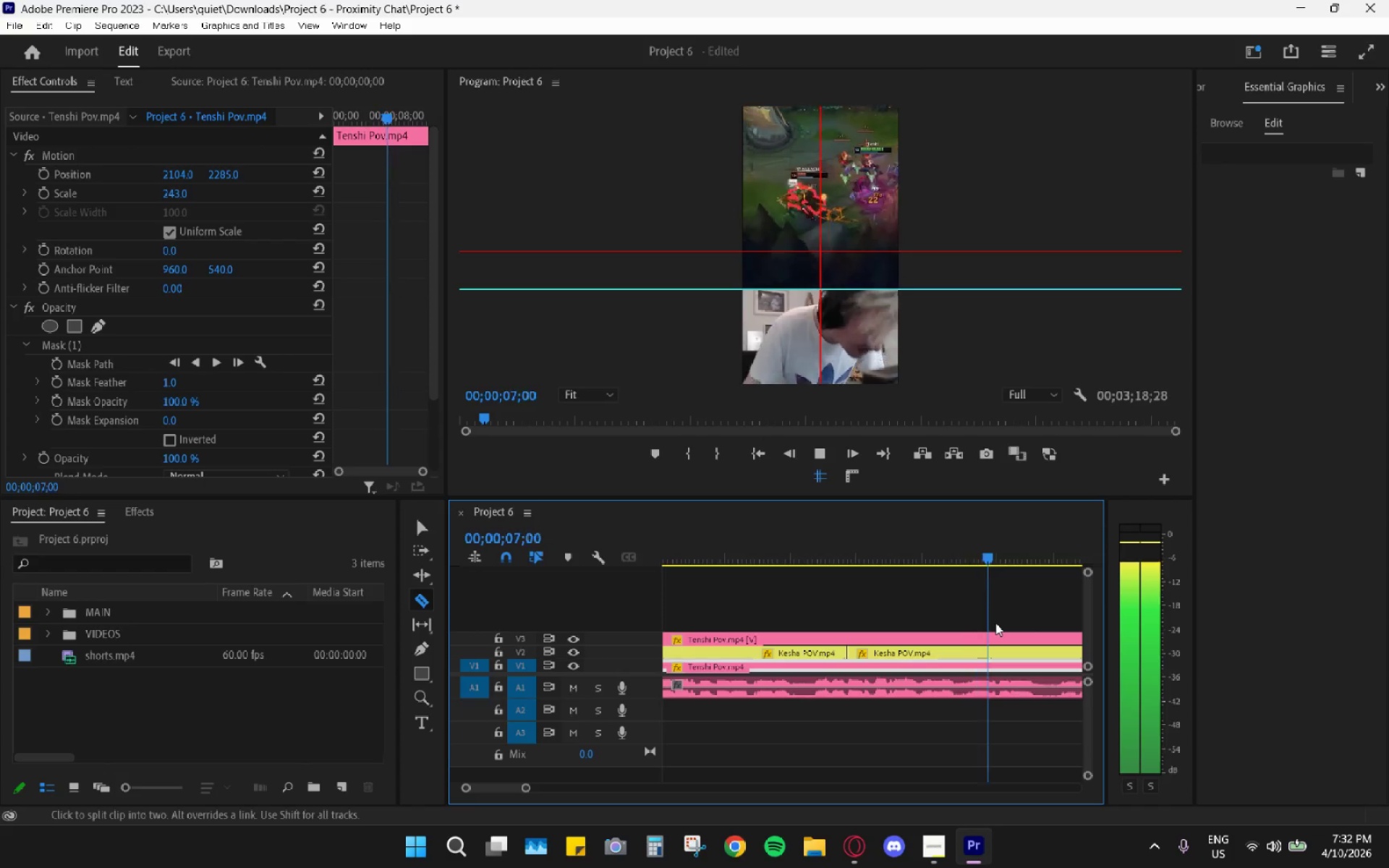 
left_click([920, 539])
 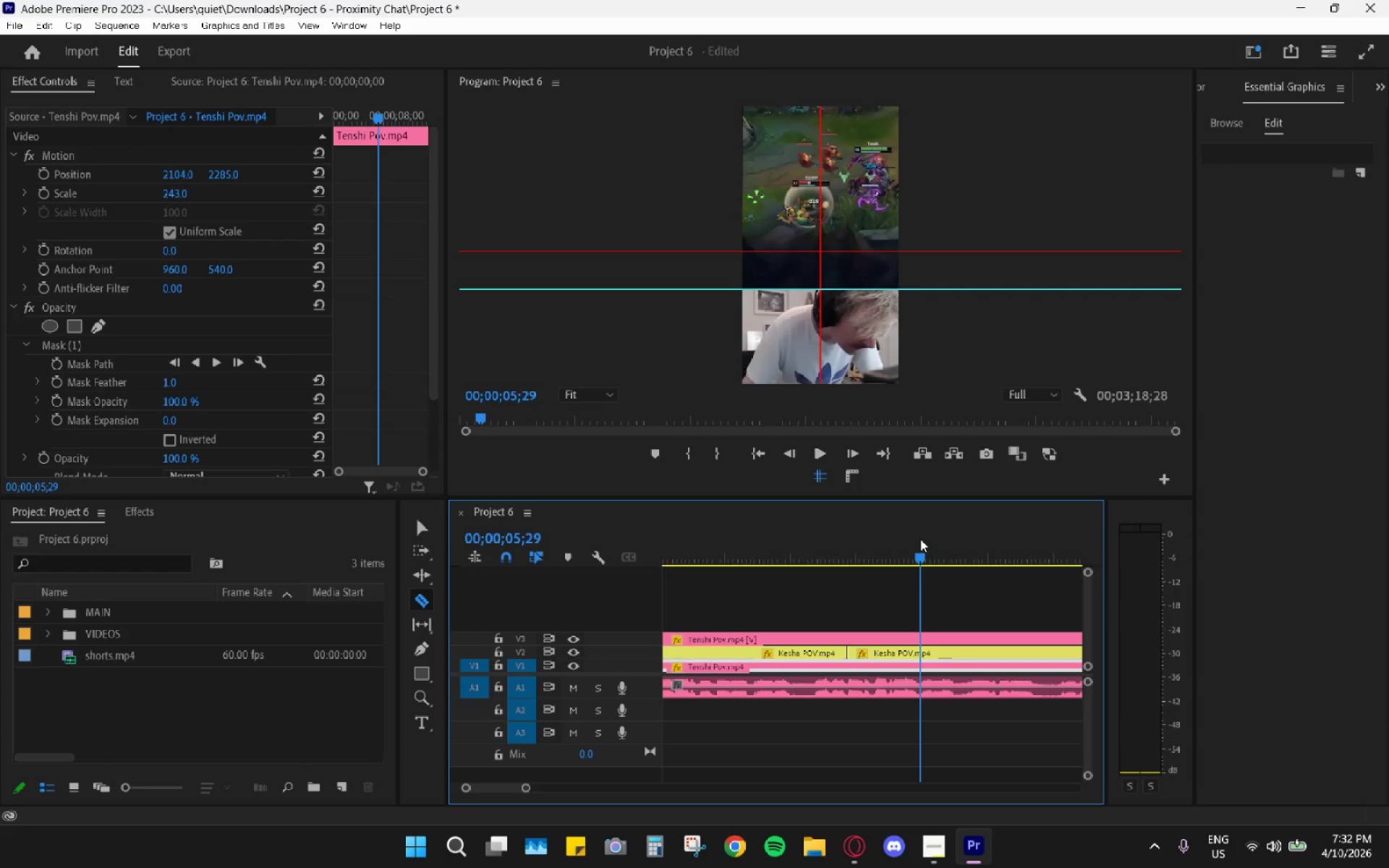 
key(Space)
 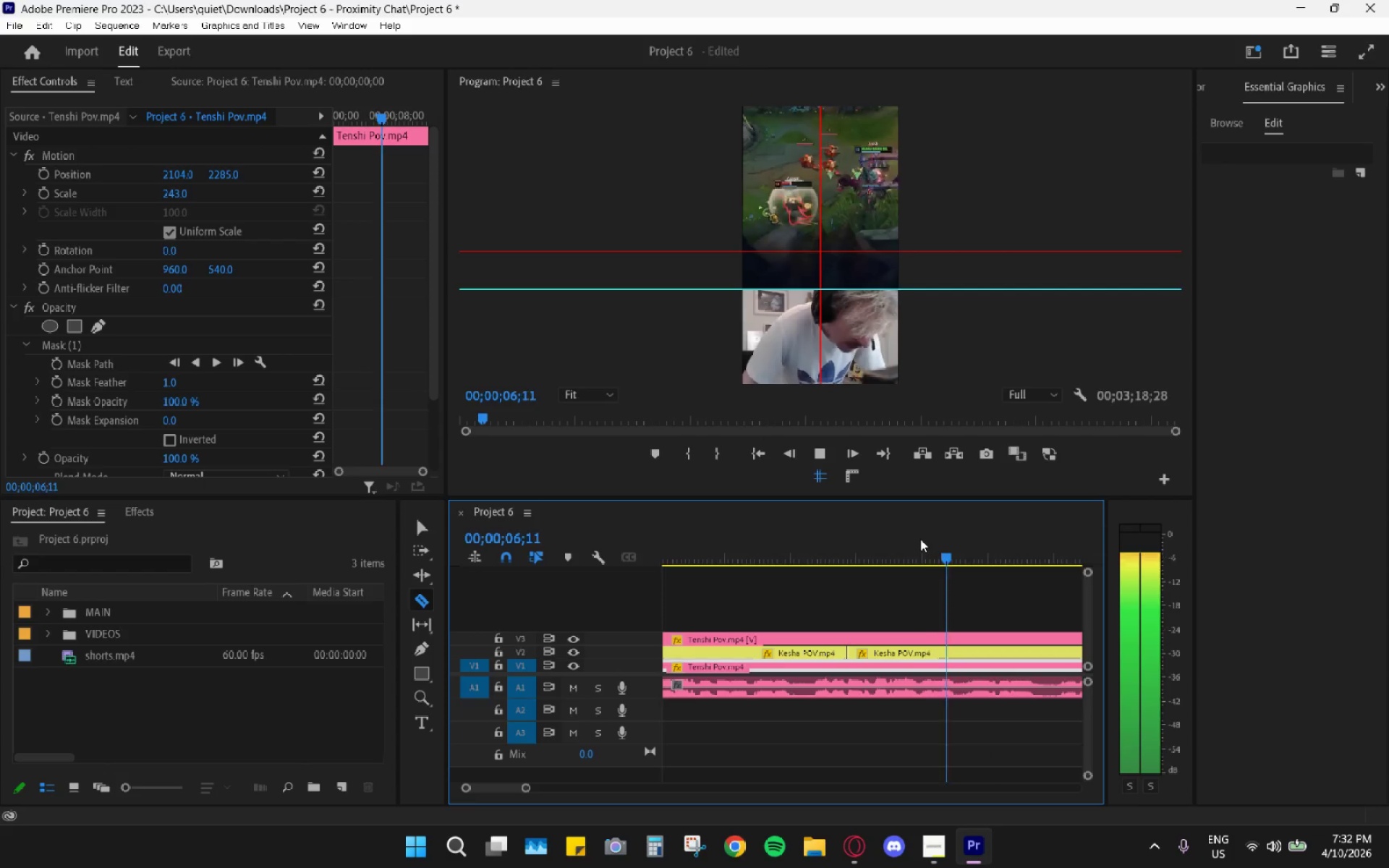 
key(Space)
 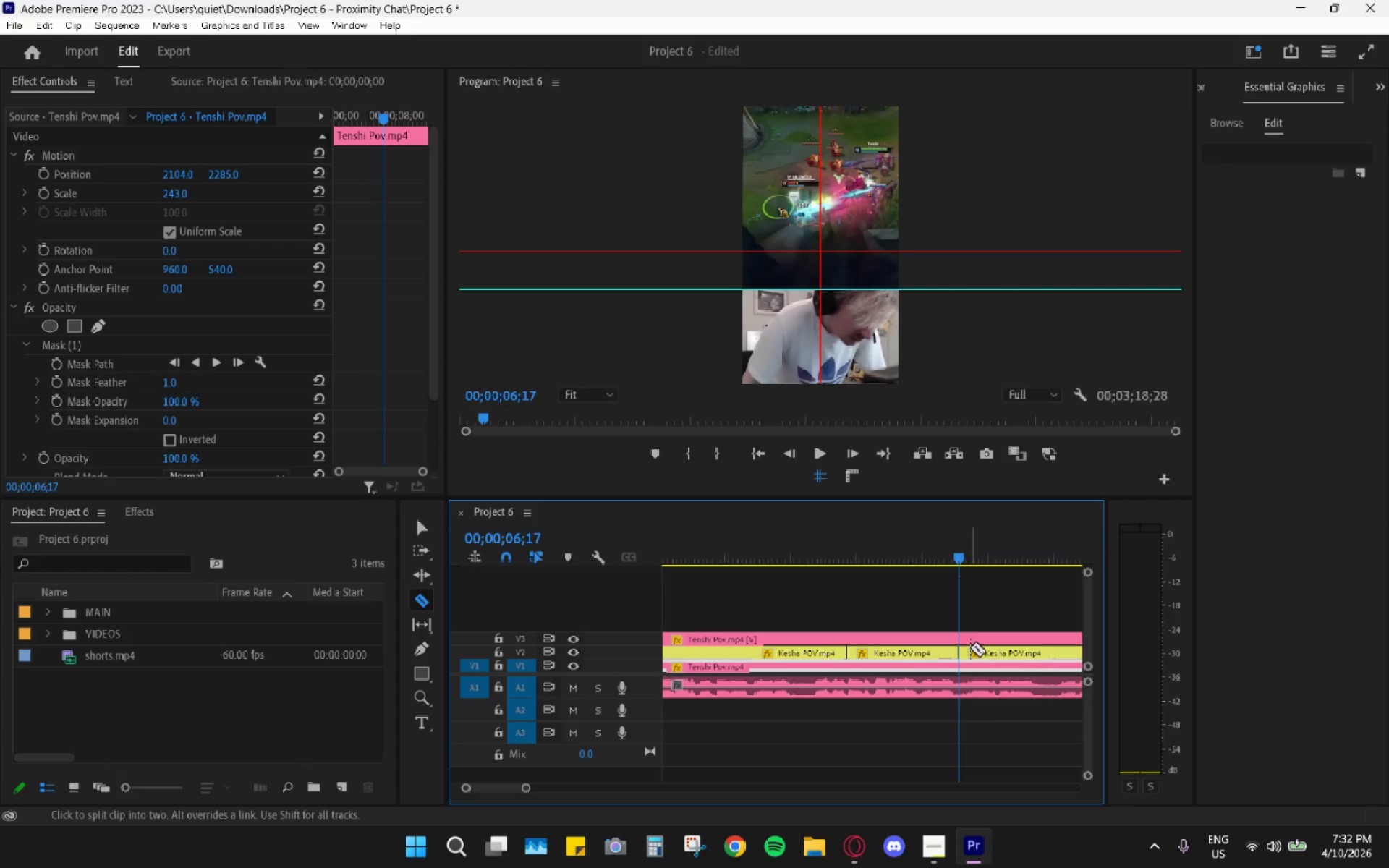 
key(B)
 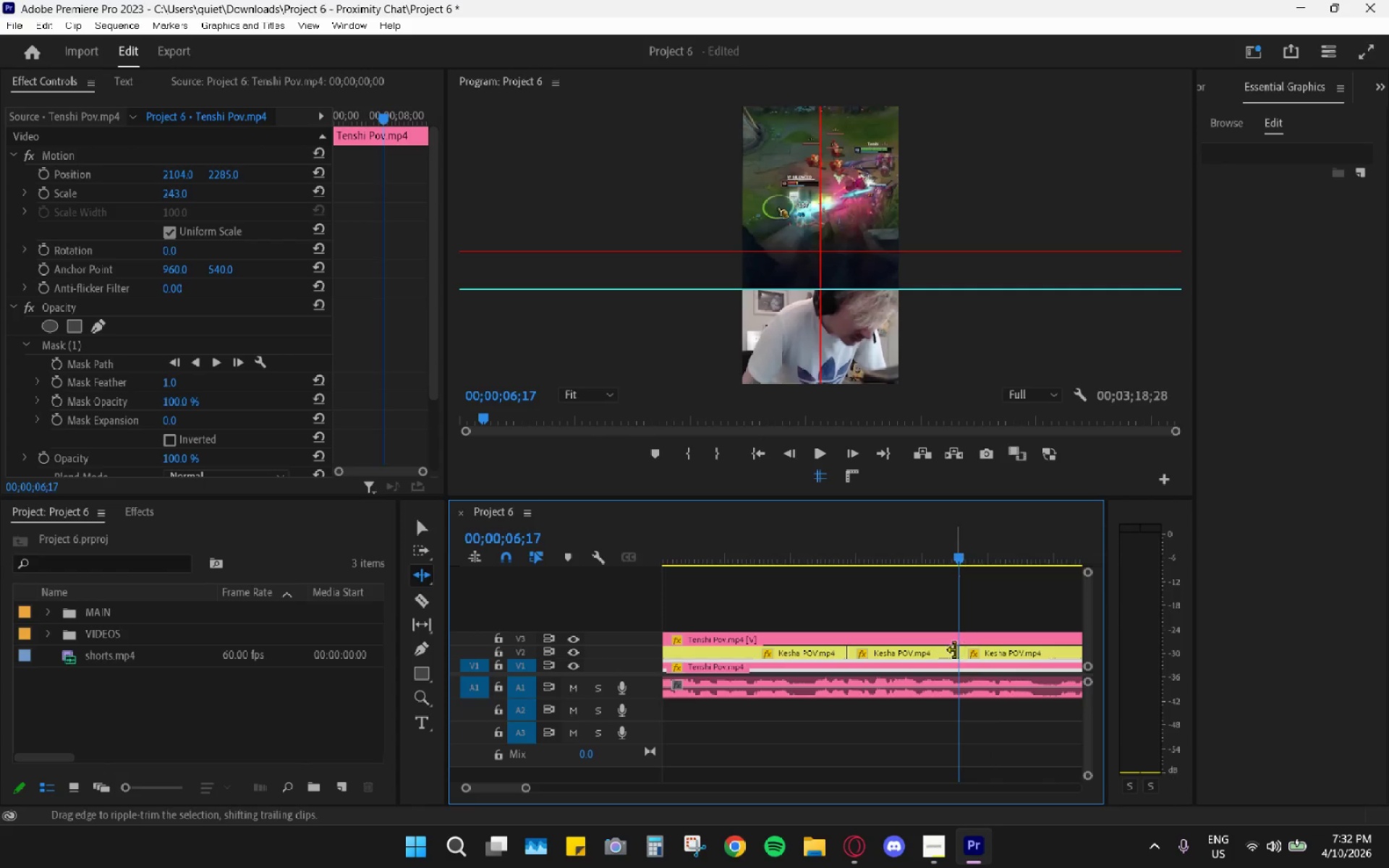 
key(V)
 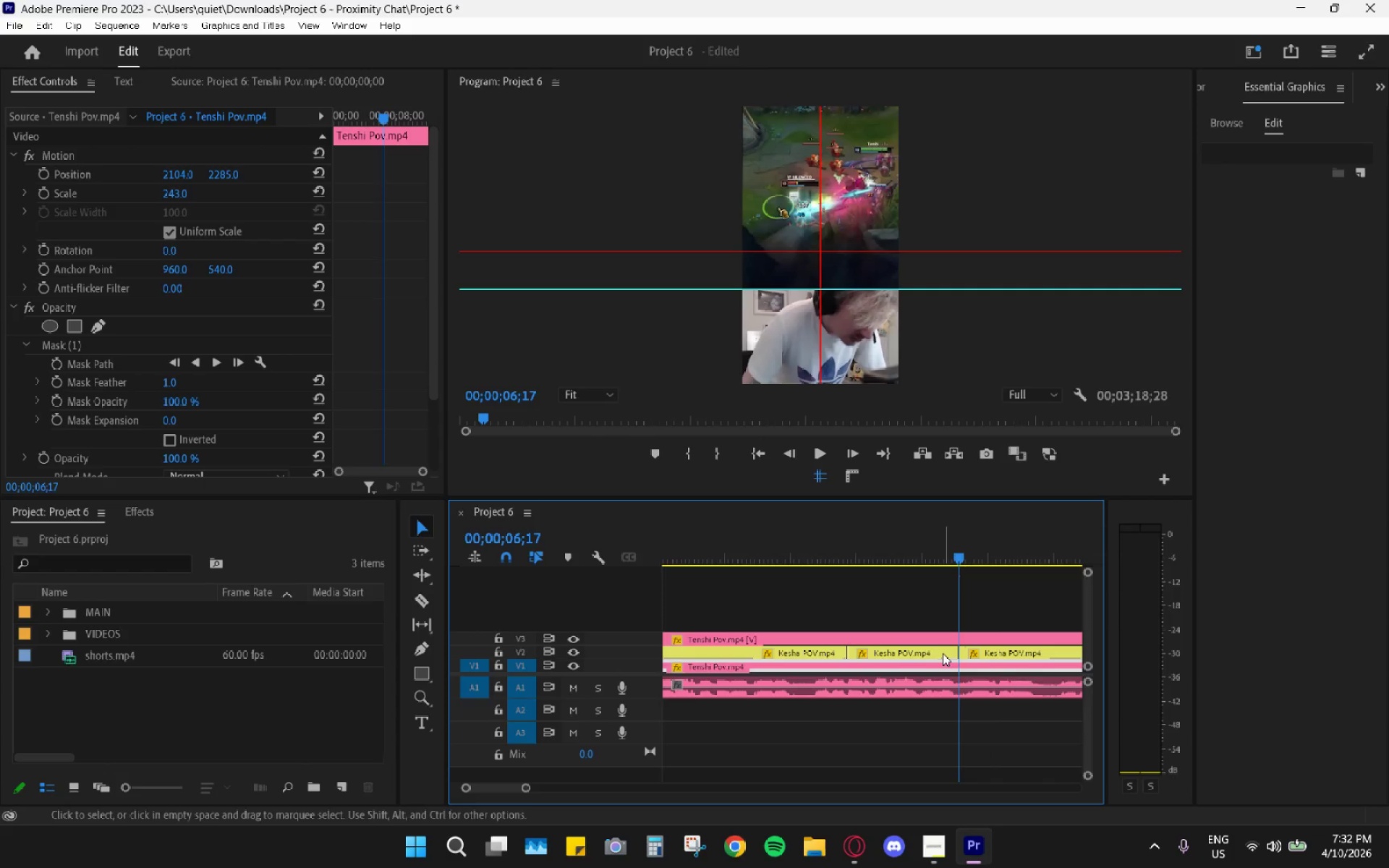 
left_click([943, 653])
 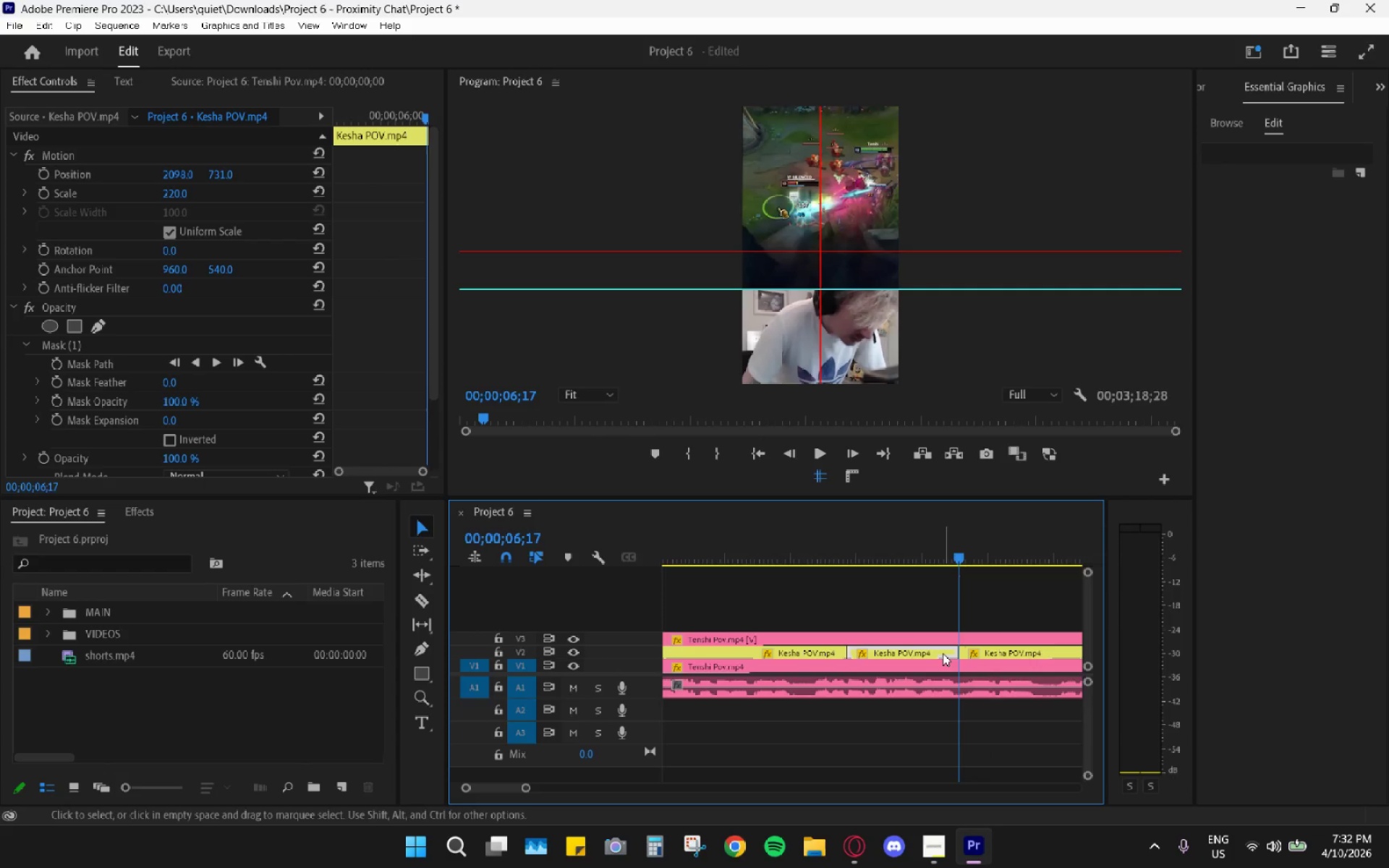 
key(Shift+E)
 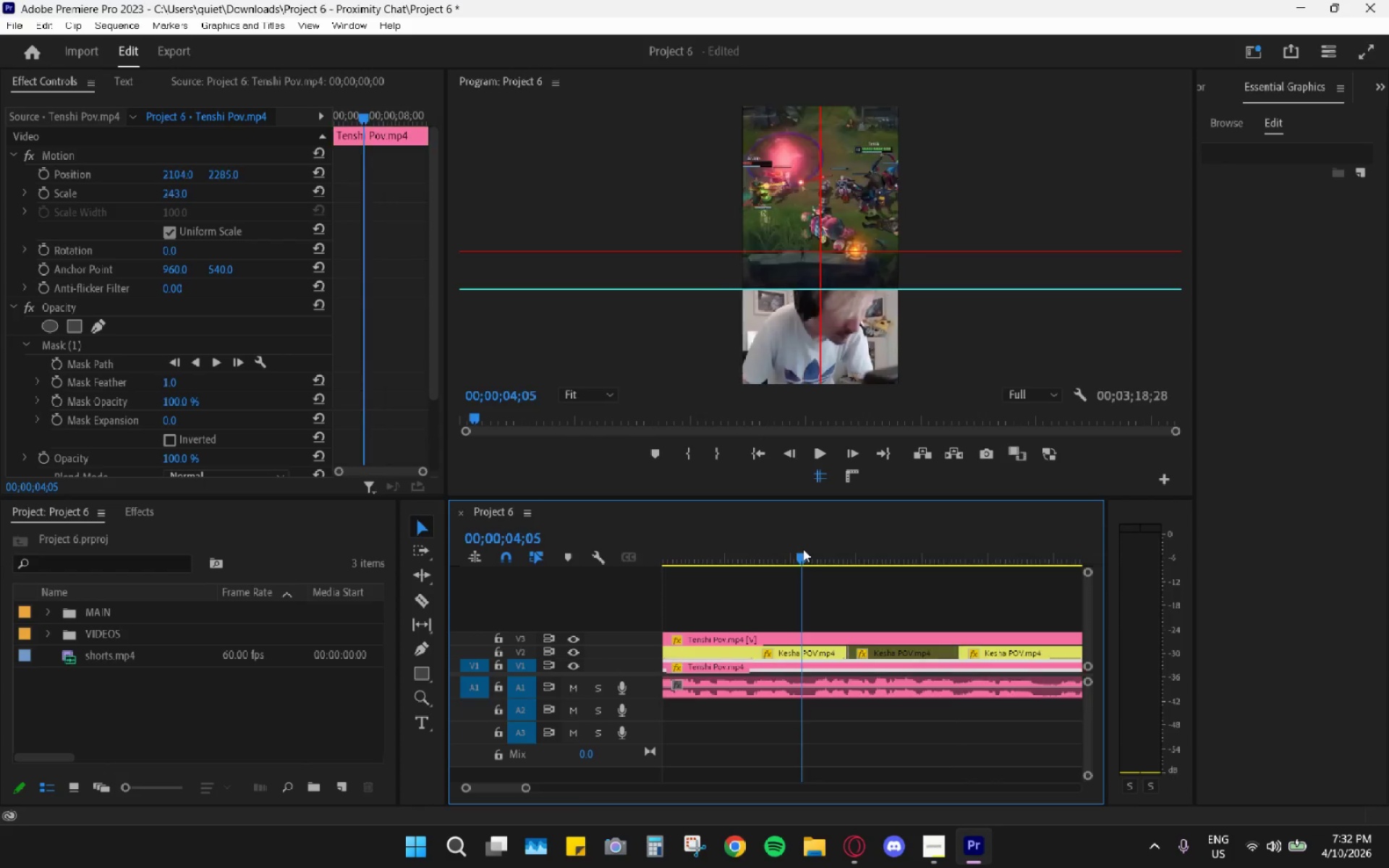 
key(Space)
 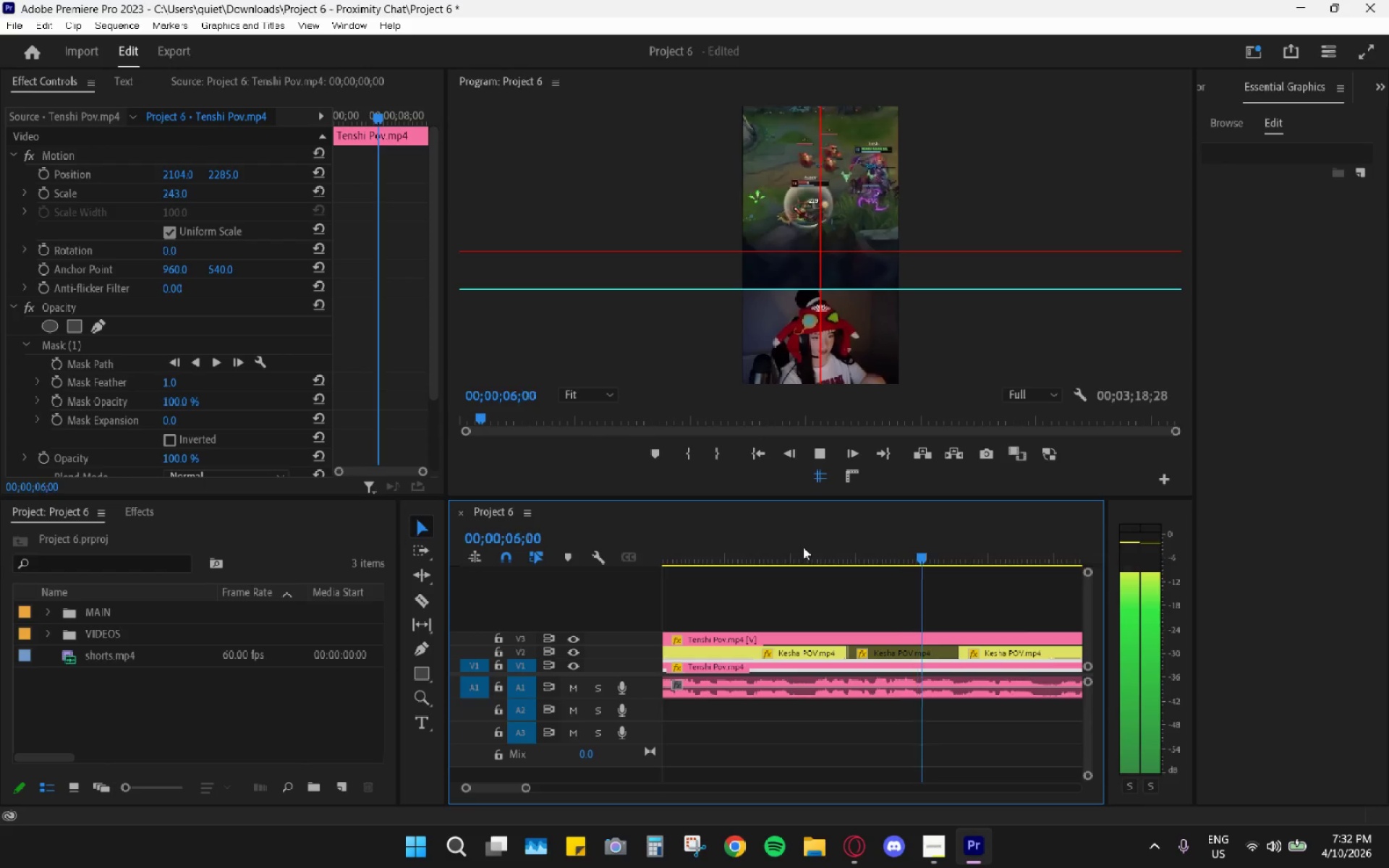 
key(Space)
 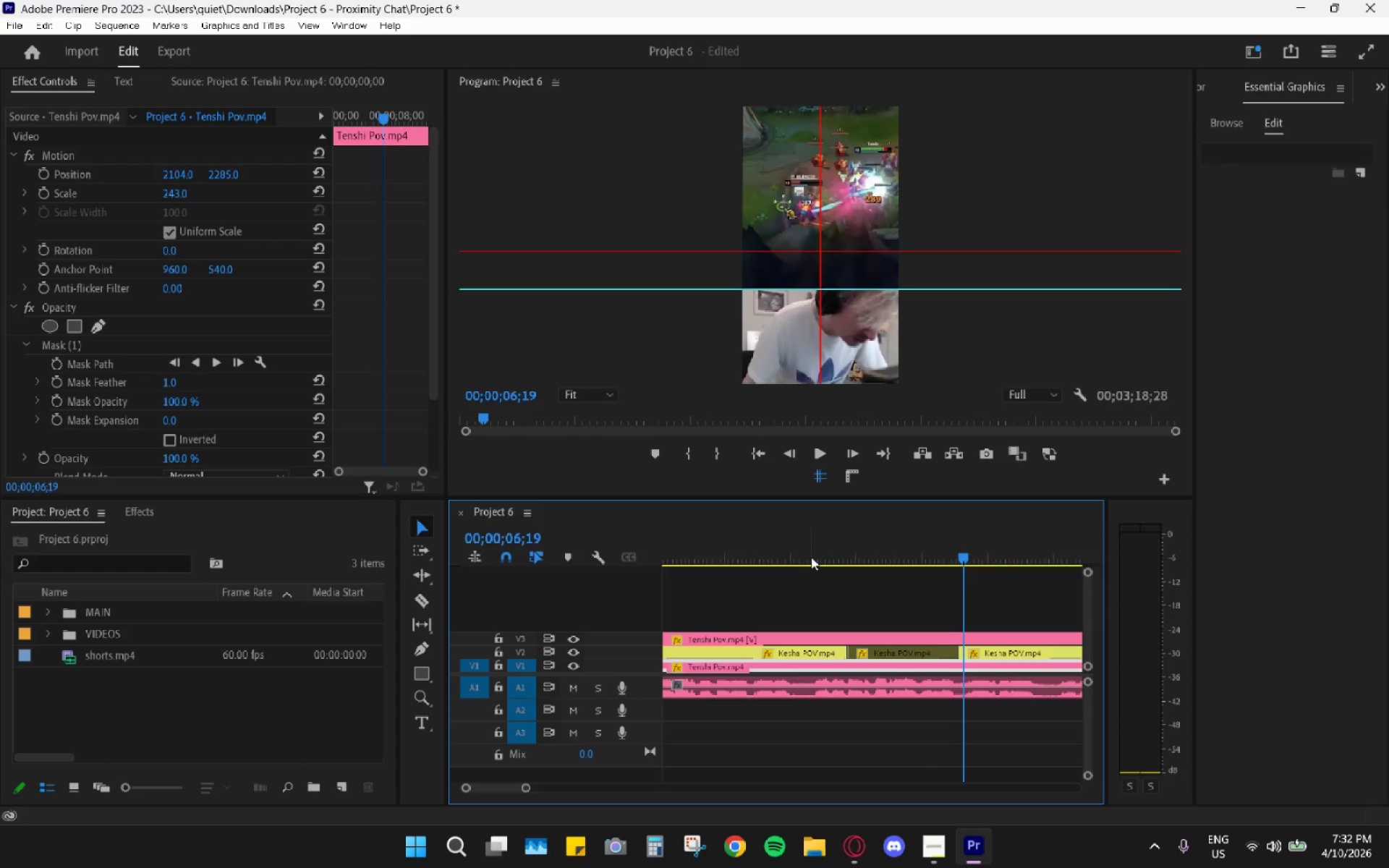 
key(Space)
 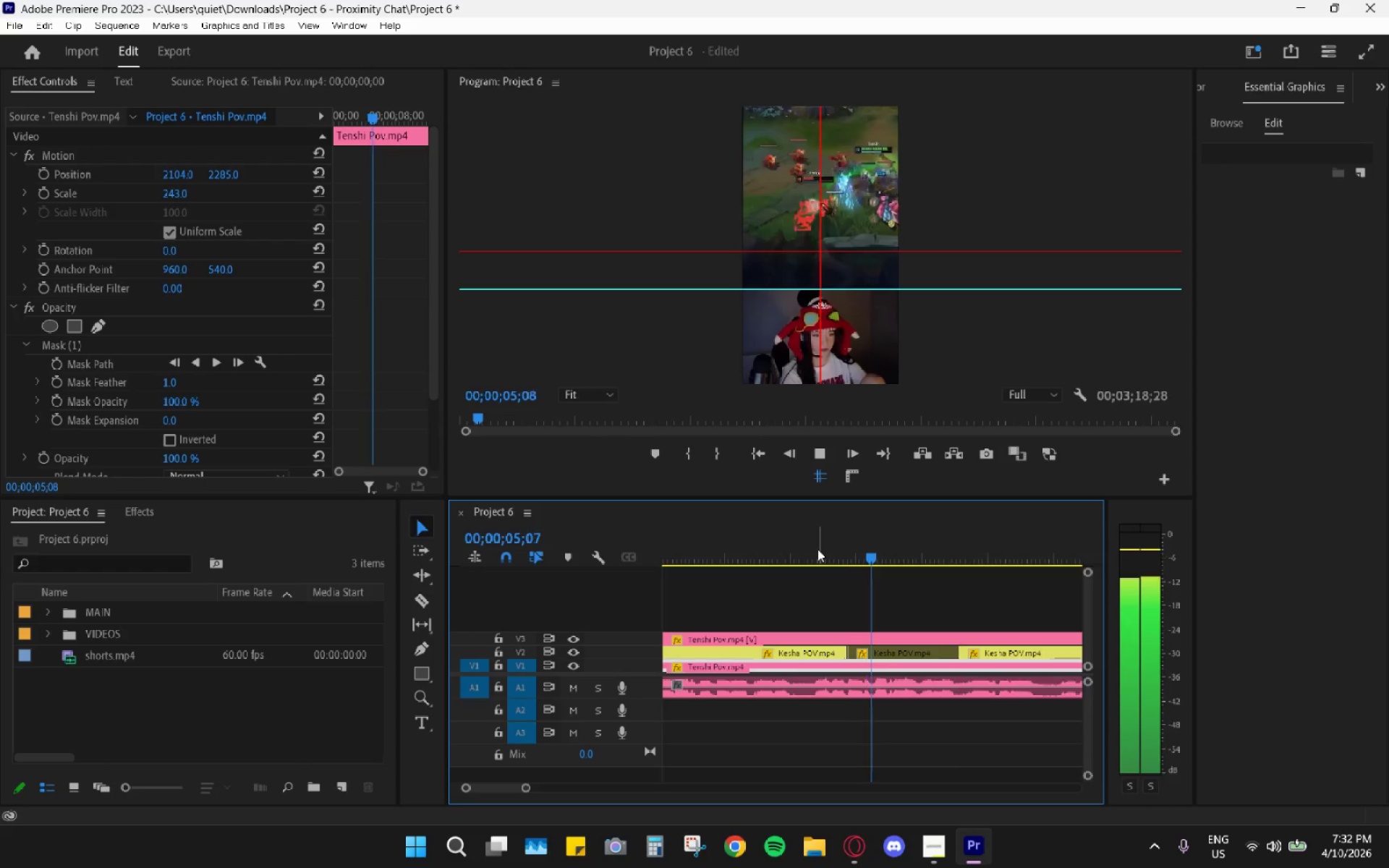 
key(Space)
 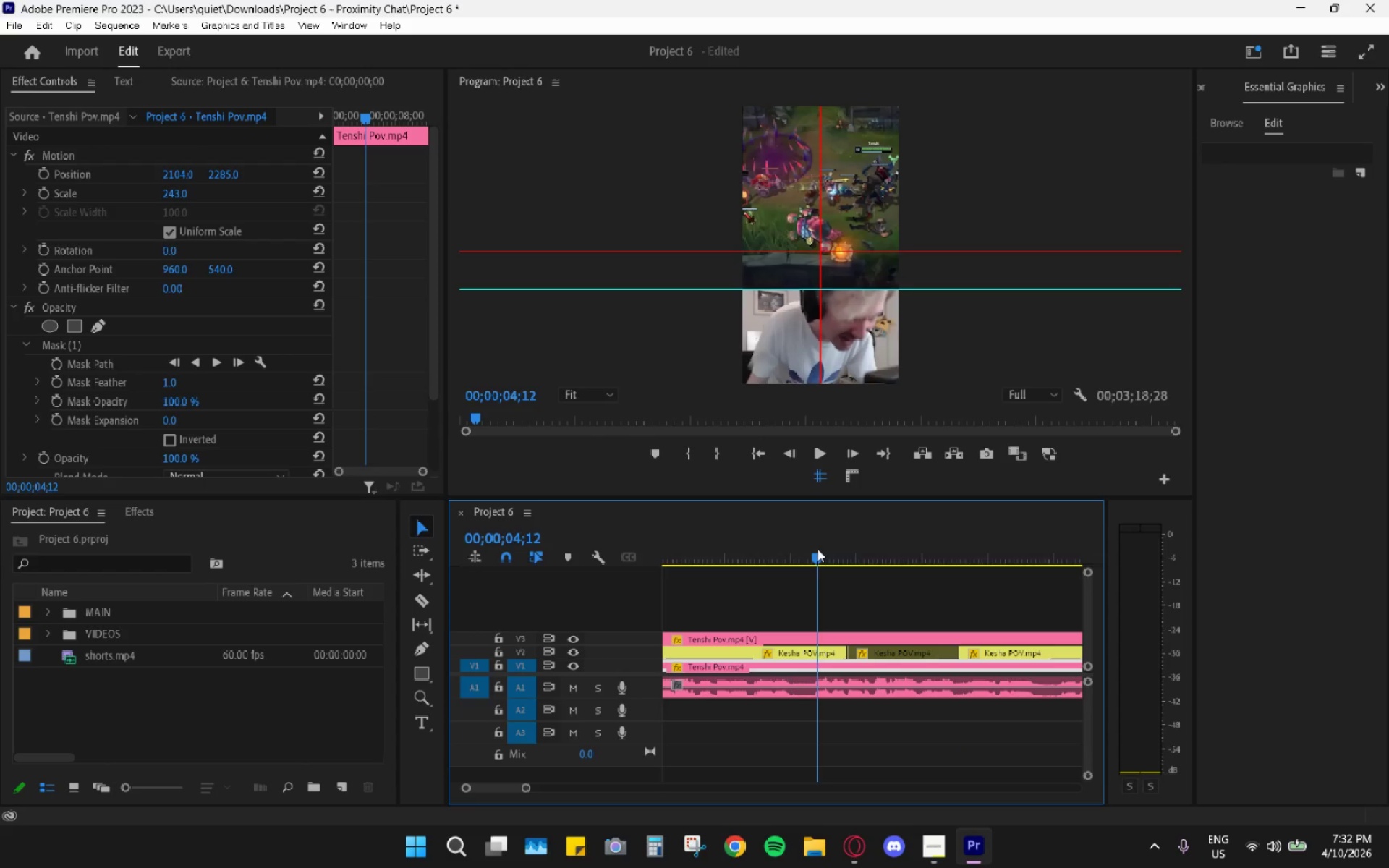 
left_click([817, 549])
 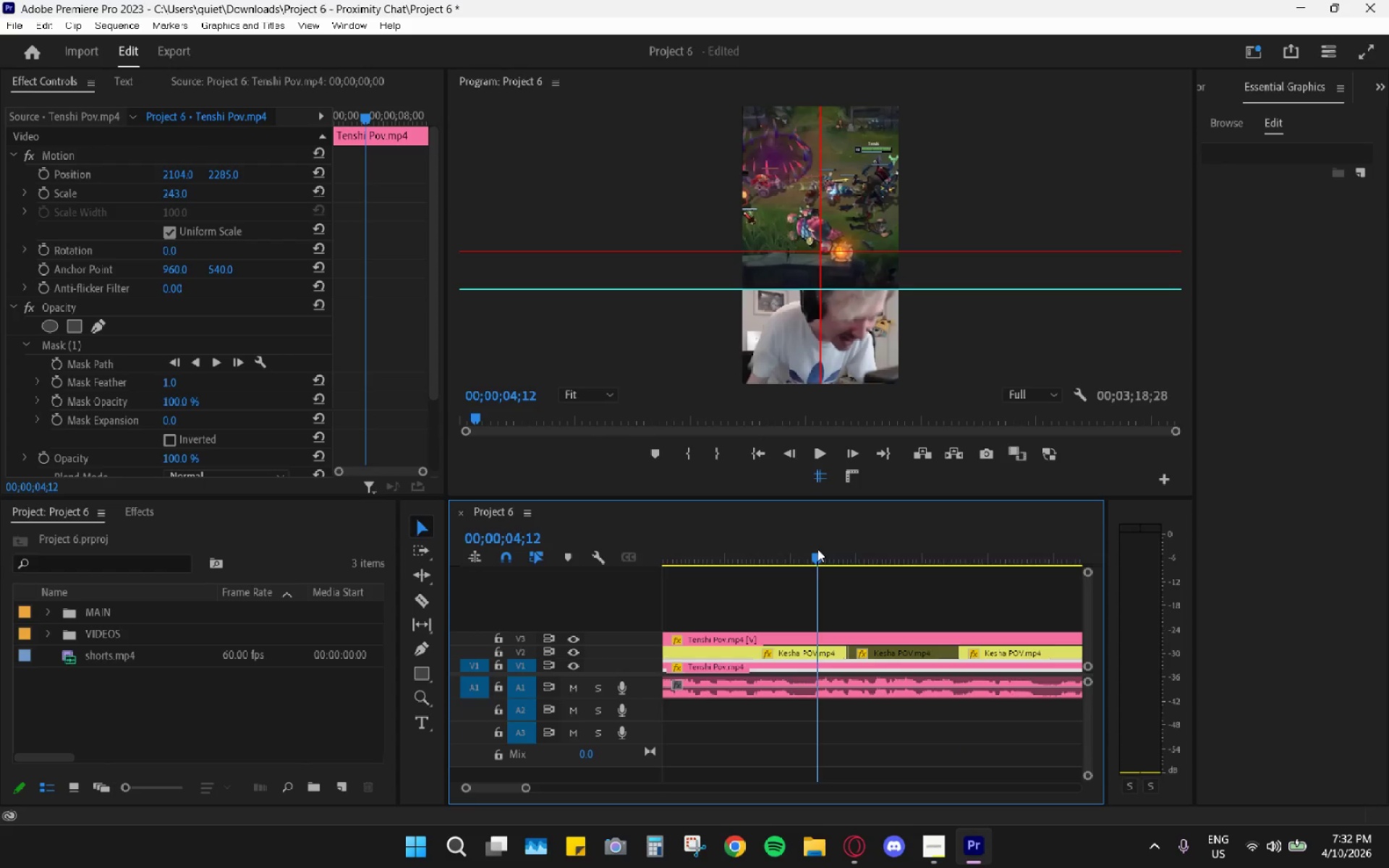 
key(Space)
 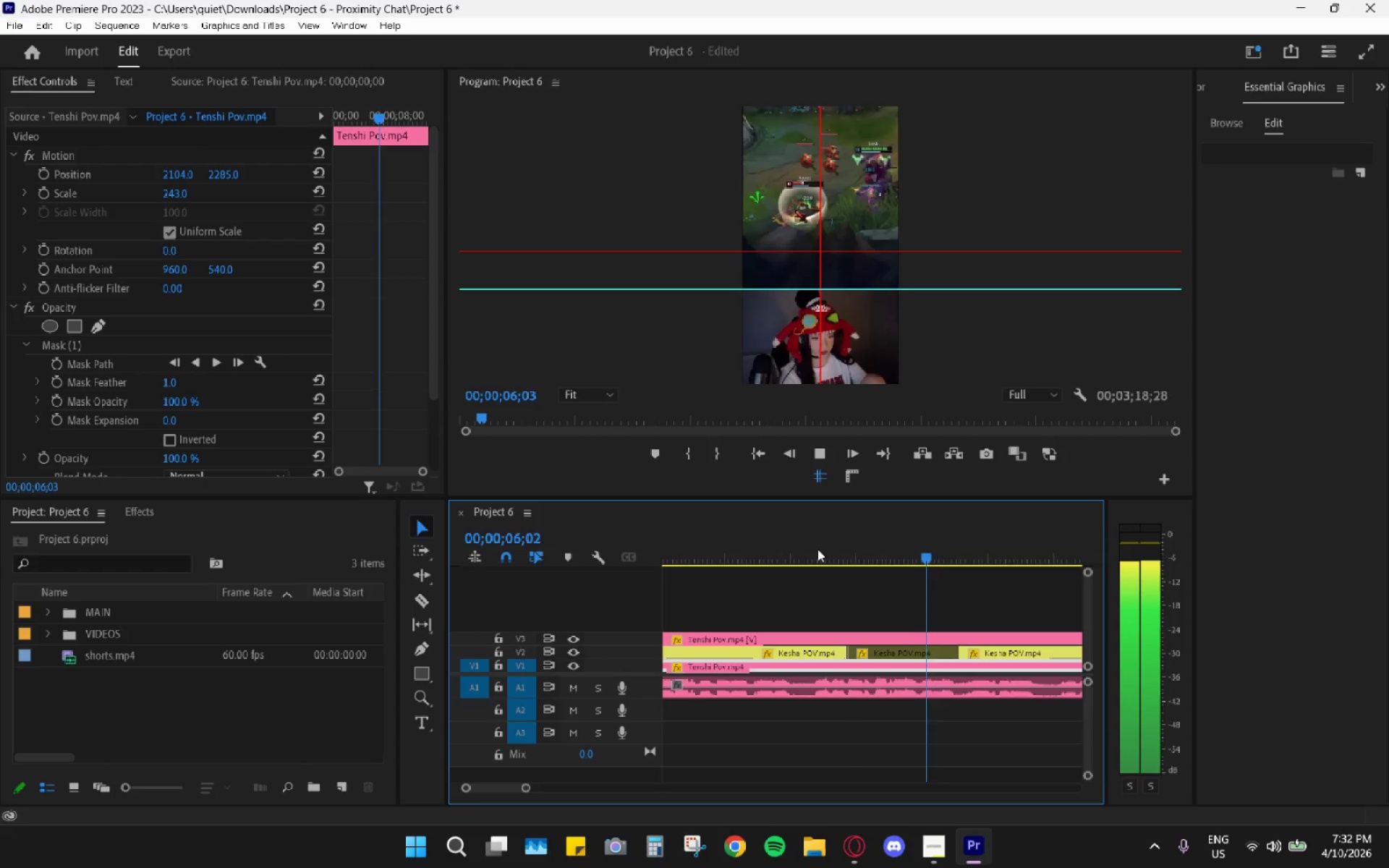 
key(Space)
 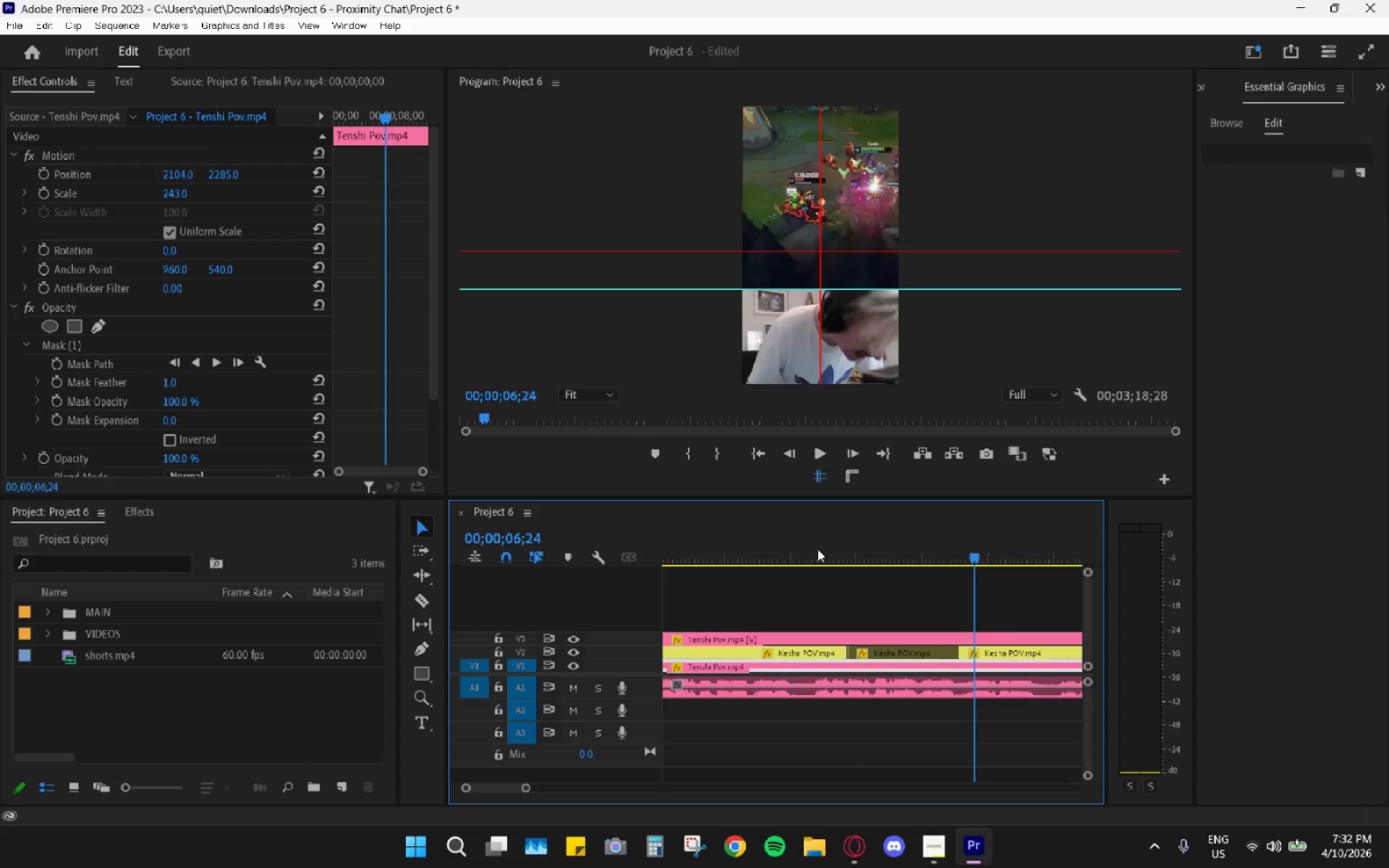 
key(Space)
 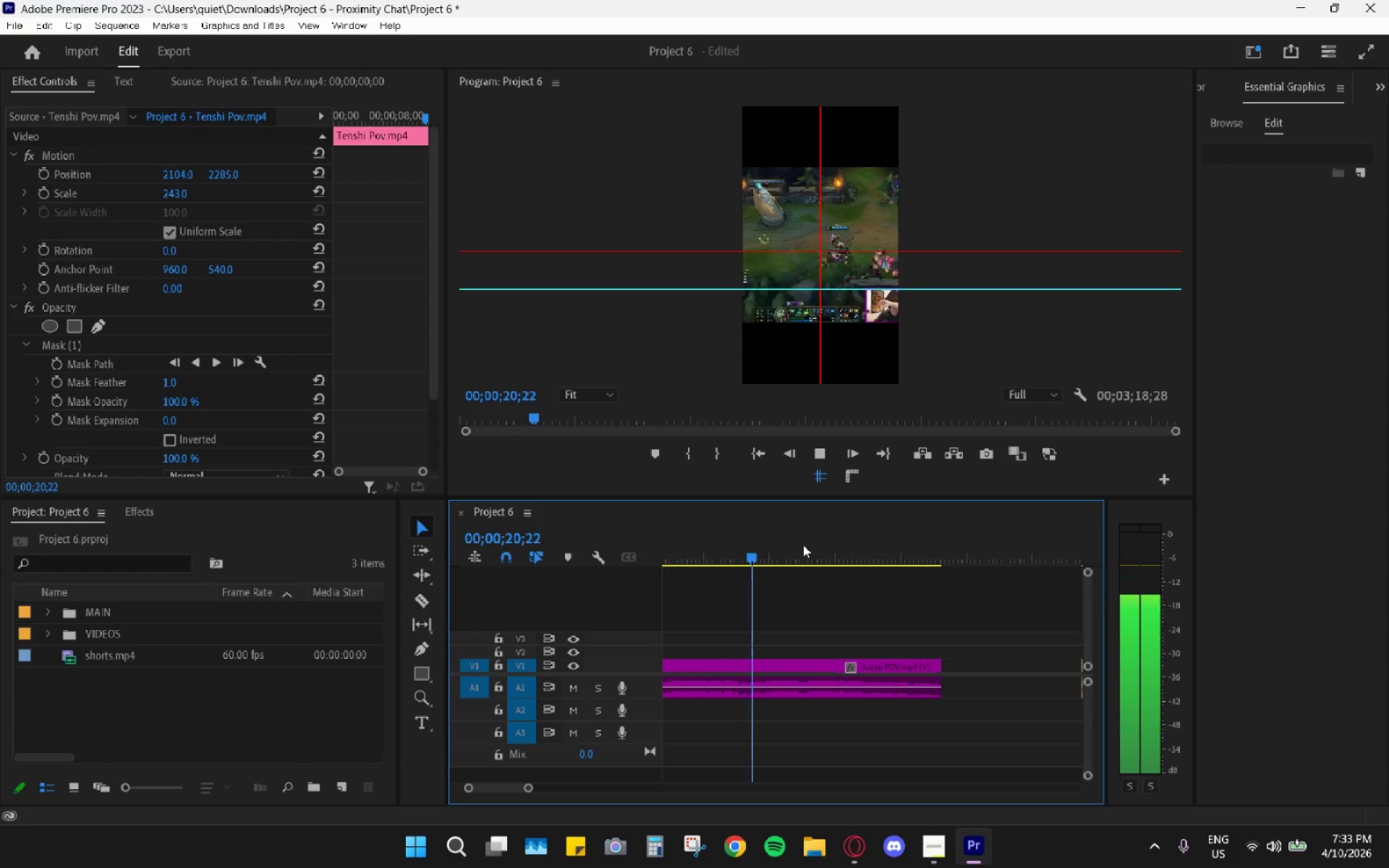 
wait(19.09)
 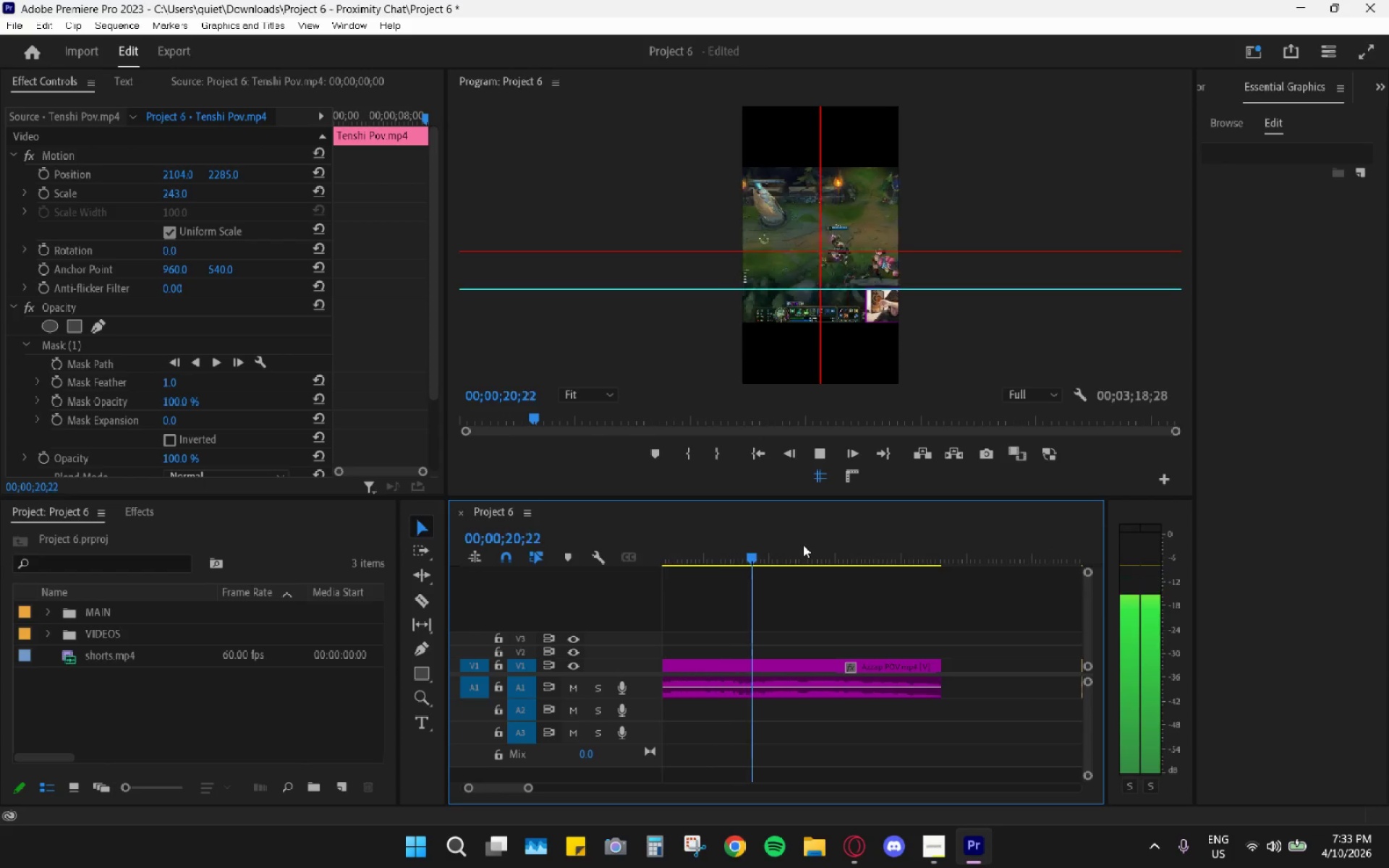 
key(Space)
 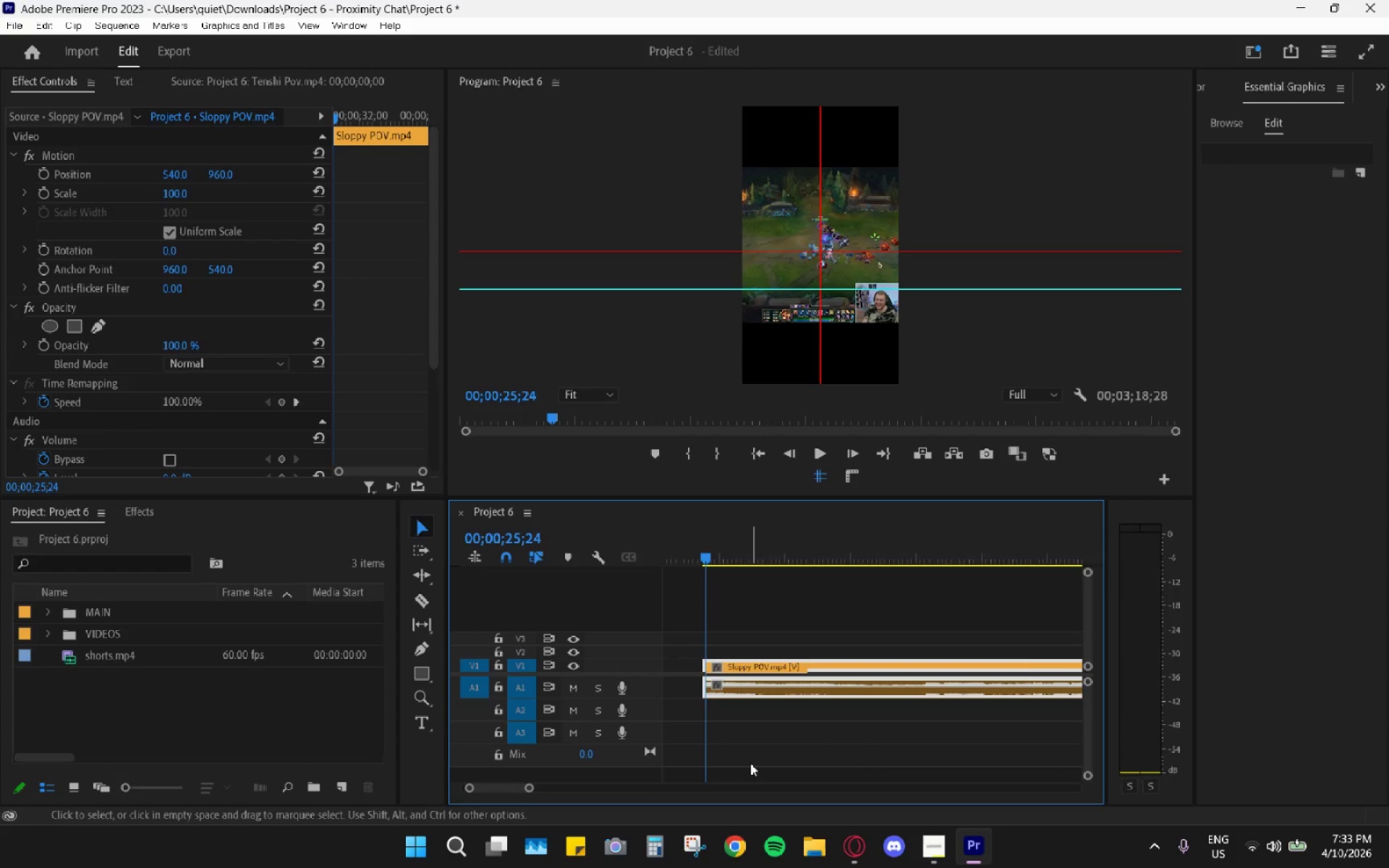 
hold_key(key=AltLeft, duration=0.81)
hold_key(key=AltLeft, duration=0.66)
scroll: coordinate [730, 618], scroll_direction: up, amount: 23.0
 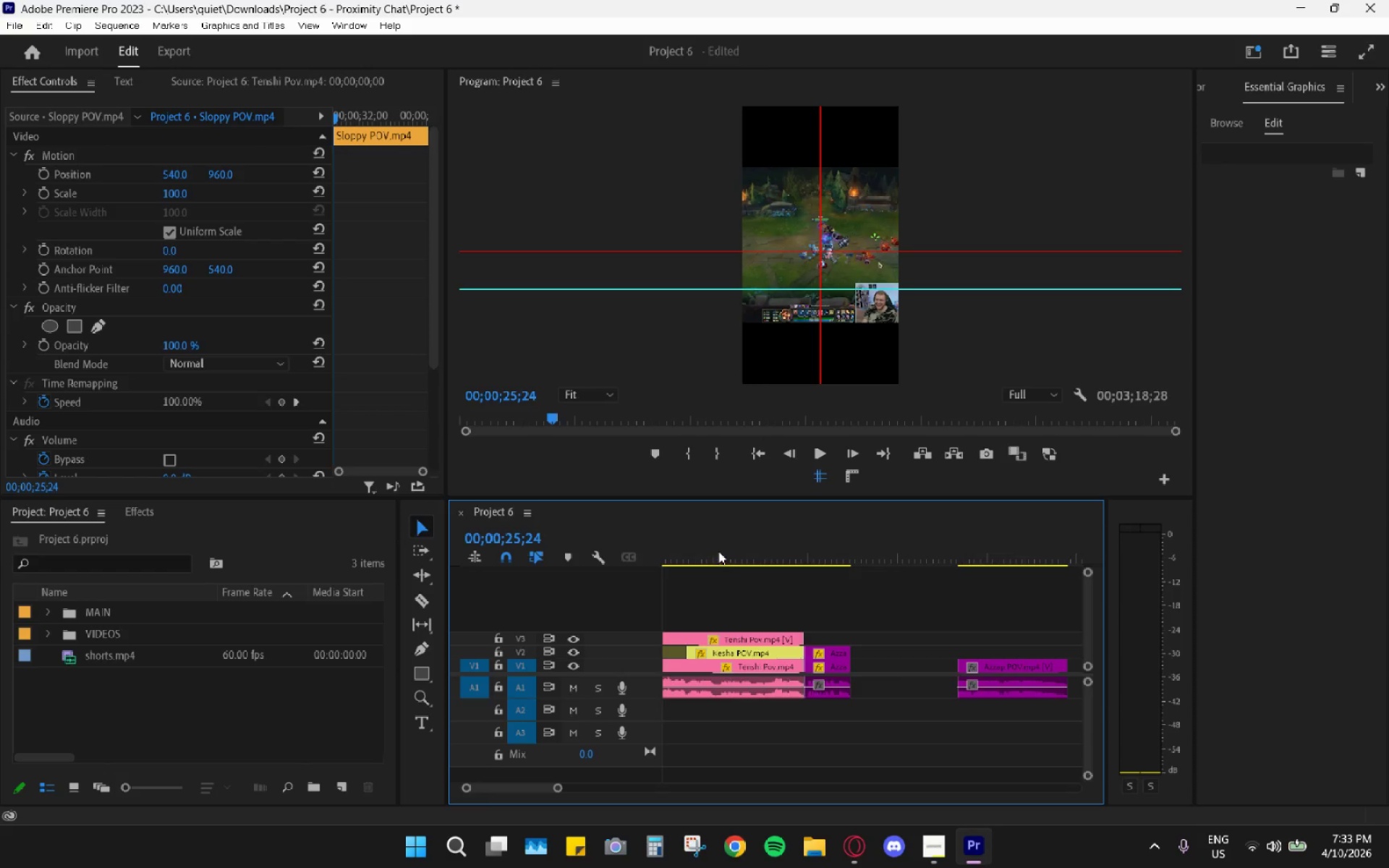 
left_click_drag(start_coordinate=[720, 546], to_coordinate=[608, 555])
 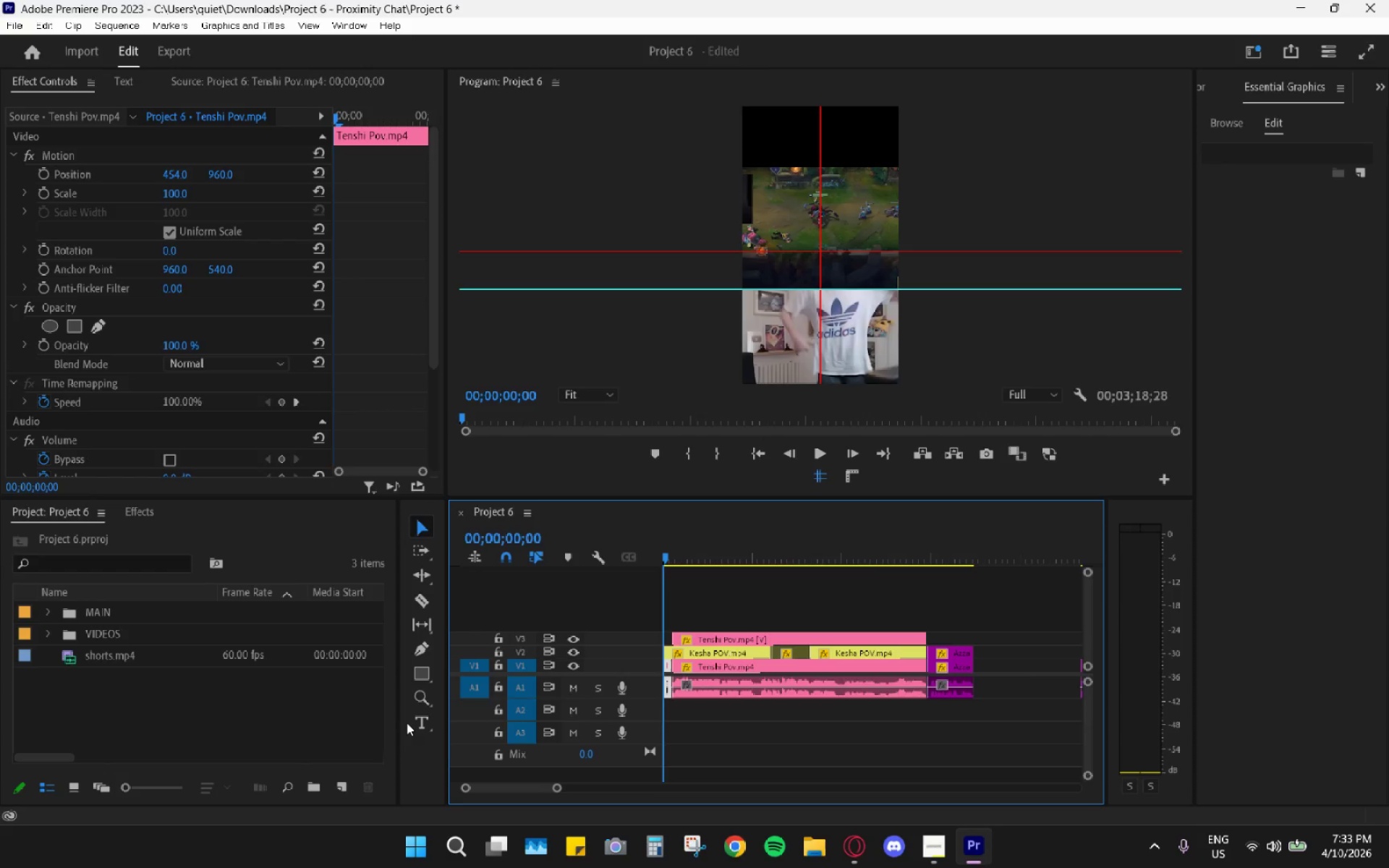 
key(Space)
 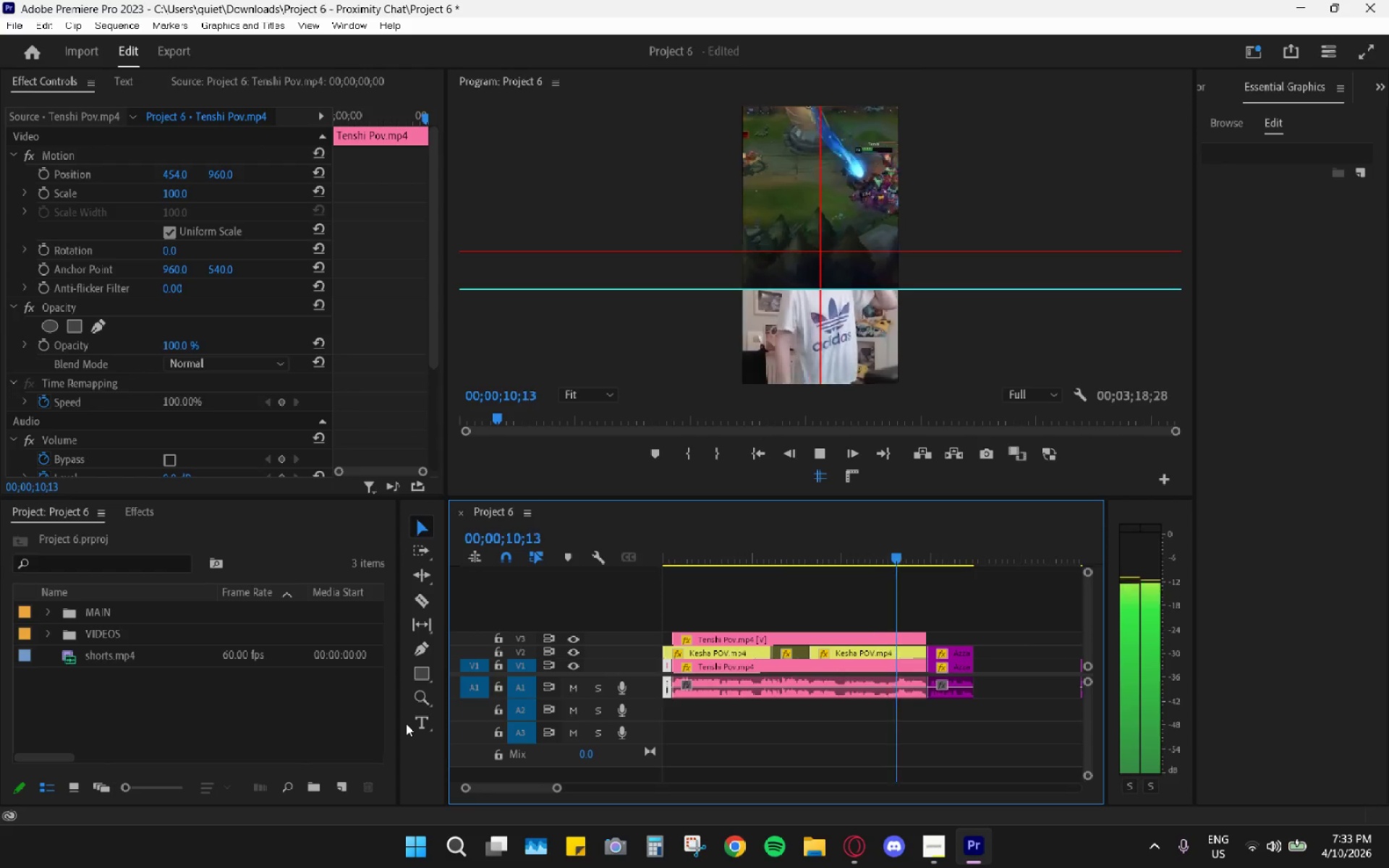 
wait(15.64)
 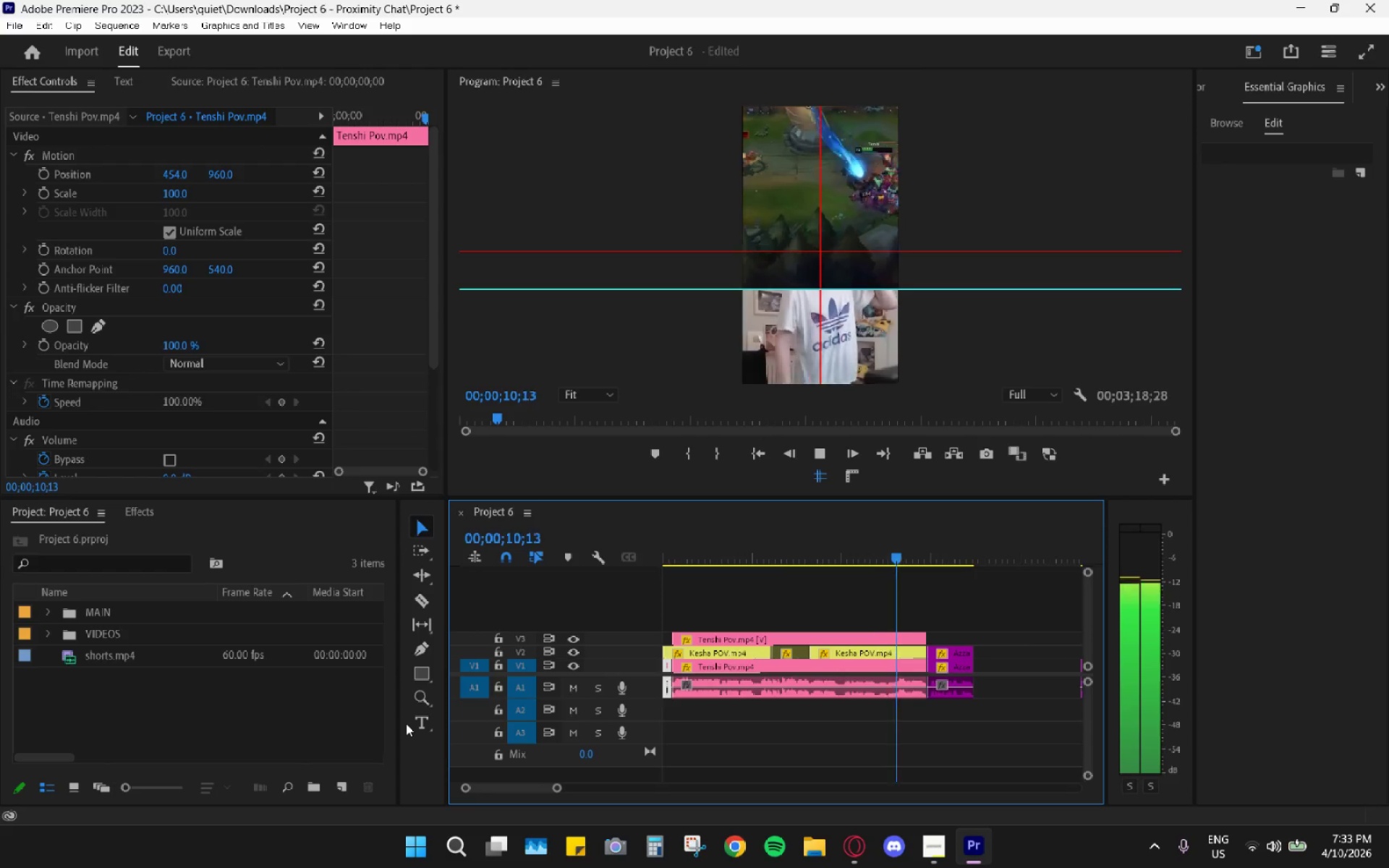 
key(Space)
 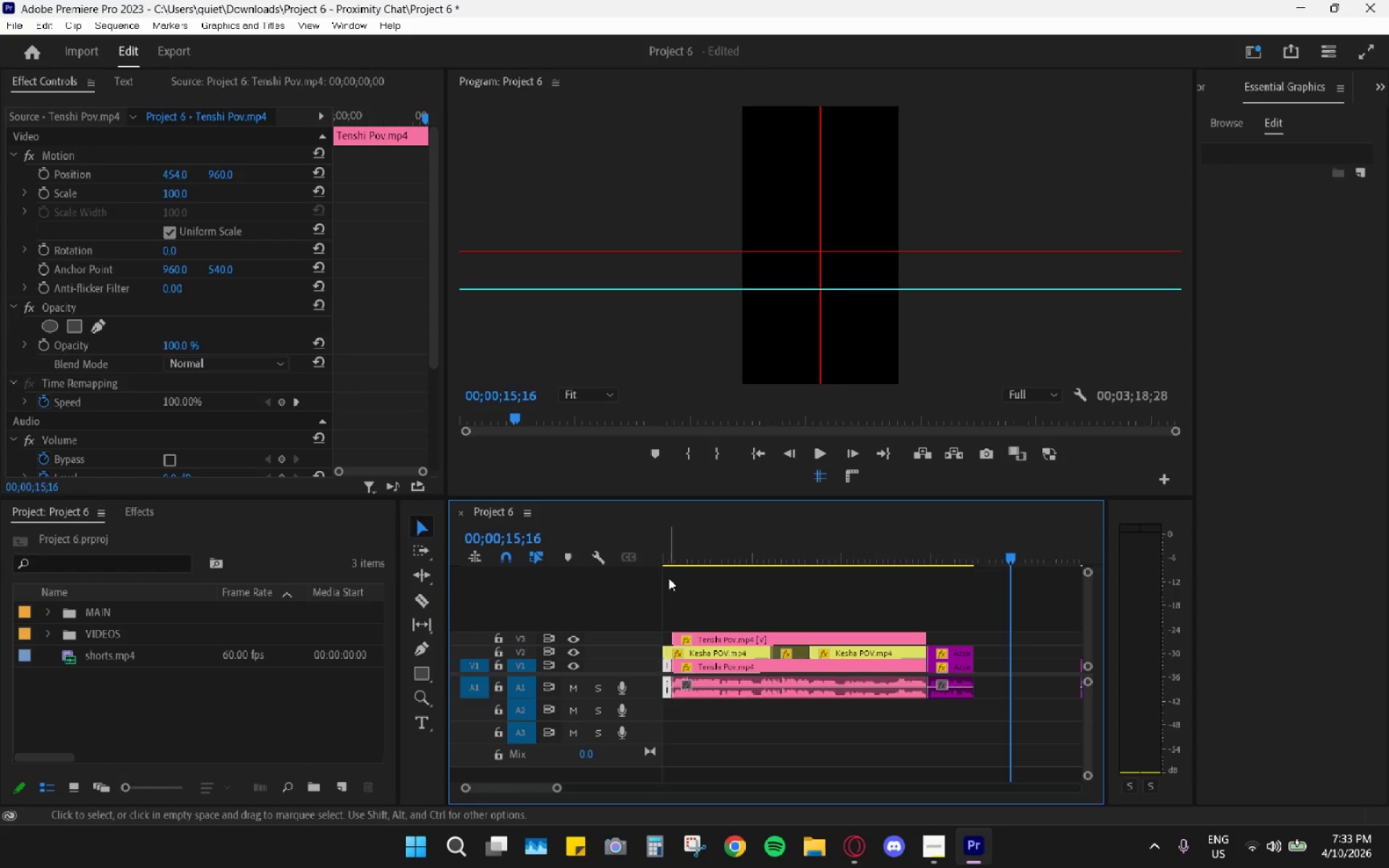 
left_click_drag(start_coordinate=[681, 558], to_coordinate=[637, 558])
 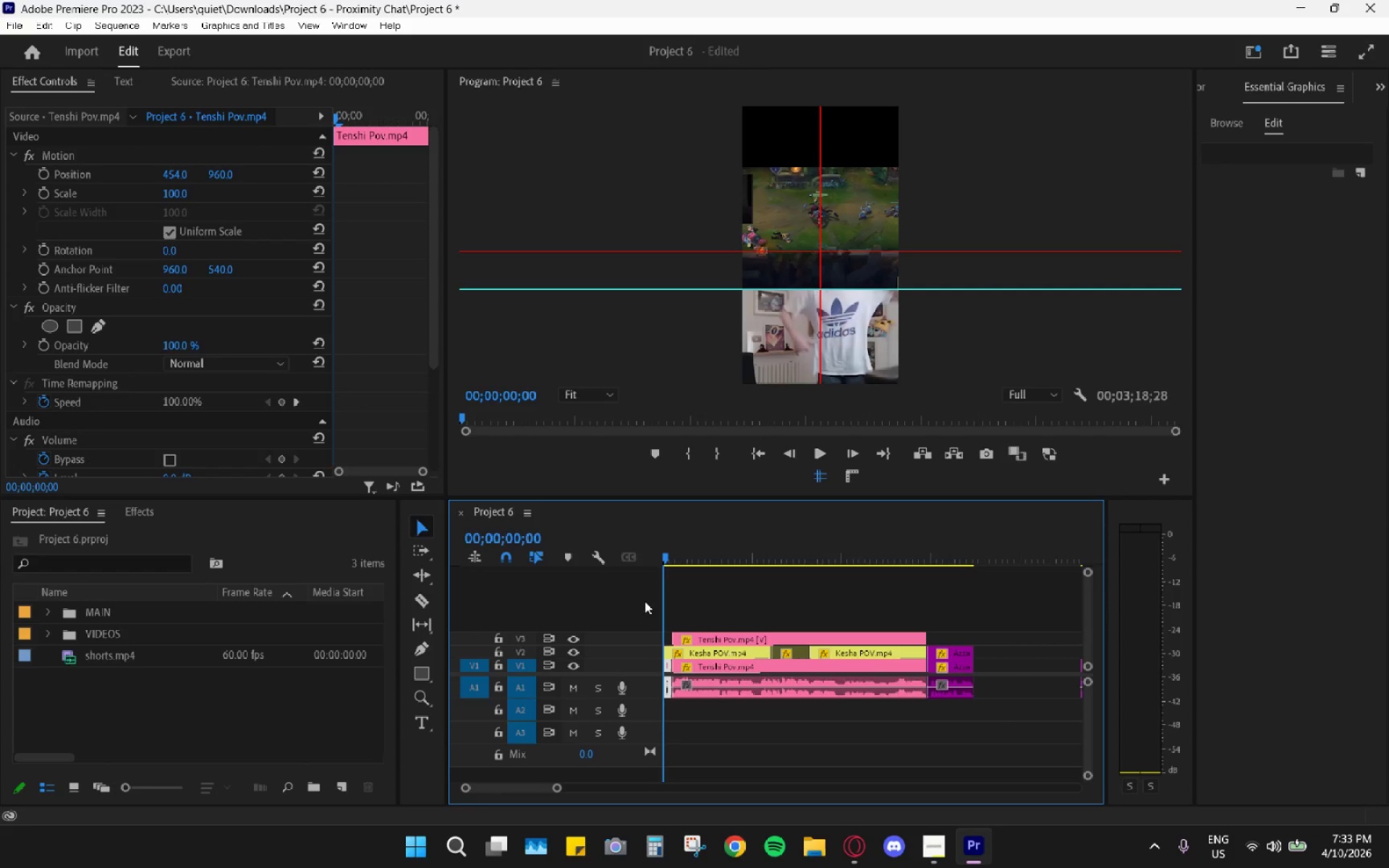 
key(Space)
 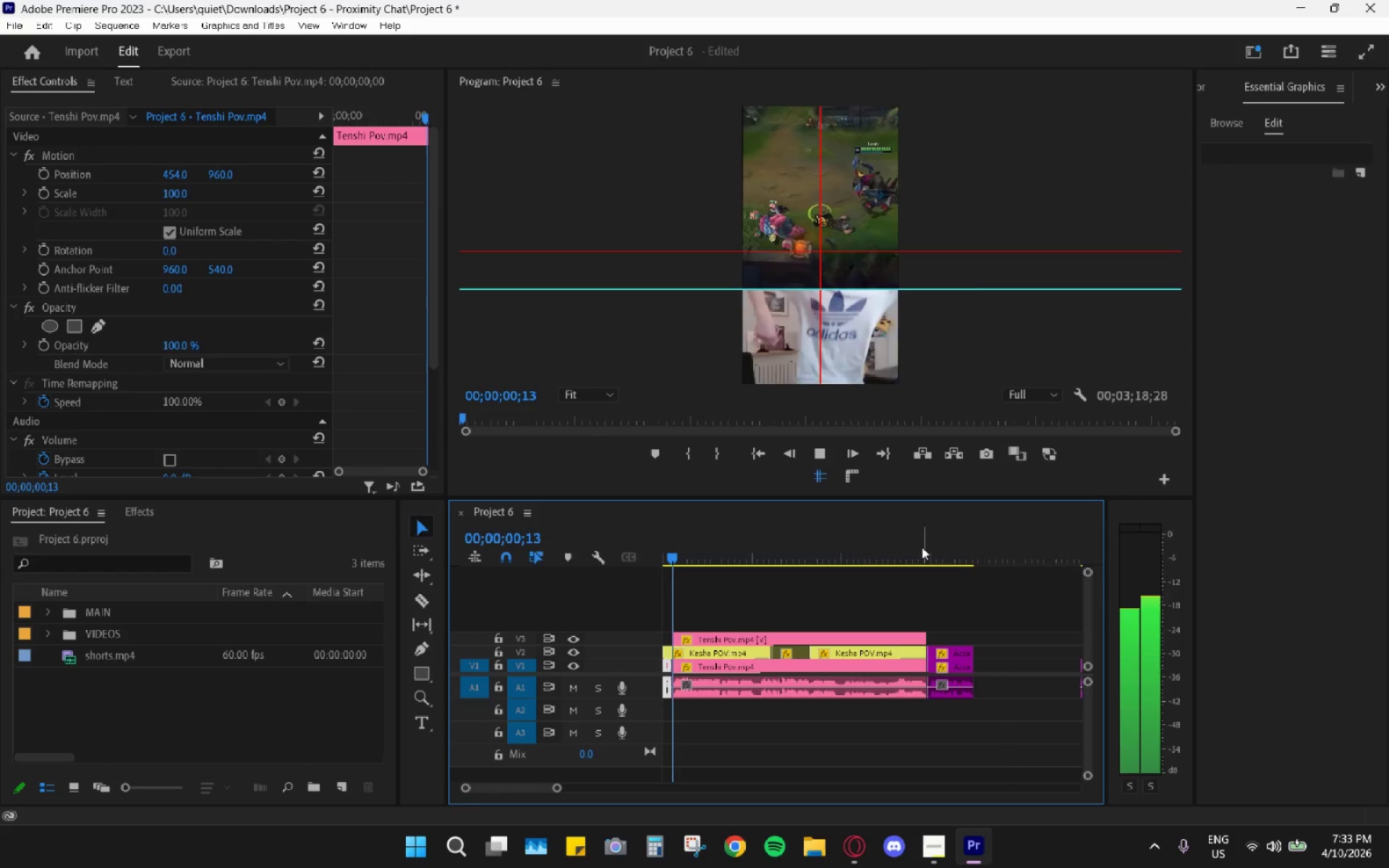 
left_click_drag(start_coordinate=[861, 546], to_coordinate=[911, 507])
 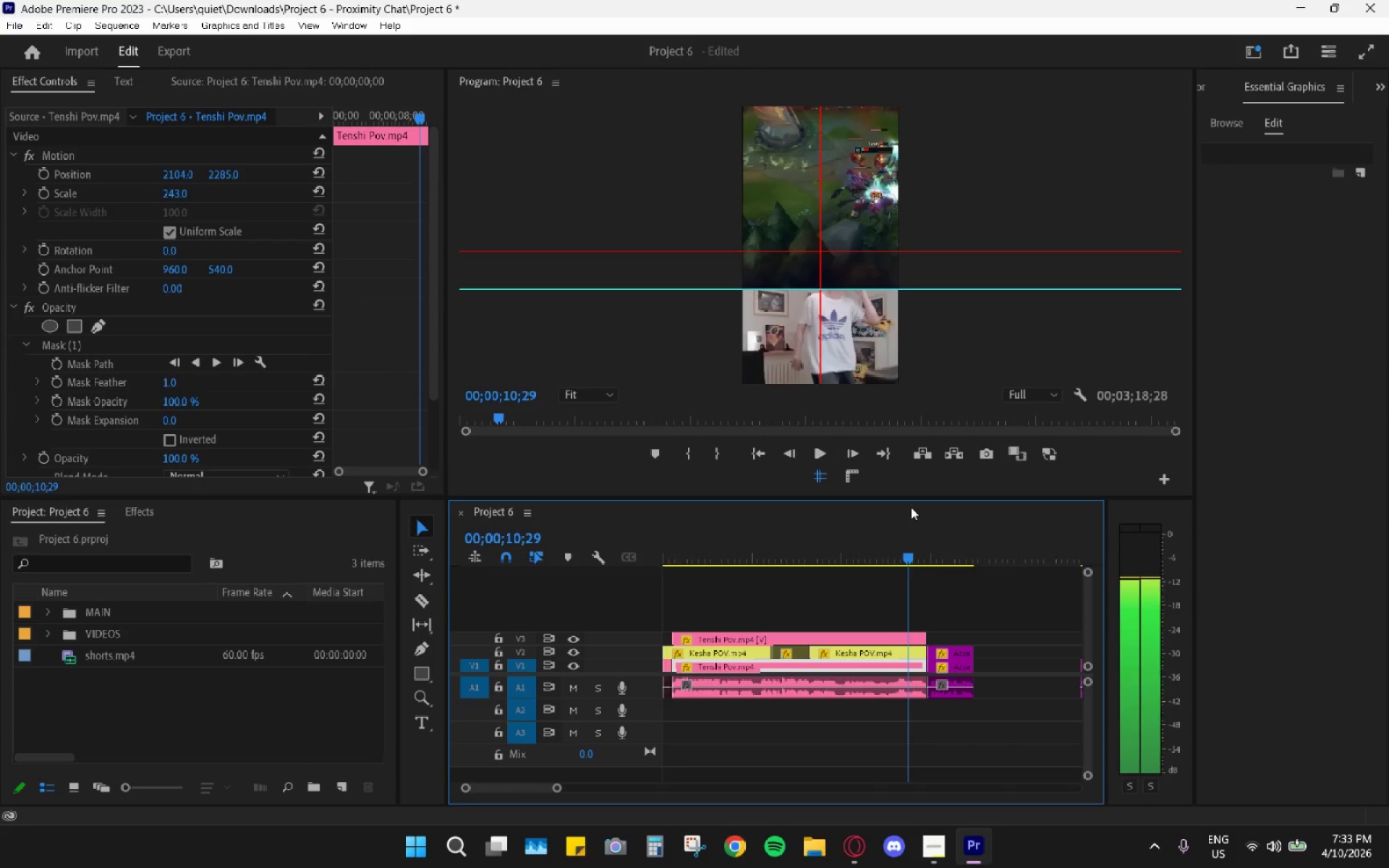 
key(Space)
 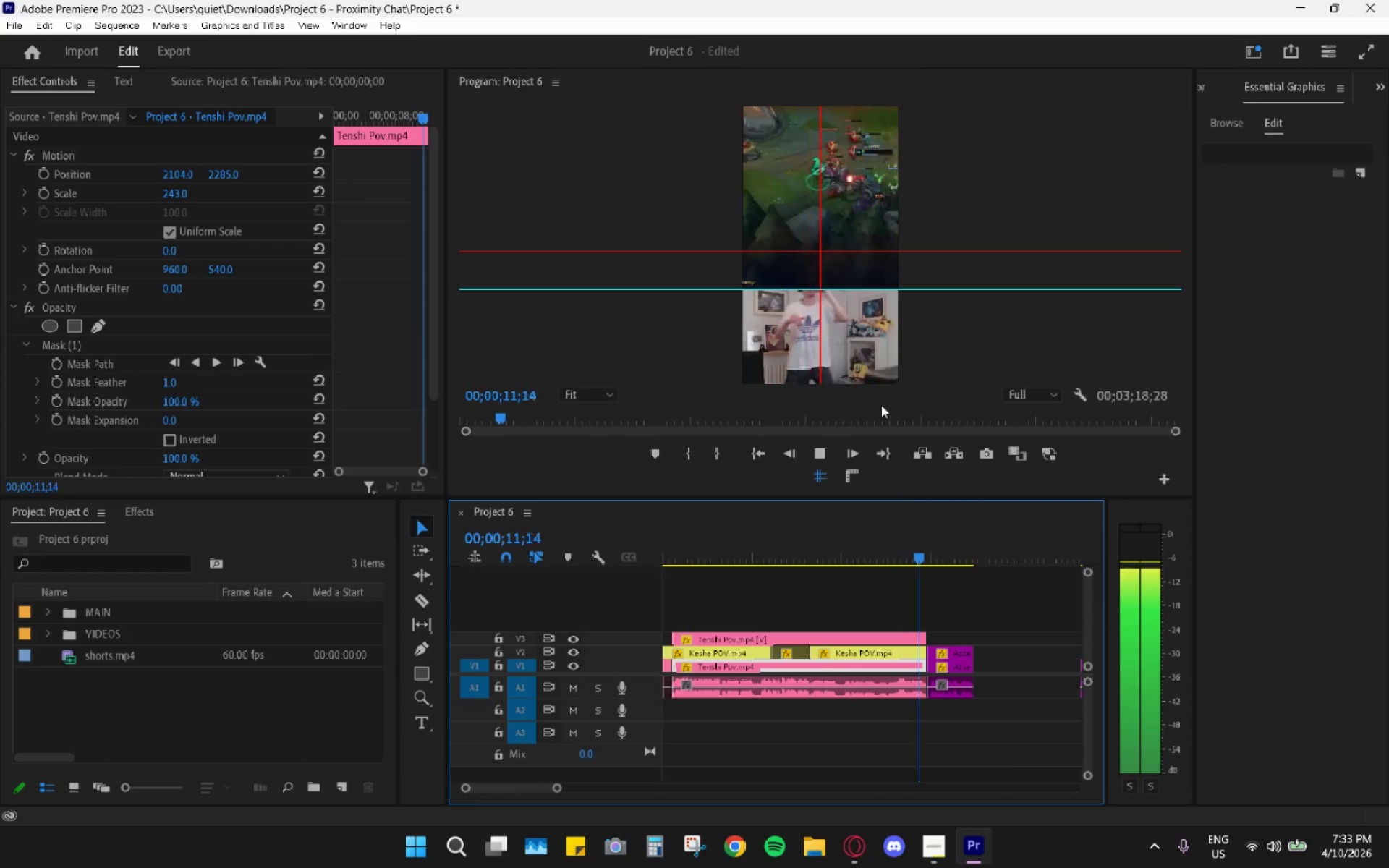 
key(Space)
 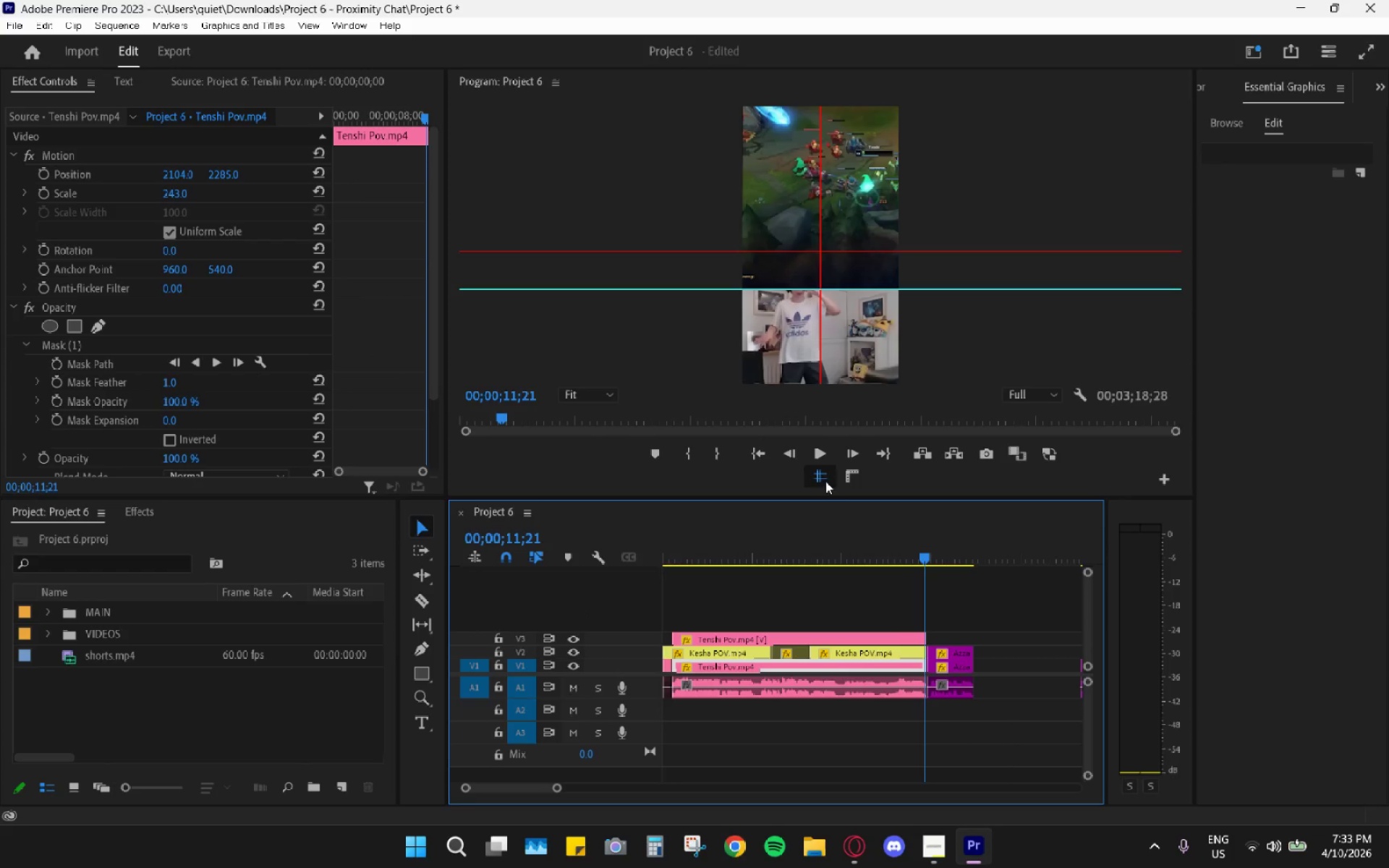 
left_click([810, 480])
 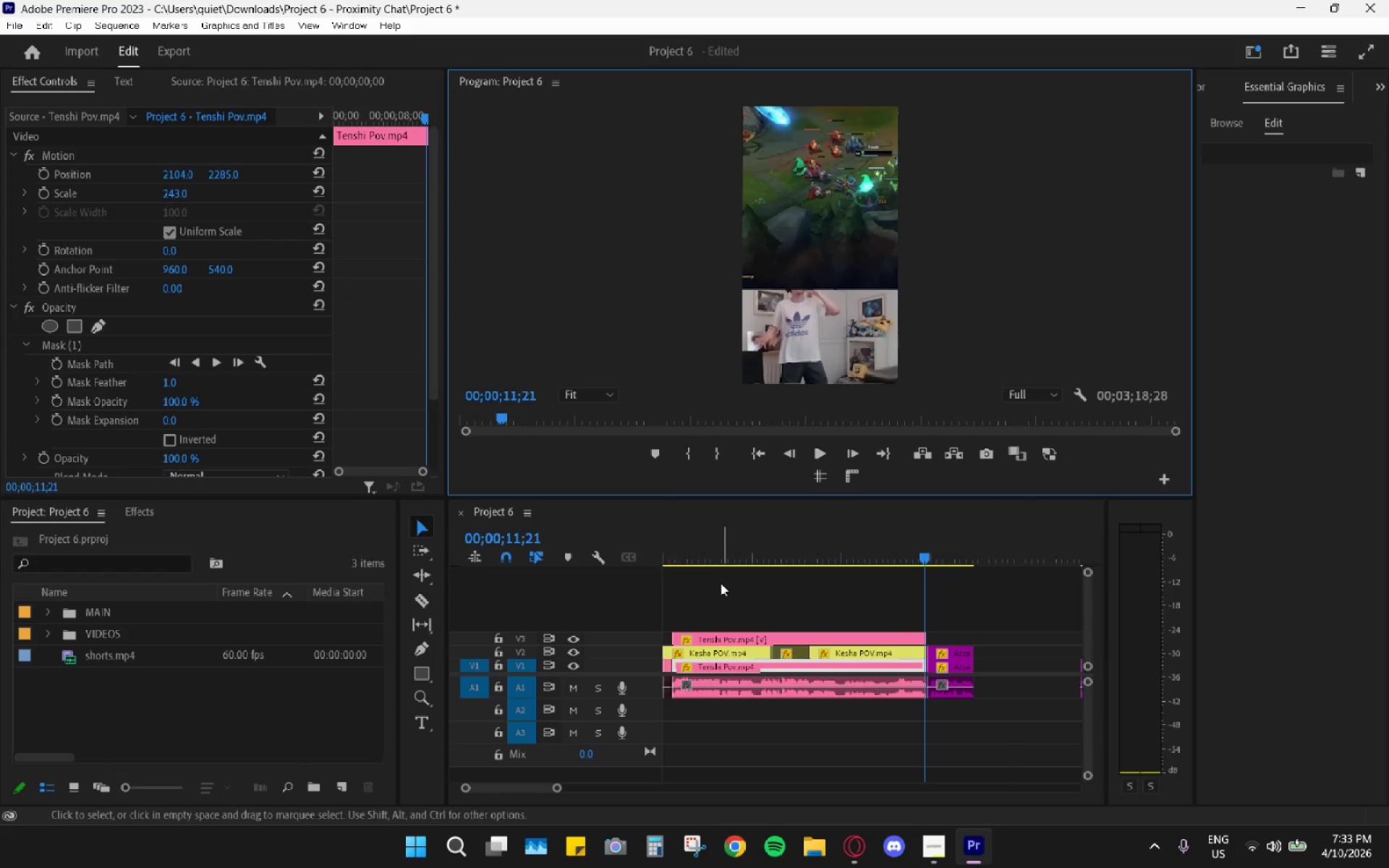 
left_click_drag(start_coordinate=[705, 537], to_coordinate=[657, 537])
 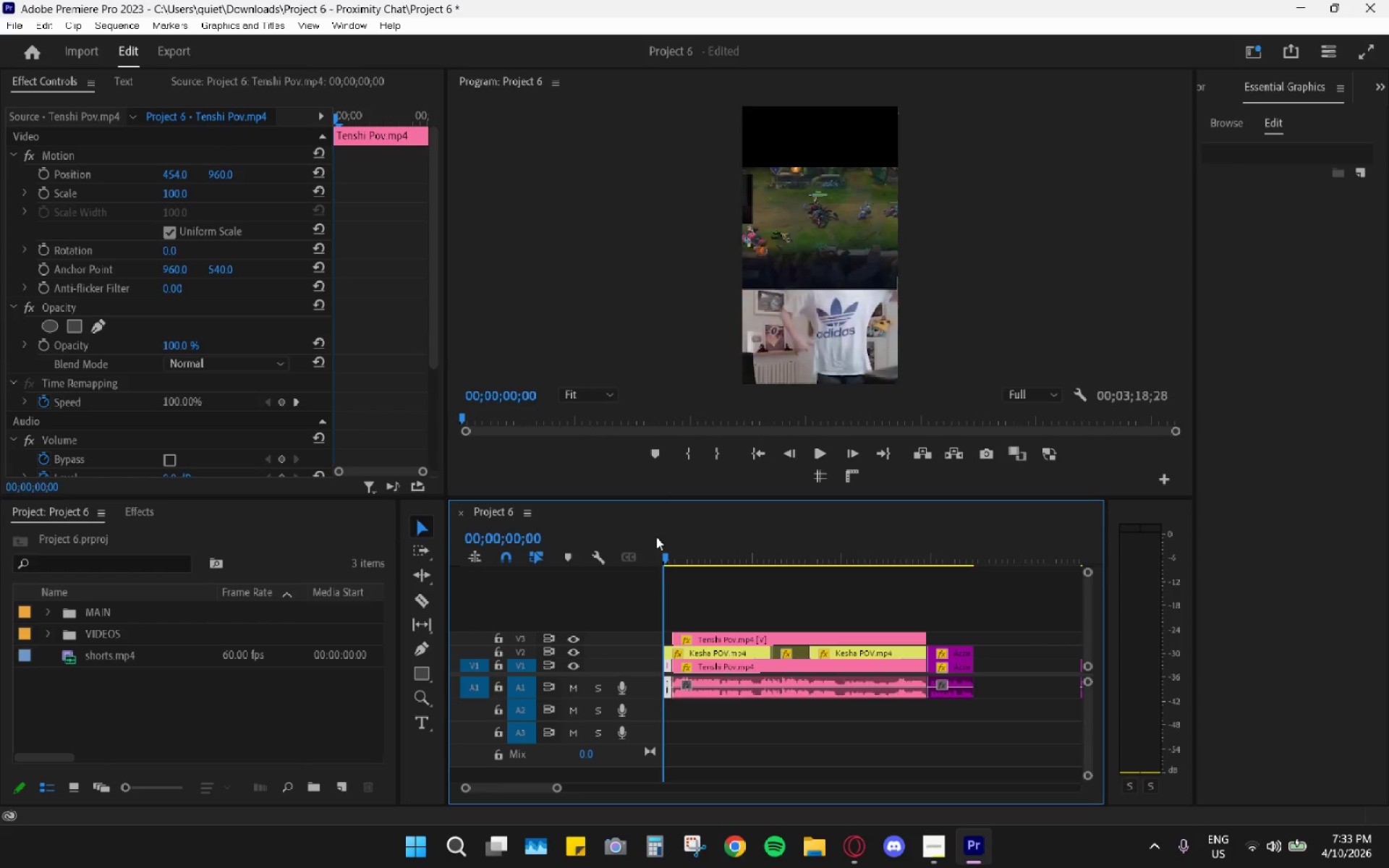 
key(Space)
 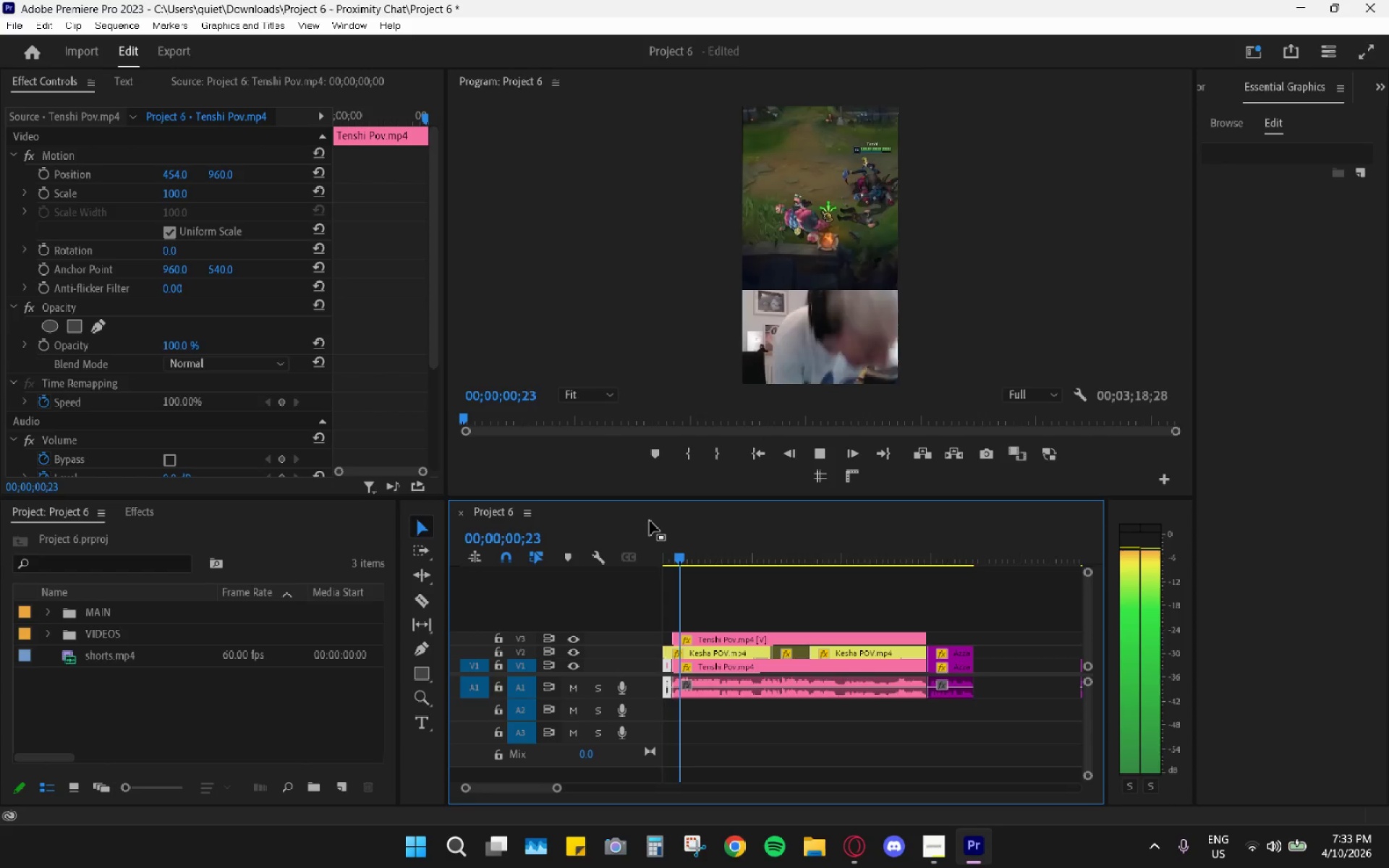 
key(Space)
 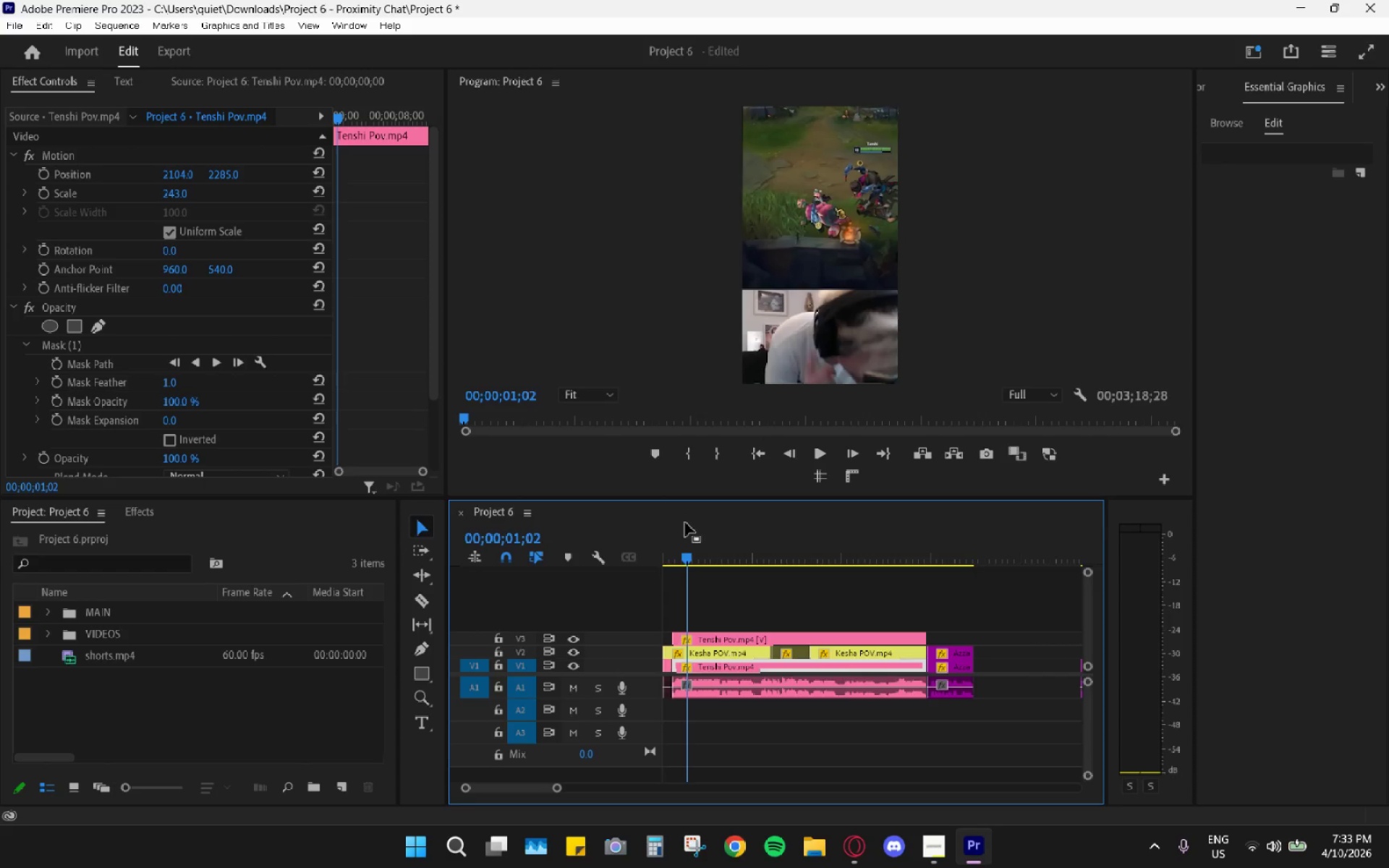 
left_click_drag(start_coordinate=[687, 530], to_coordinate=[705, 561])
 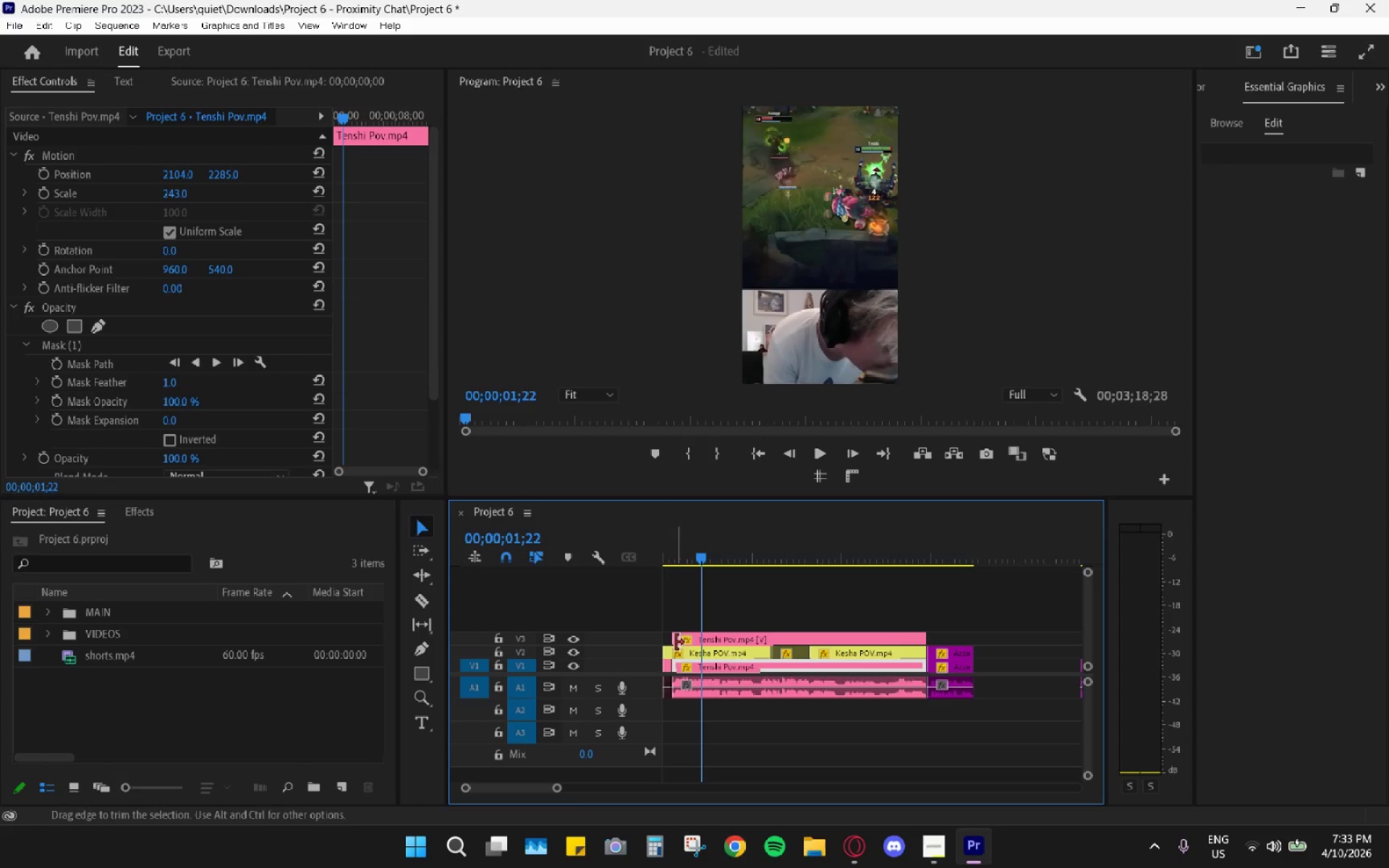 
left_click_drag(start_coordinate=[676, 643], to_coordinate=[662, 643])
 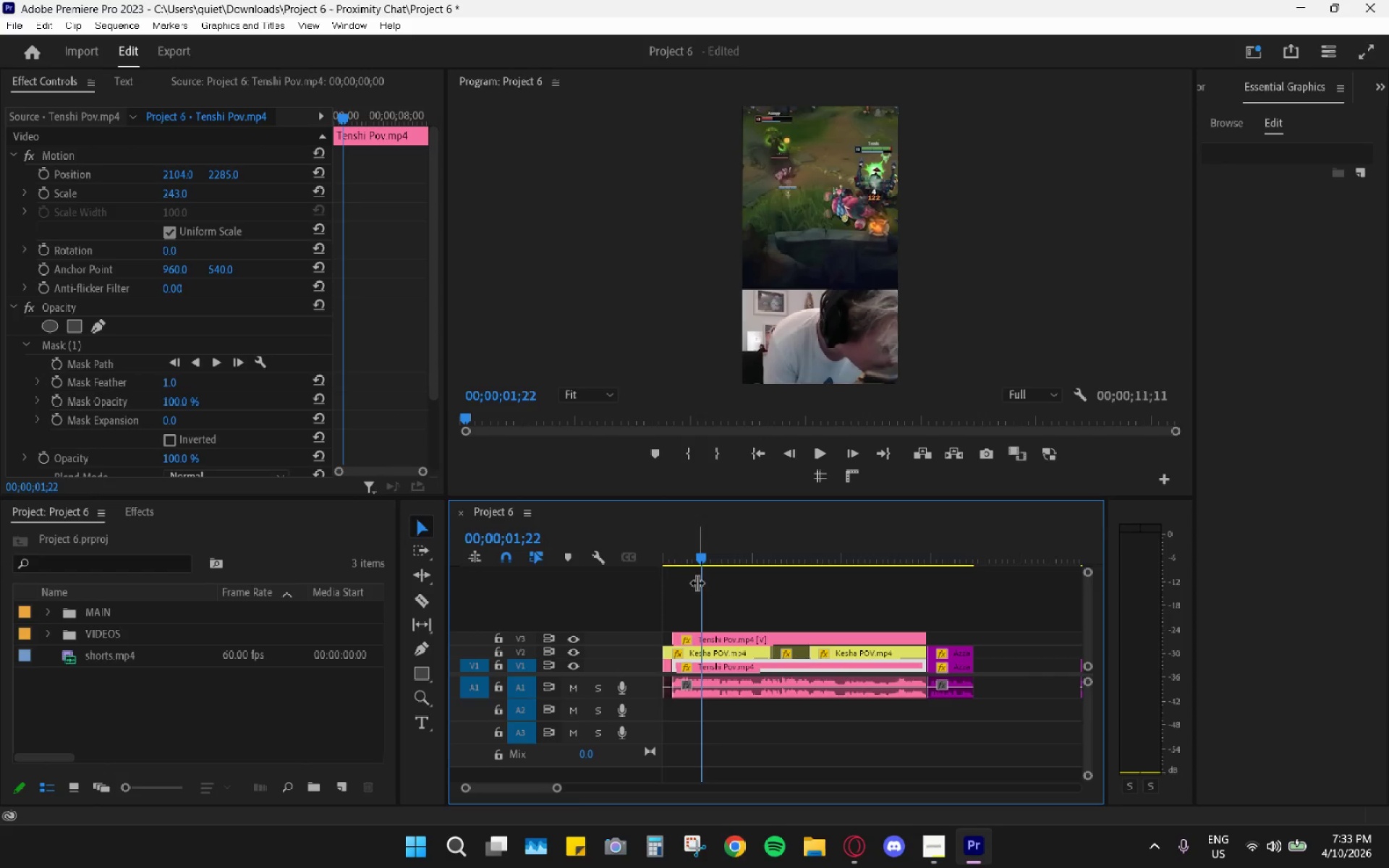 
left_click_drag(start_coordinate=[702, 553], to_coordinate=[677, 548])
 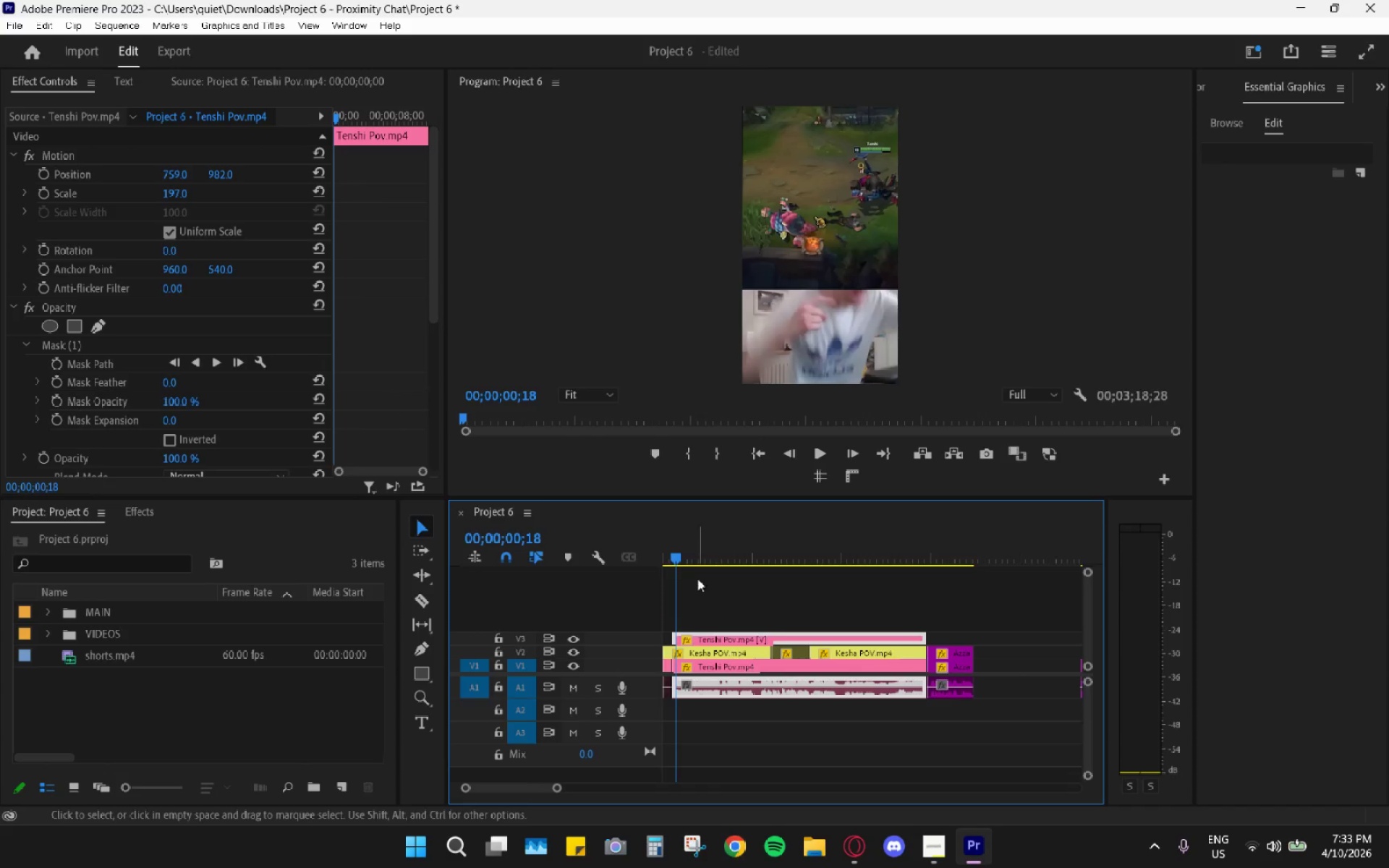 
left_click_drag(start_coordinate=[680, 548], to_coordinate=[674, 550])
 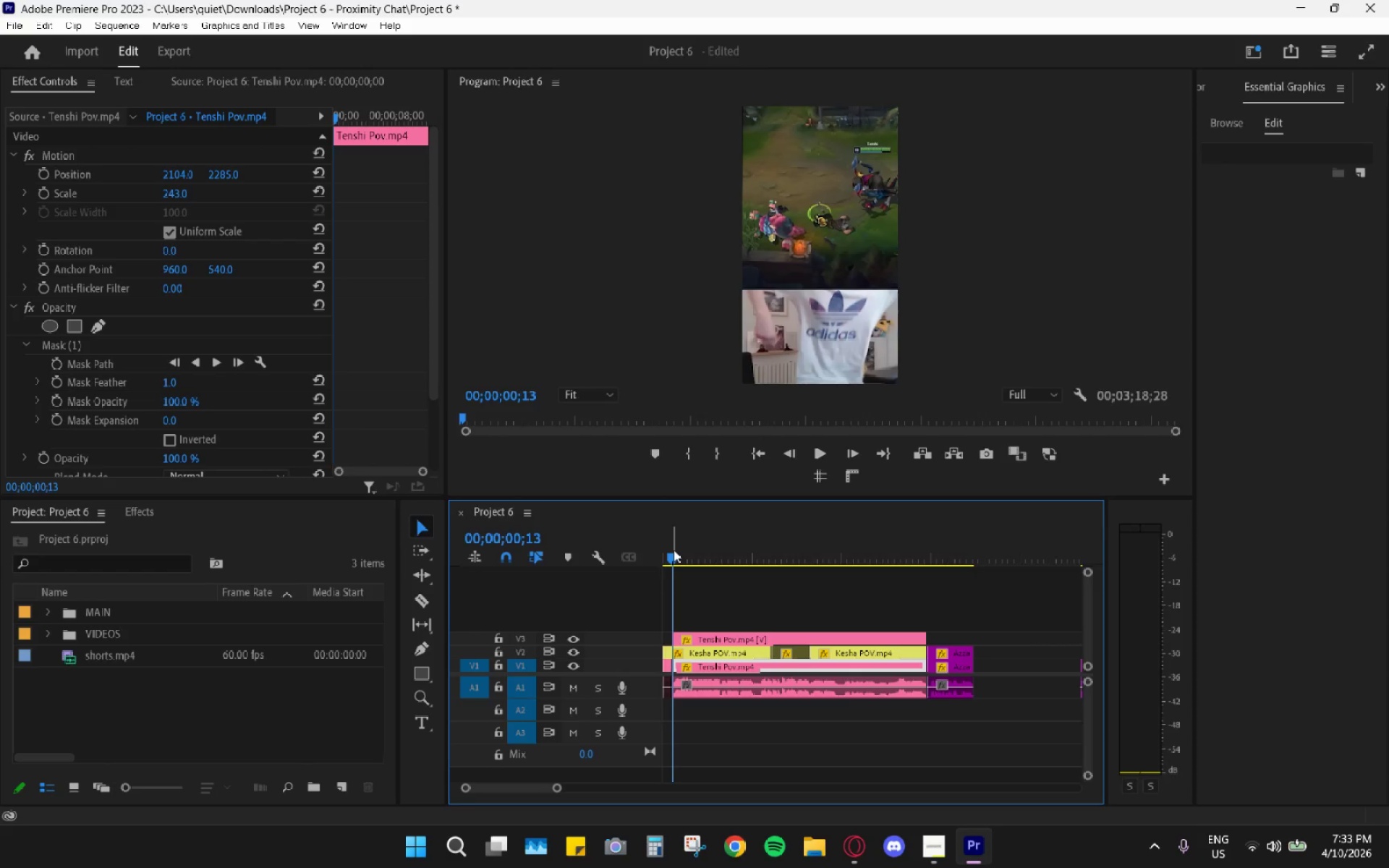 
key(Space)
 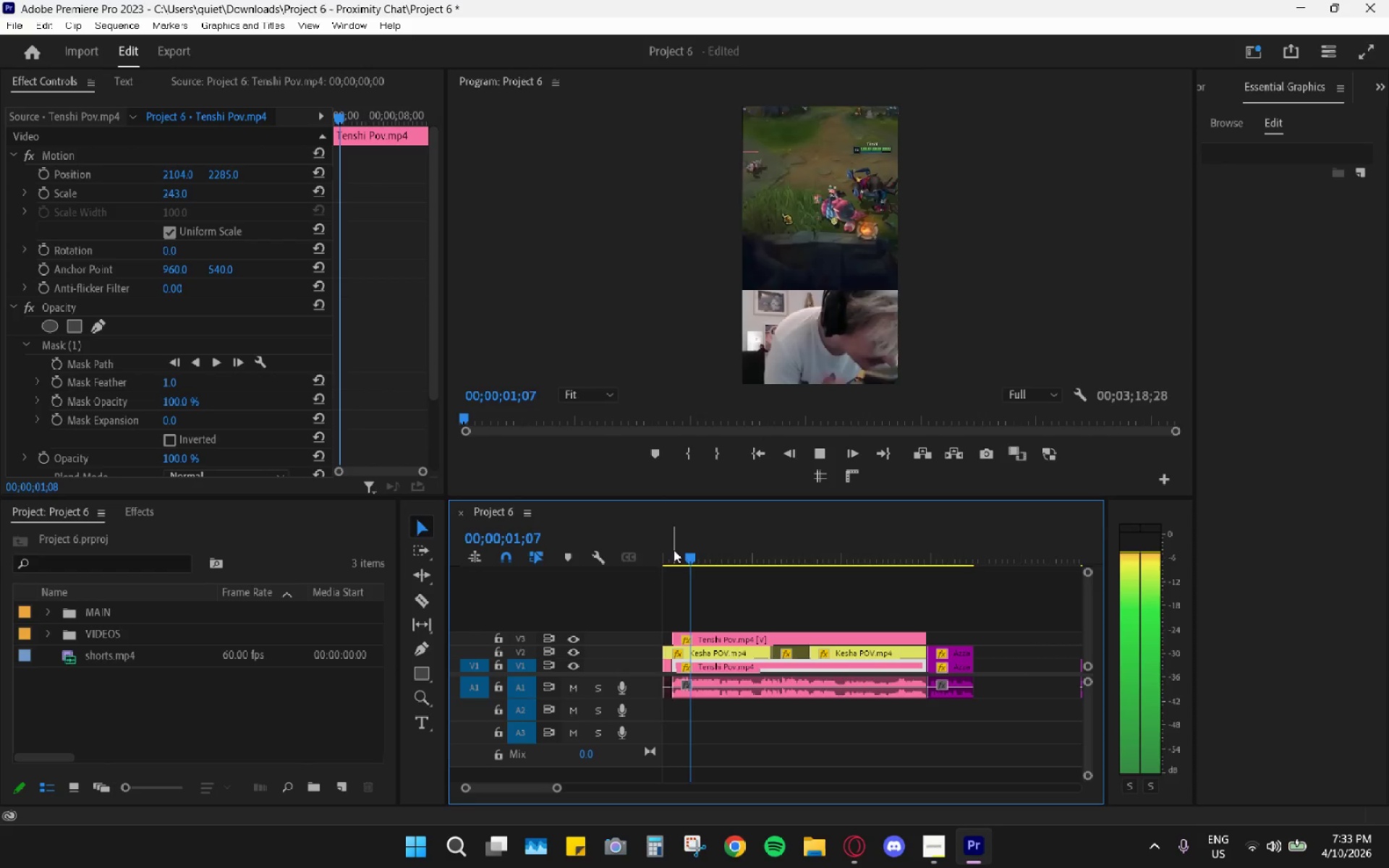 
hold_key(key=AltLeft, duration=0.81)
 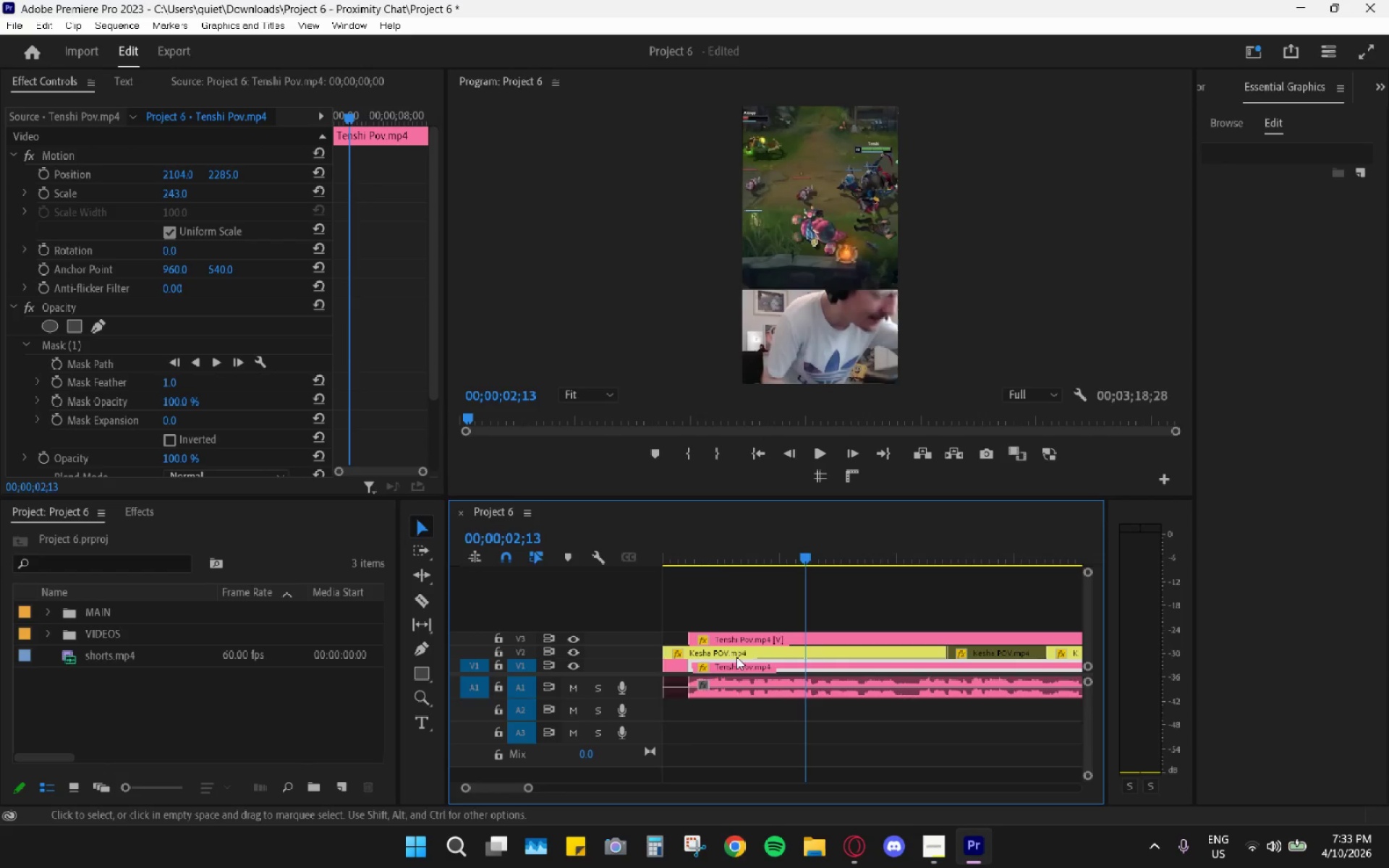 
key(Space)
 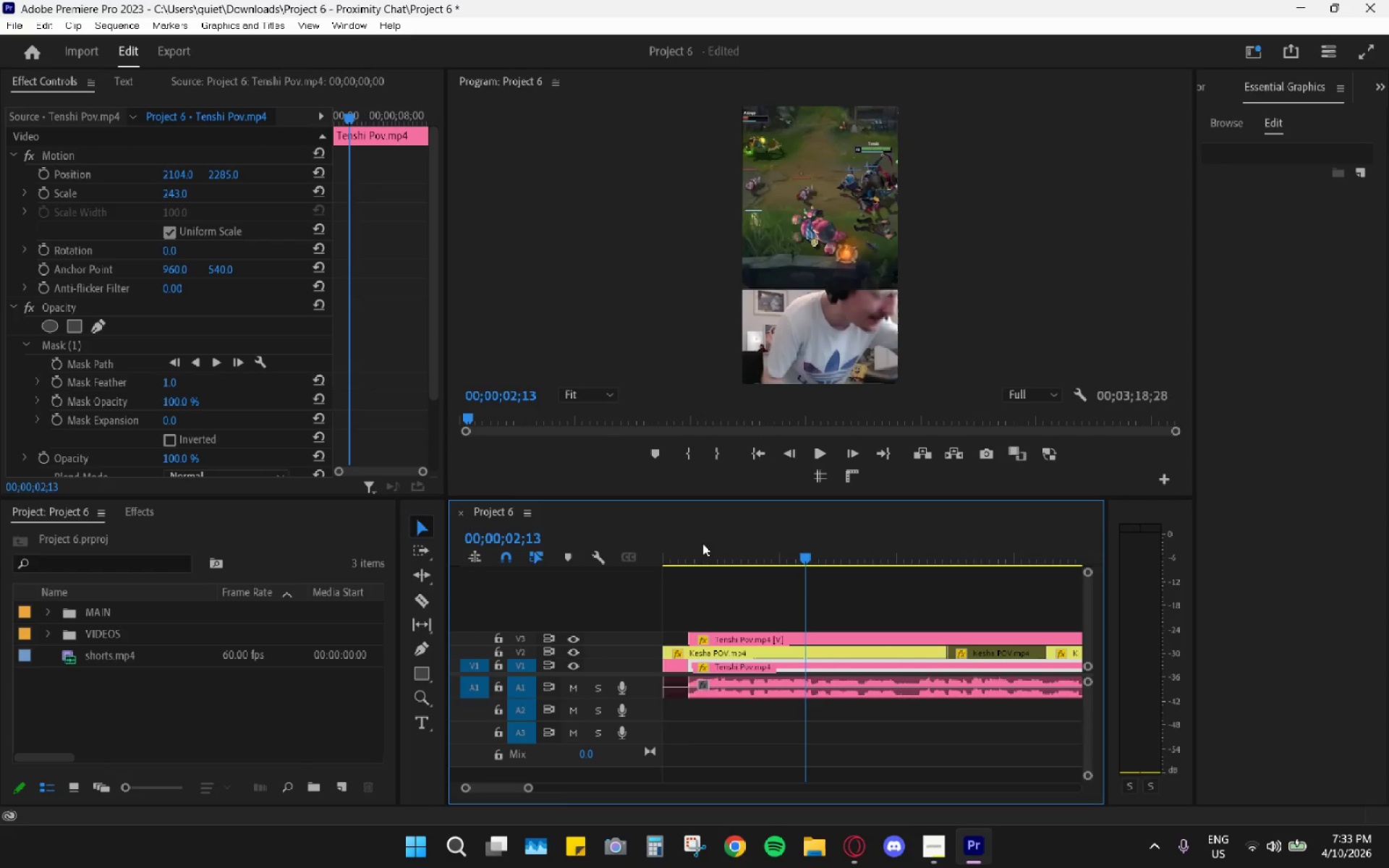 
scroll: coordinate [736, 650], scroll_direction: up, amount: 19.0
 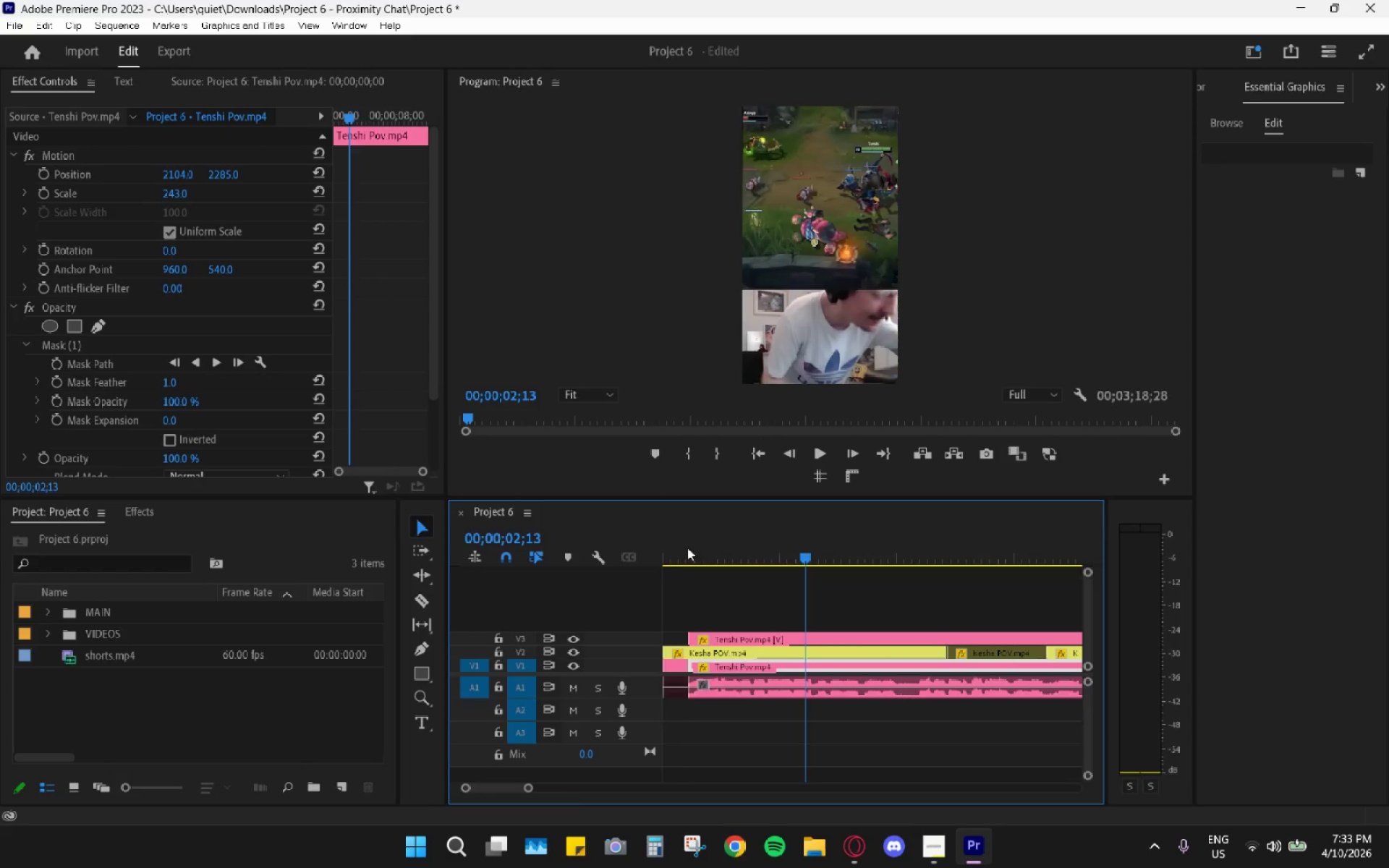 
left_click_drag(start_coordinate=[683, 551], to_coordinate=[690, 558])
 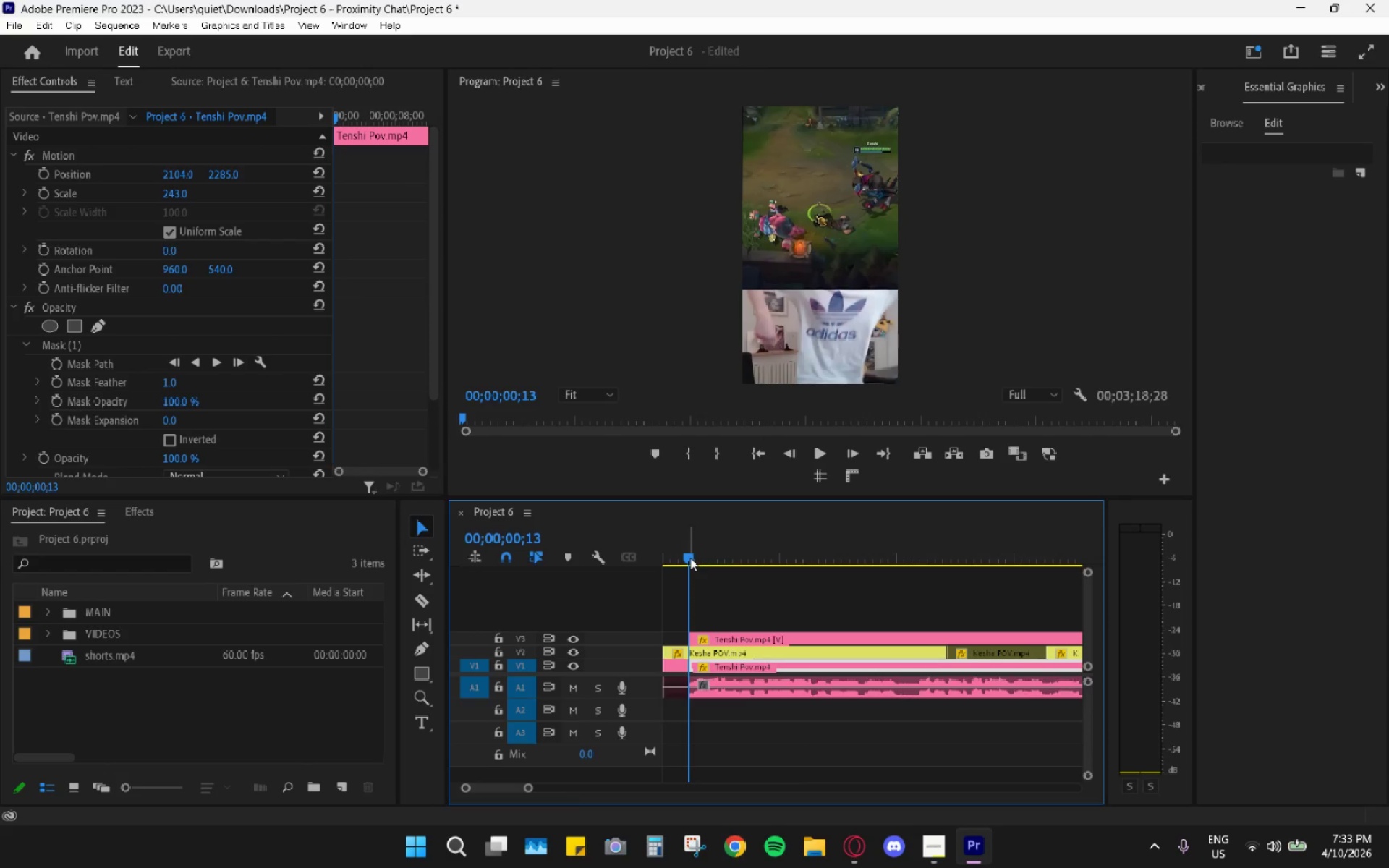 
key(Space)
 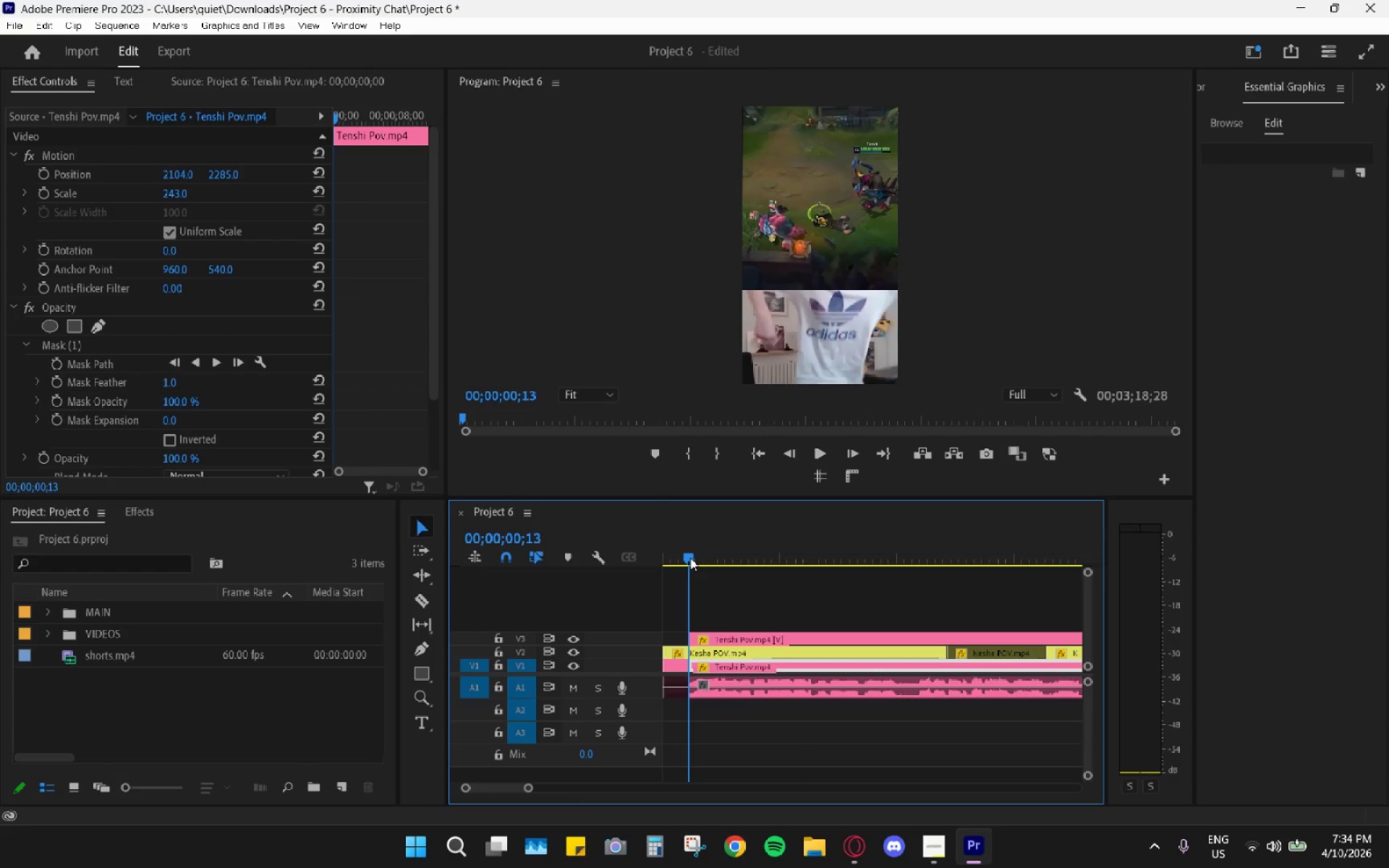 
left_click([690, 558])
 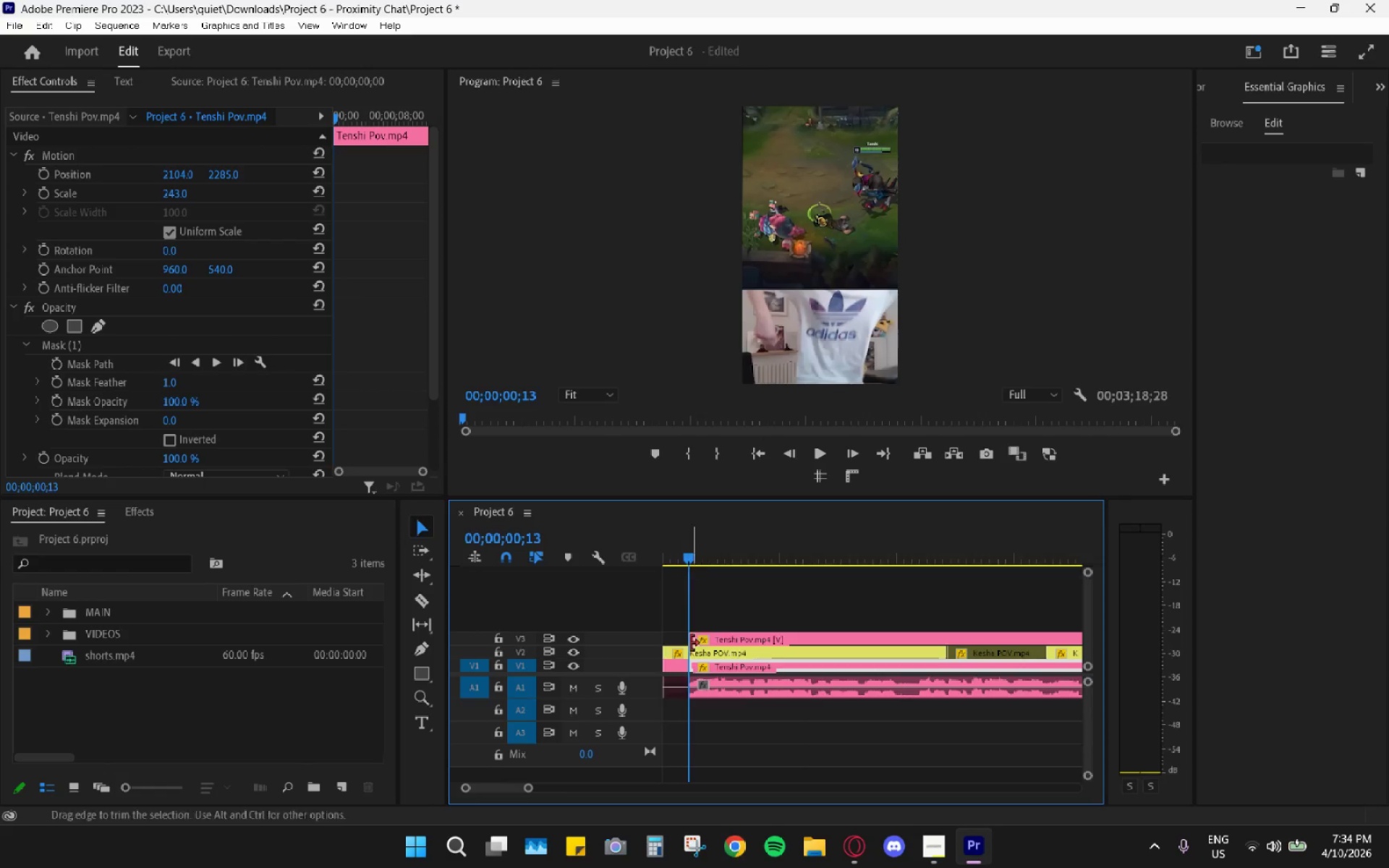 
key(C)
 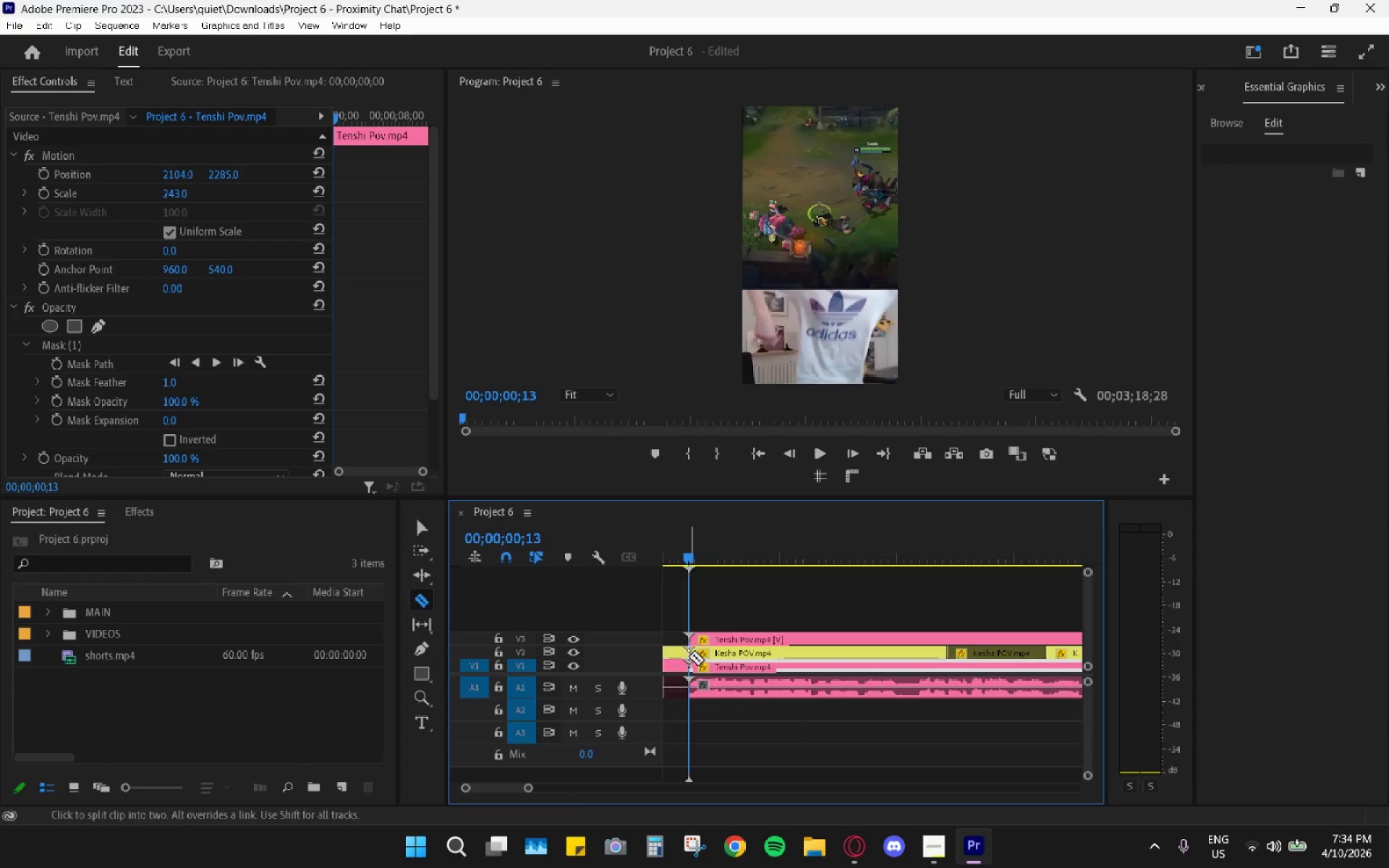 
double_click([686, 665])
 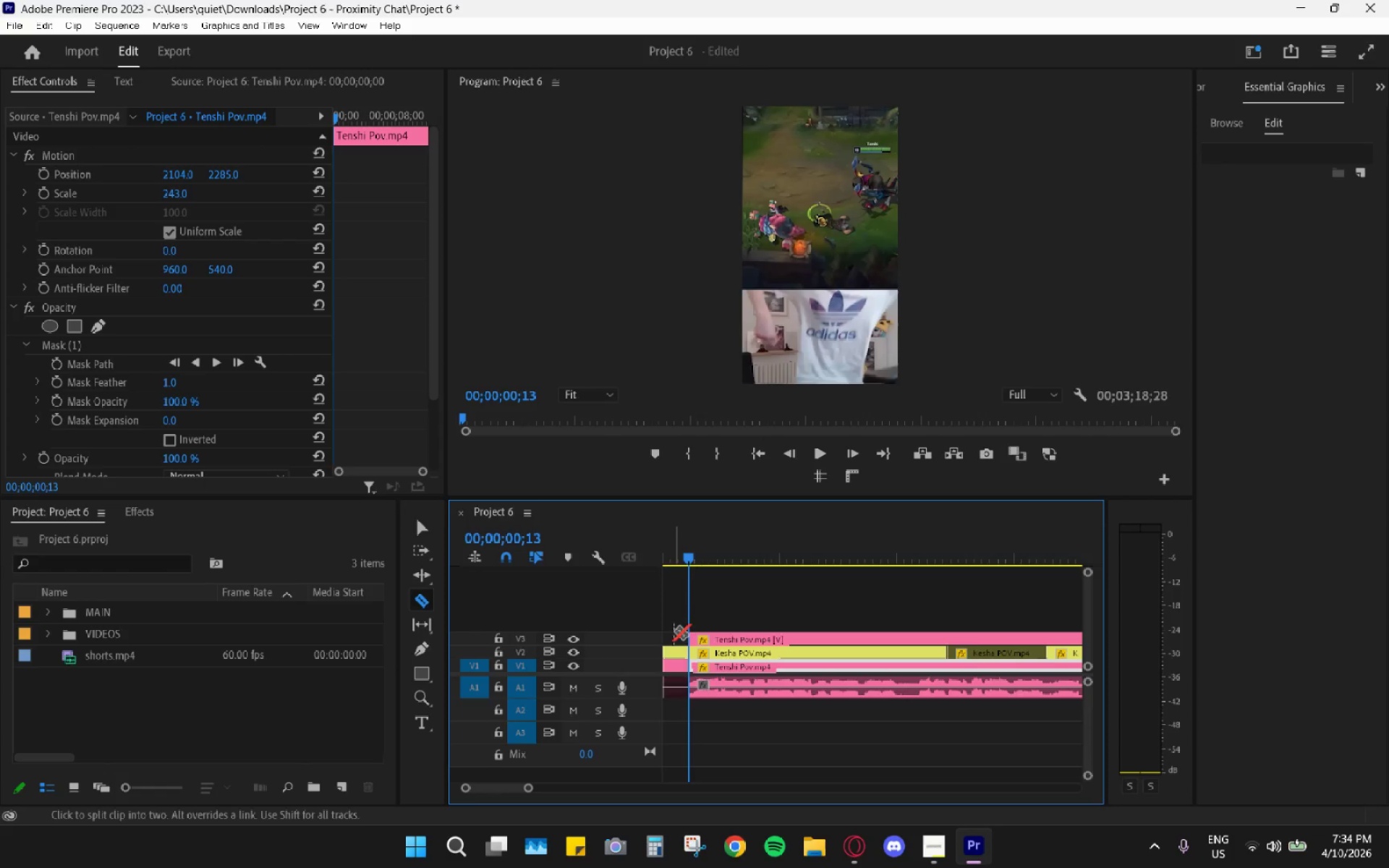 
type(vh)
 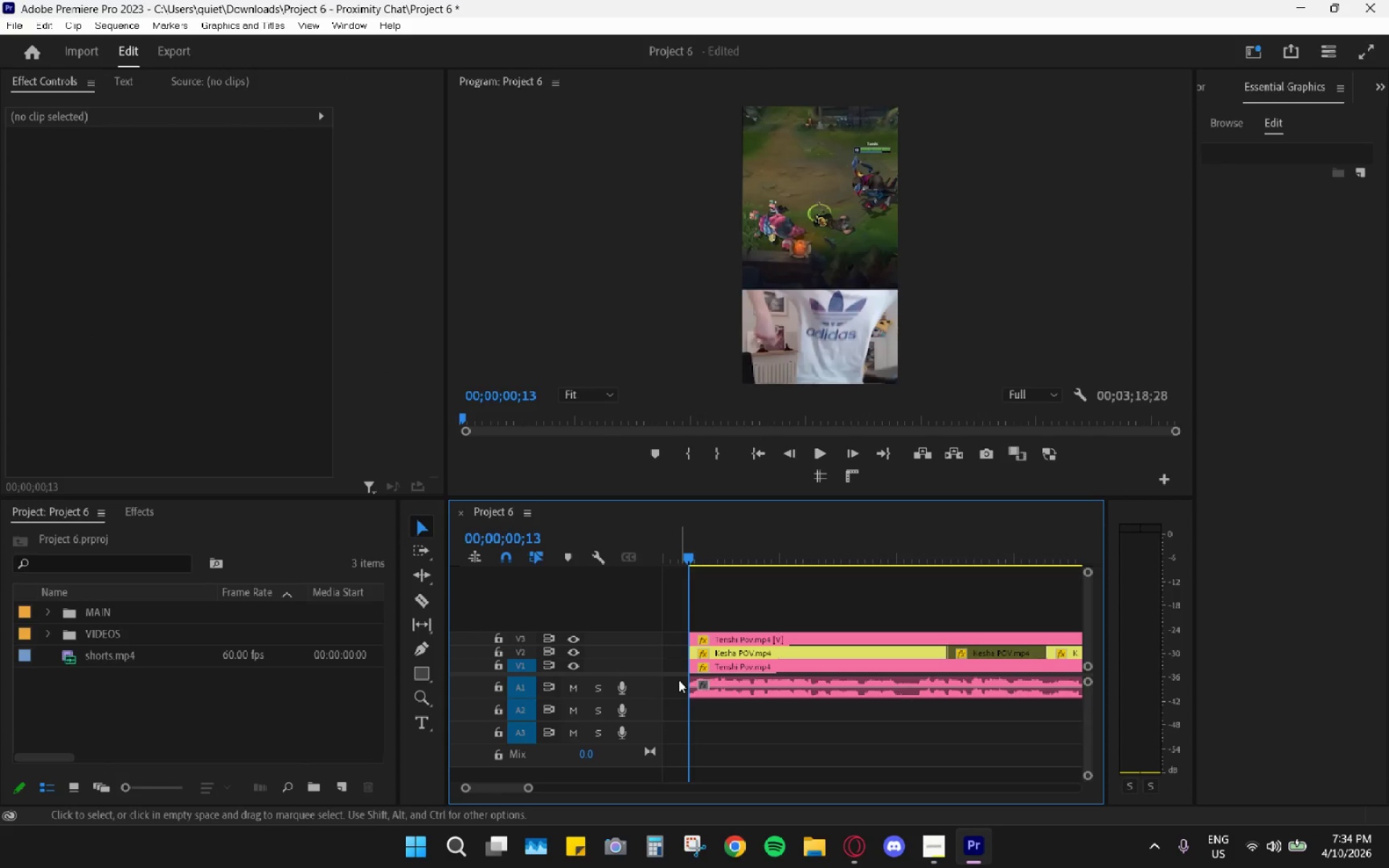 
left_click_drag(start_coordinate=[669, 605], to_coordinate=[666, 711])
 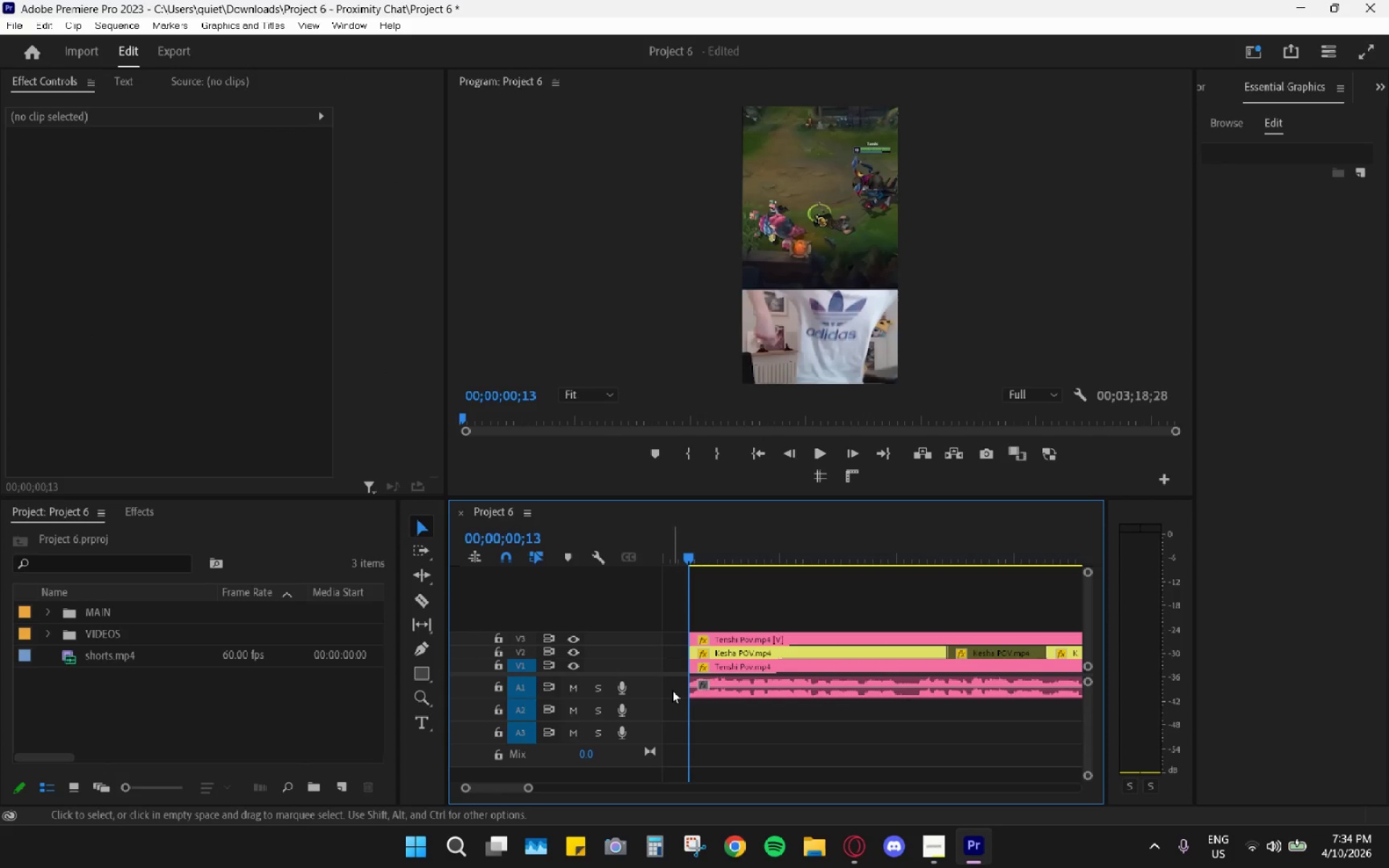 
left_click([679, 680])
 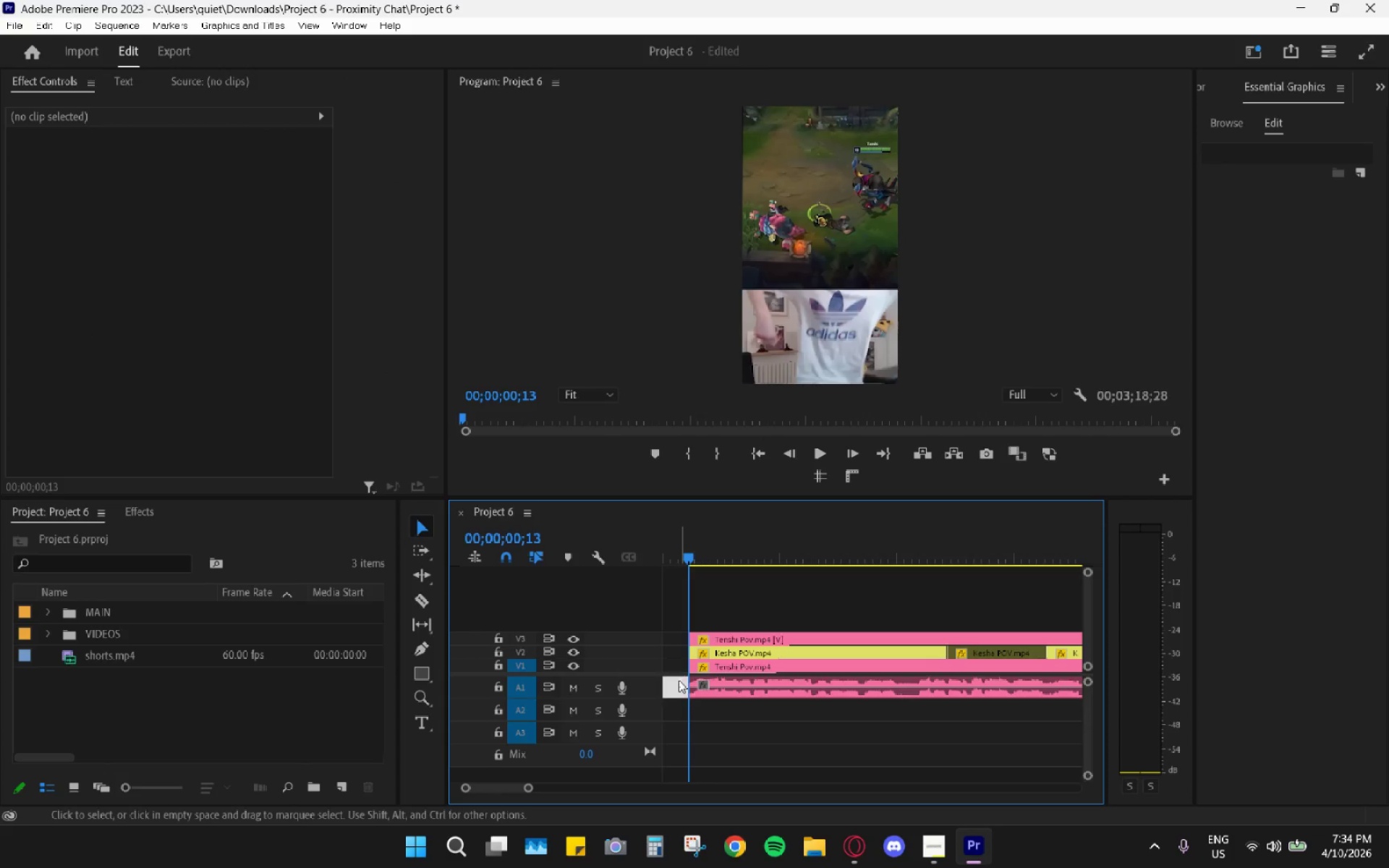 
key(H)
 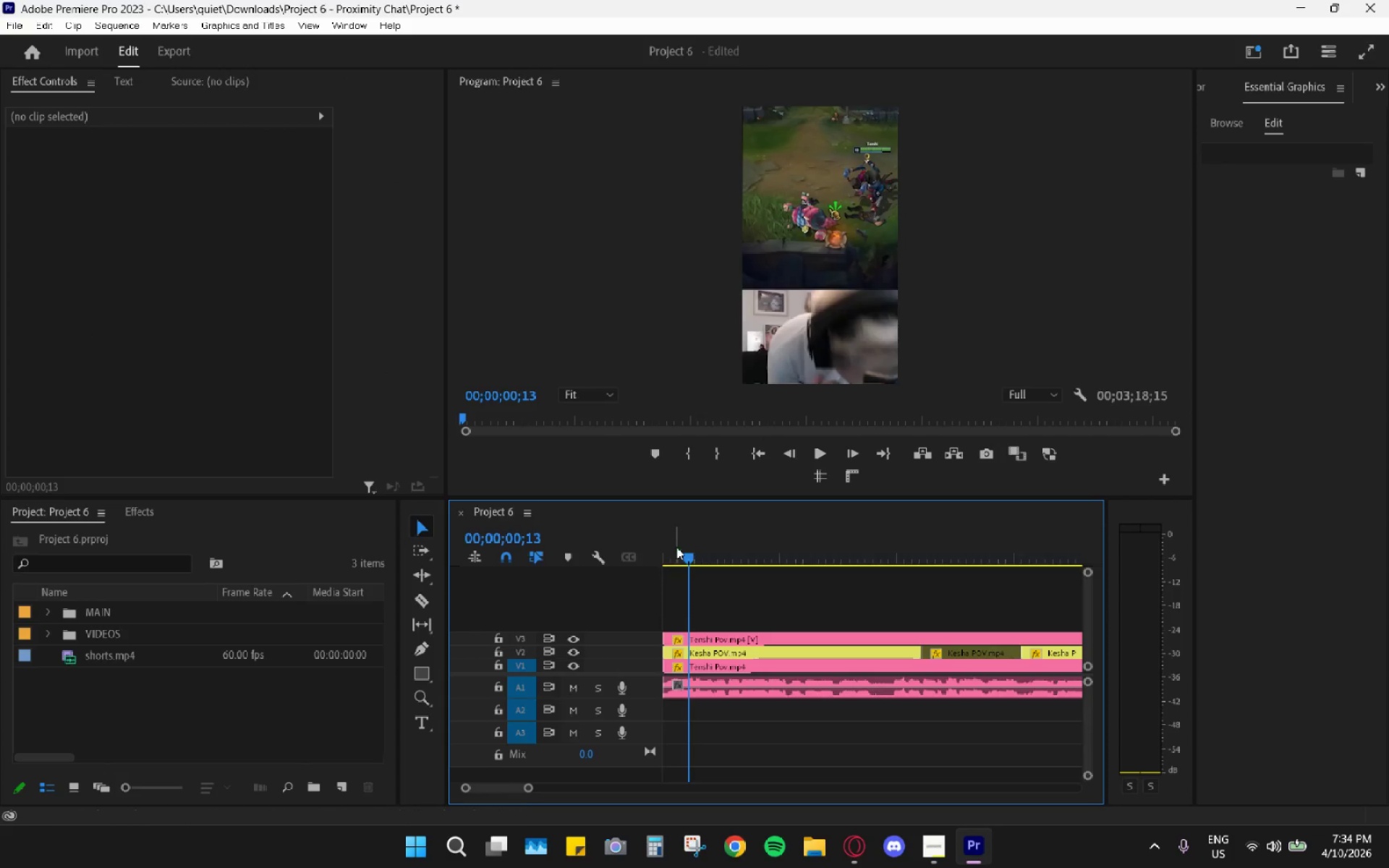 
left_click_drag(start_coordinate=[682, 537], to_coordinate=[646, 548])
 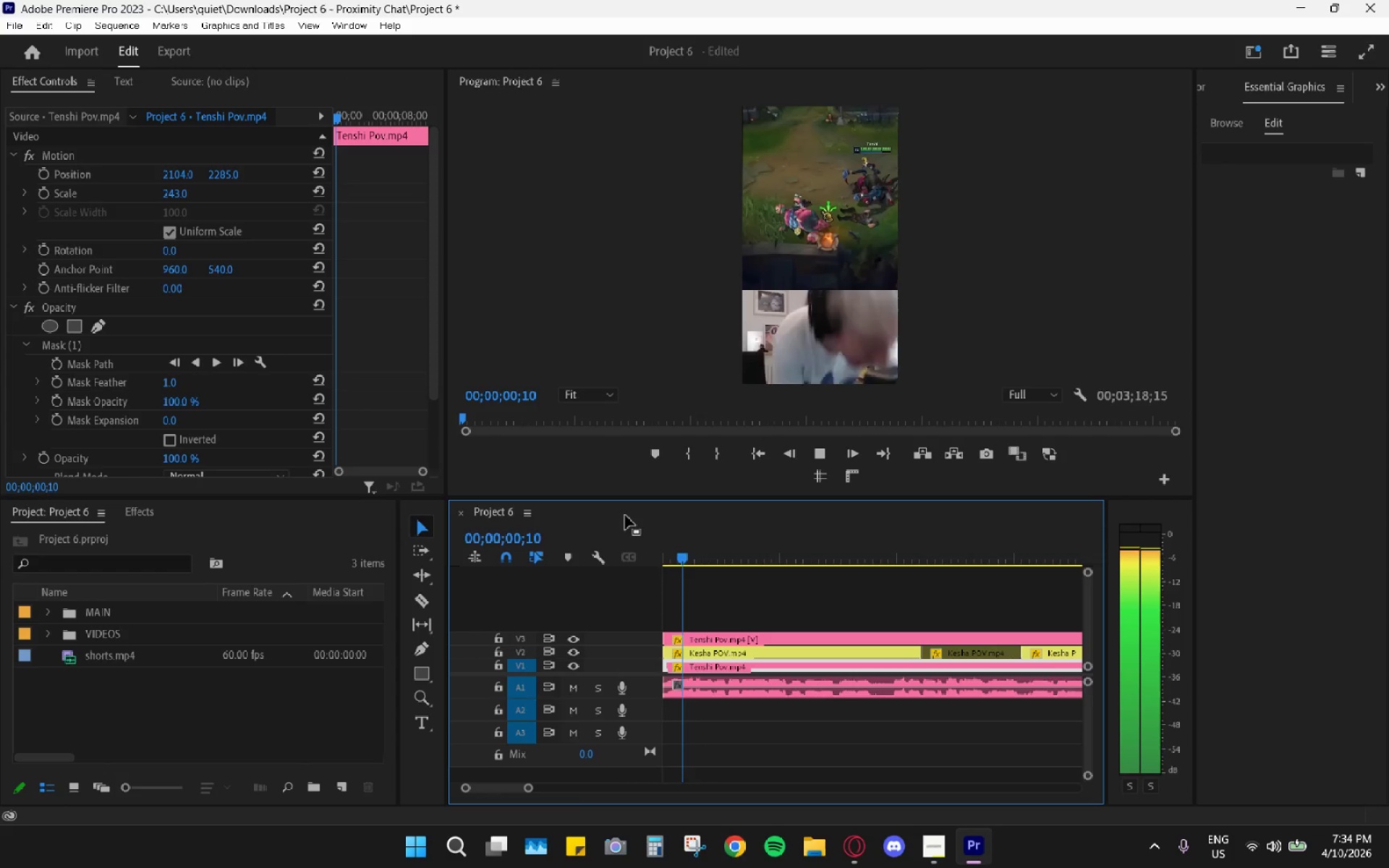 
key(Space)
 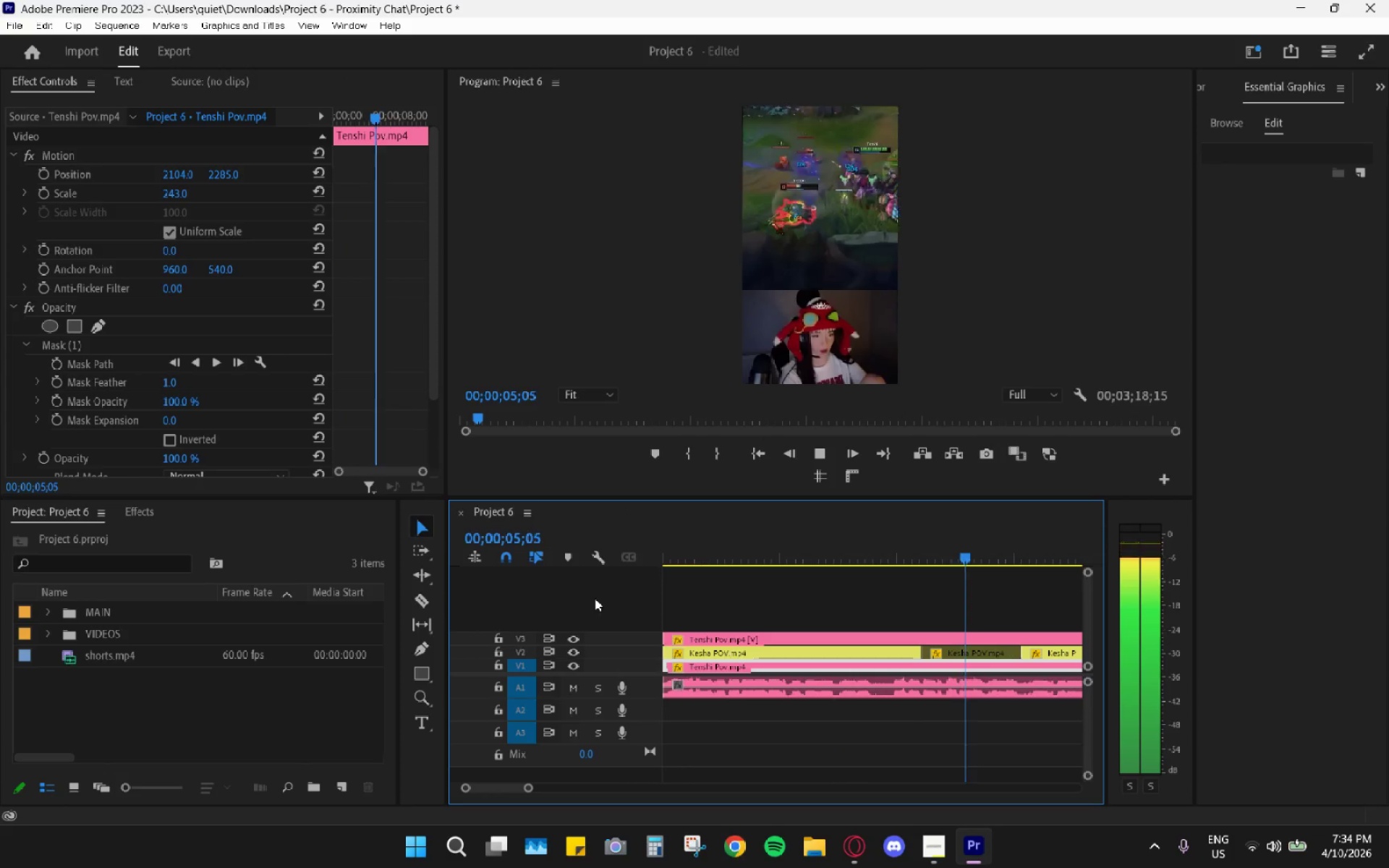 
wait(10.33)
 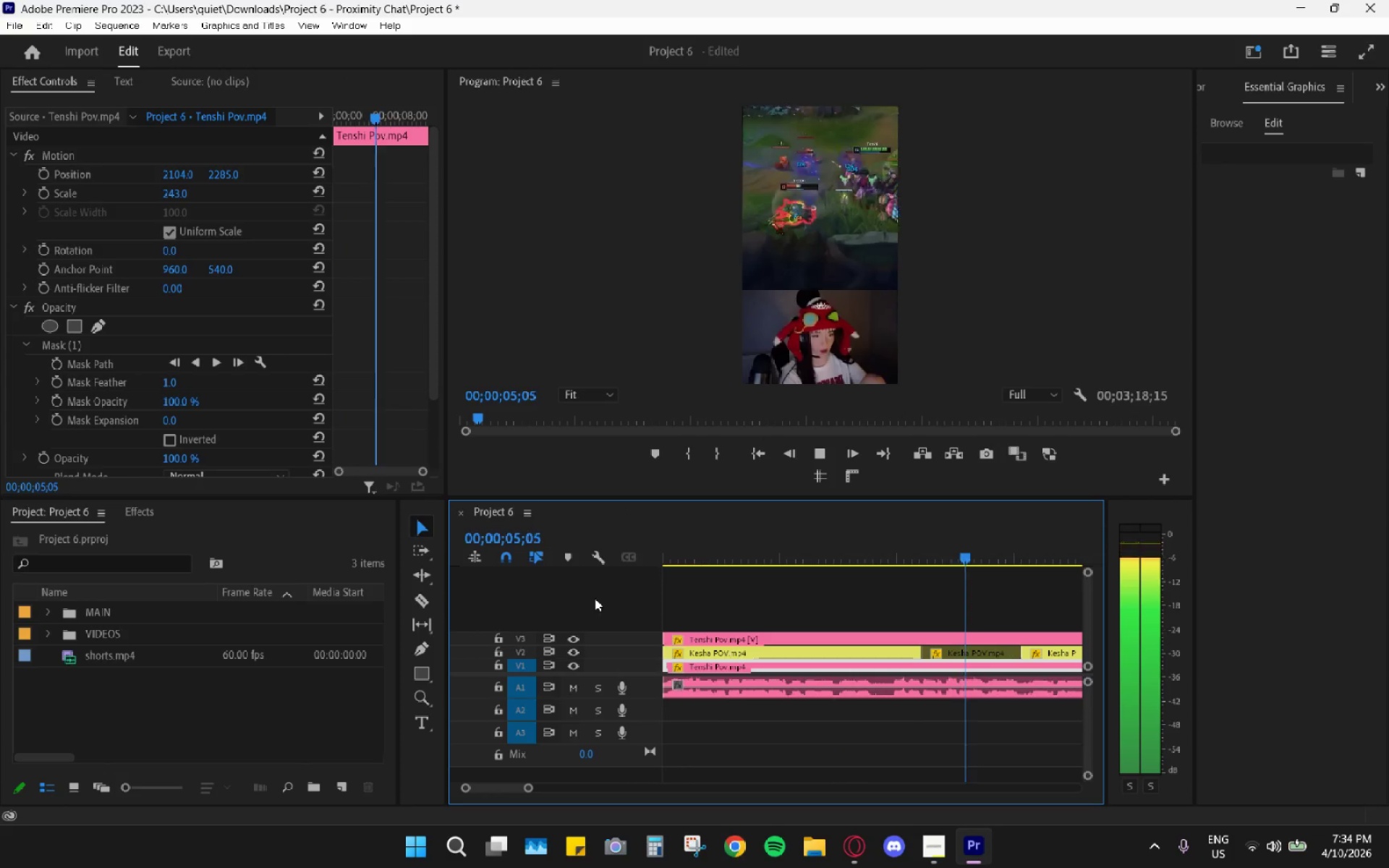 
key(Space)
 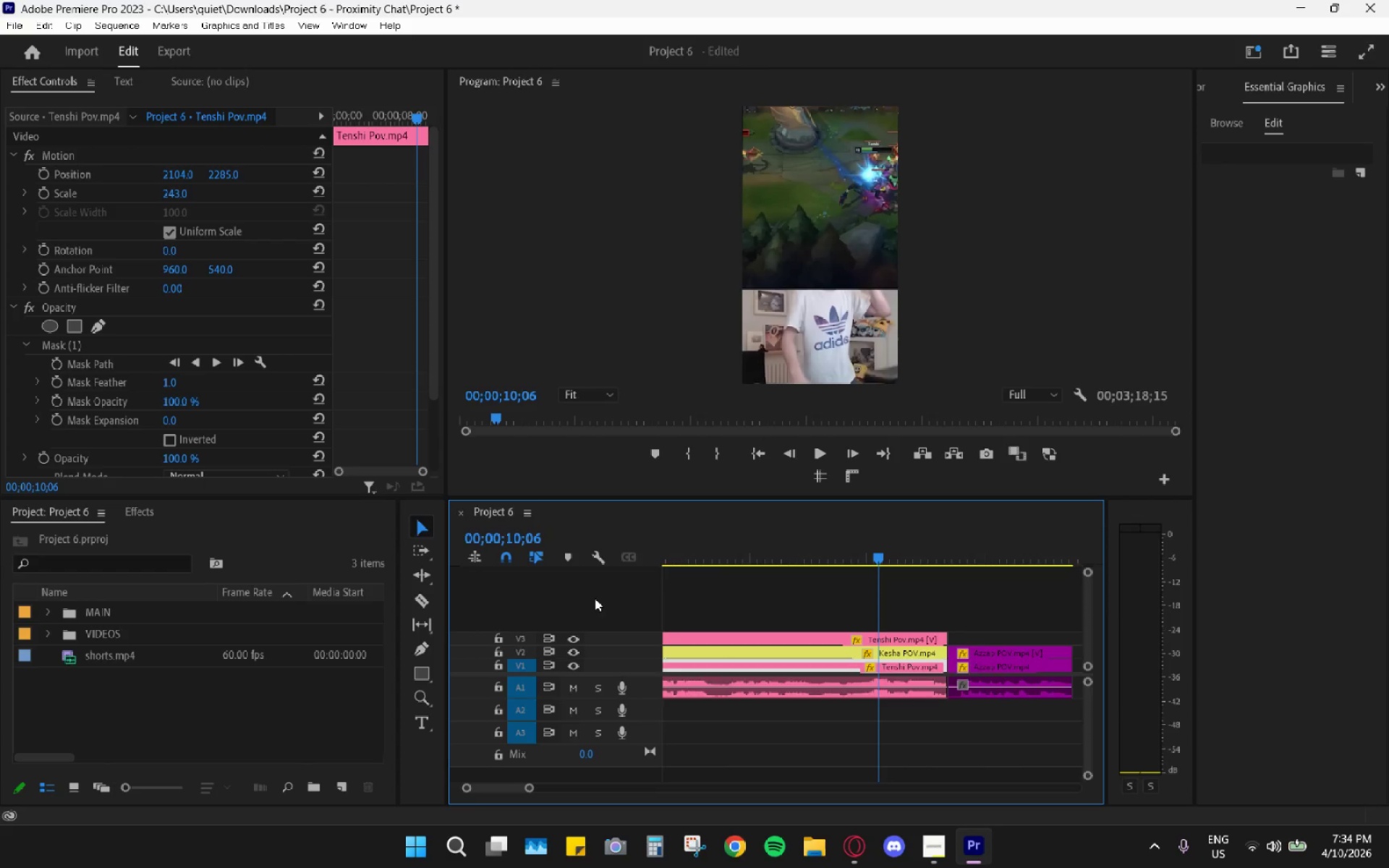 
key(Escape)
 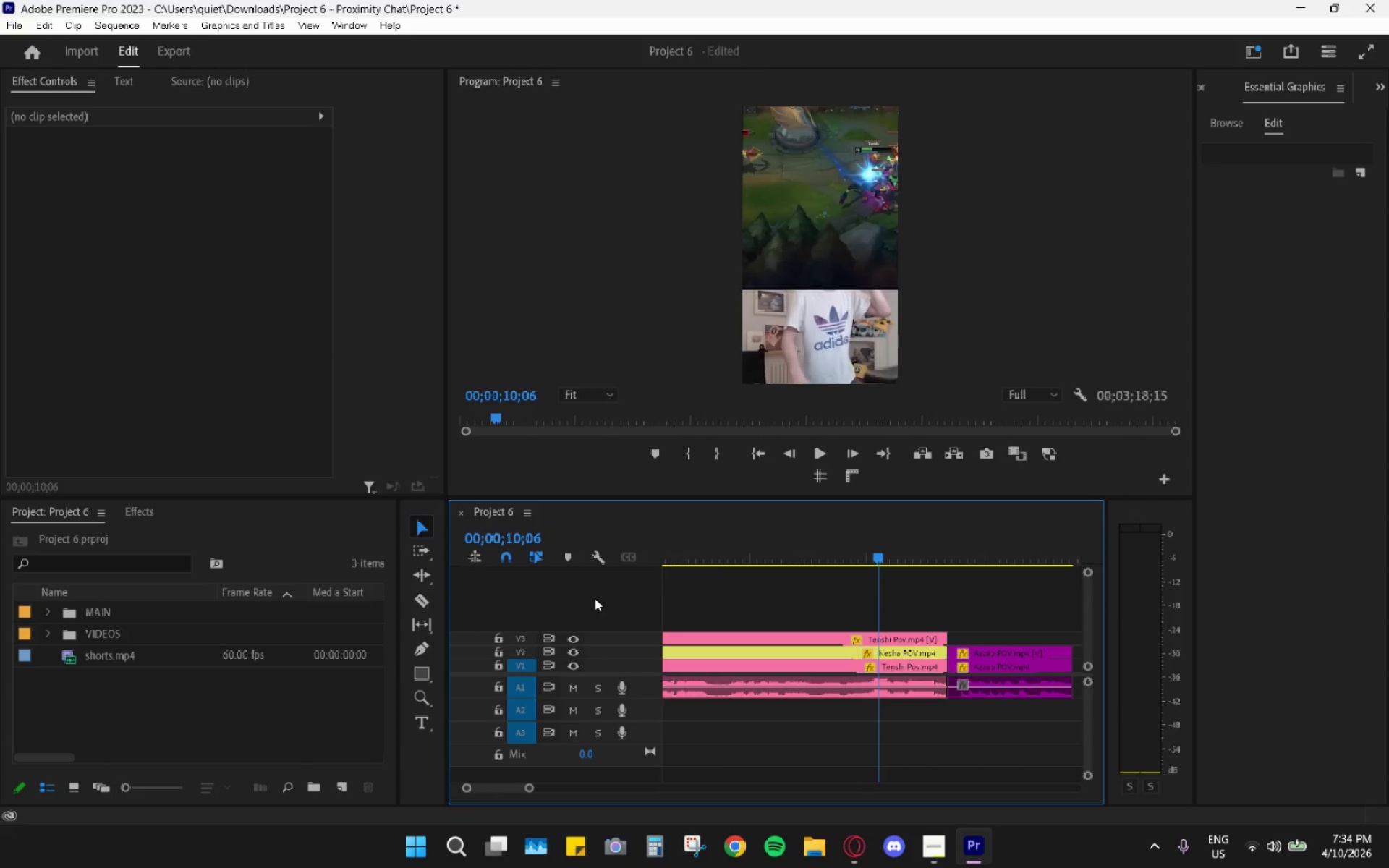 
wait(5.03)
 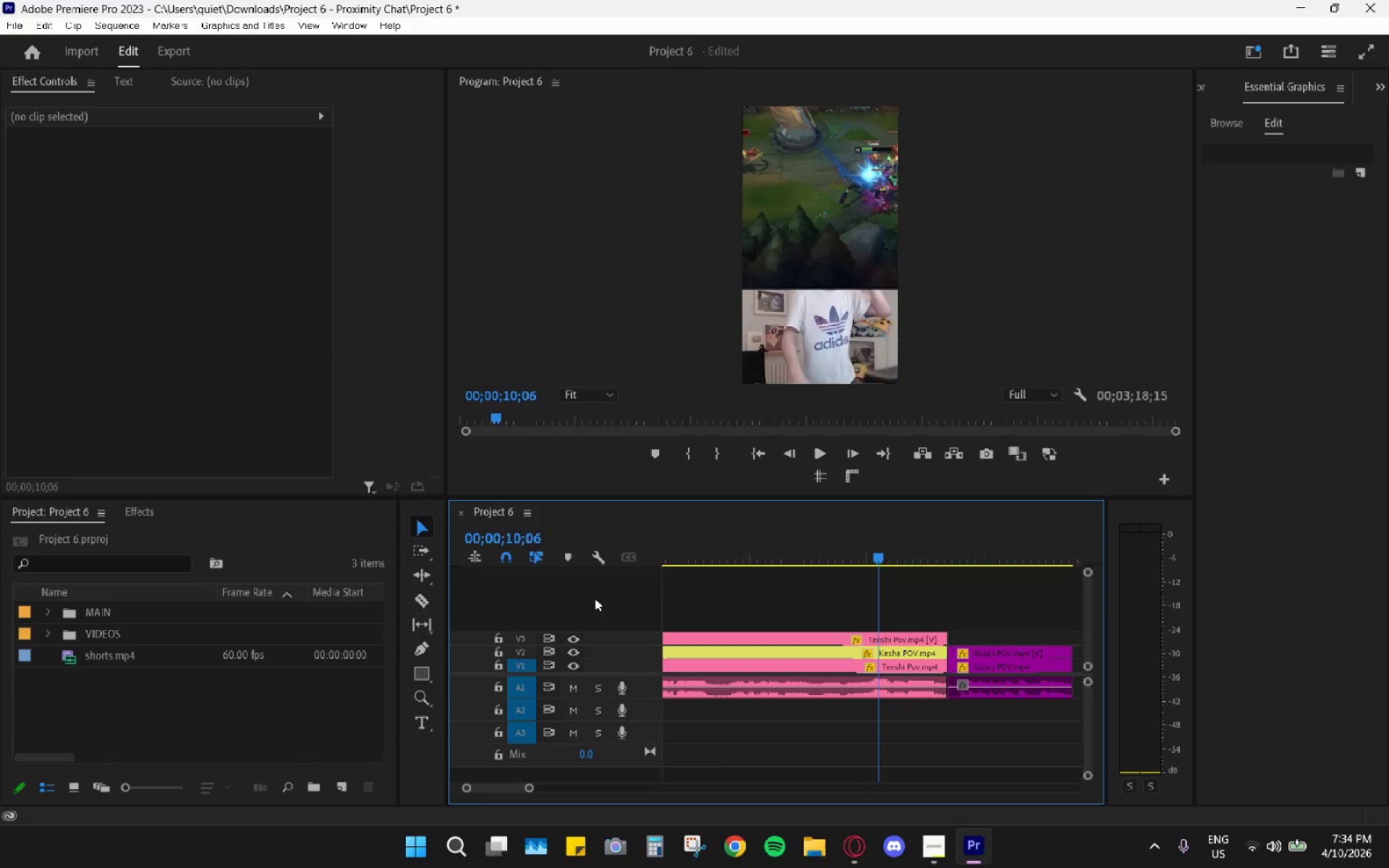 
key(Space)
 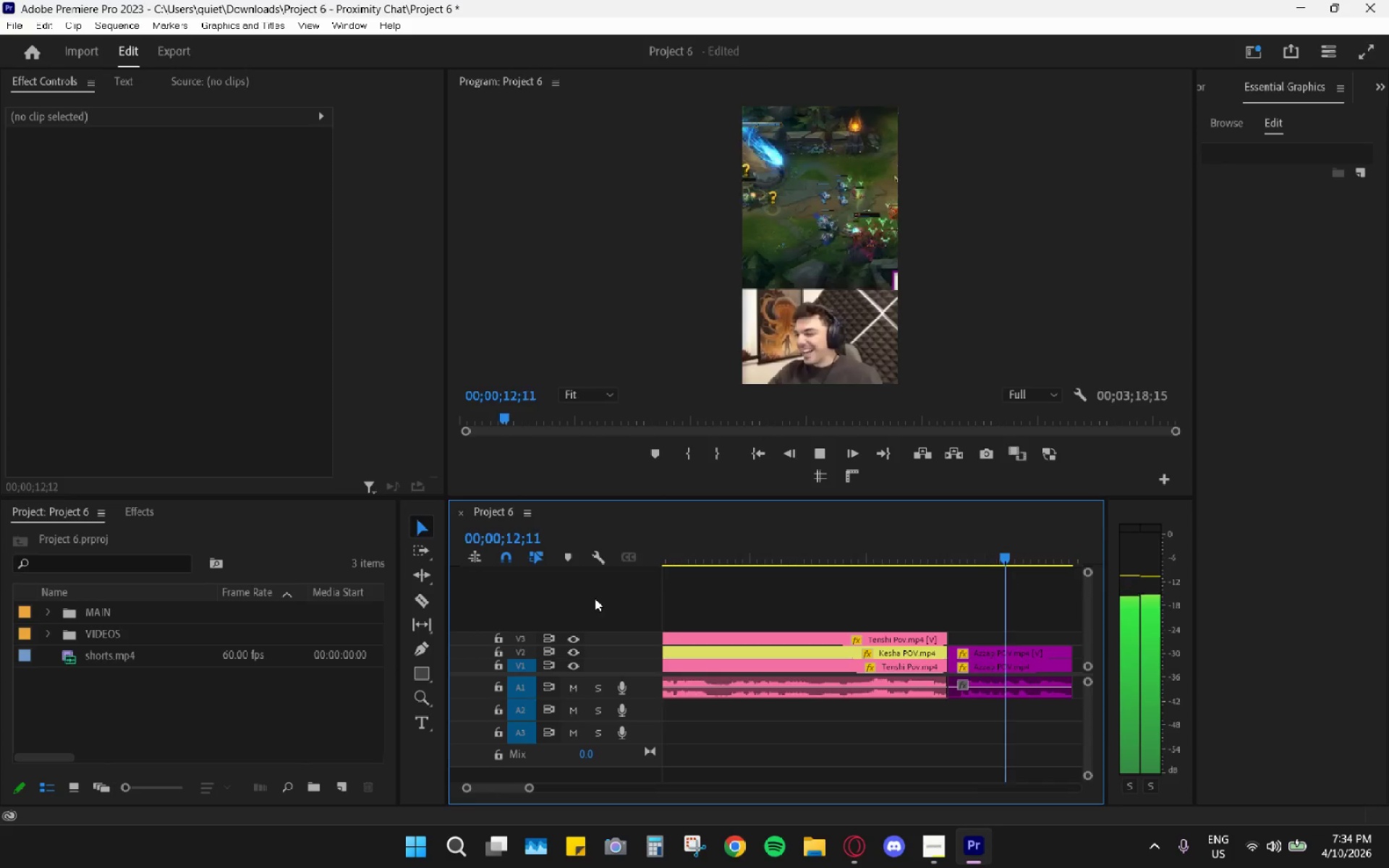 
key(Space)
 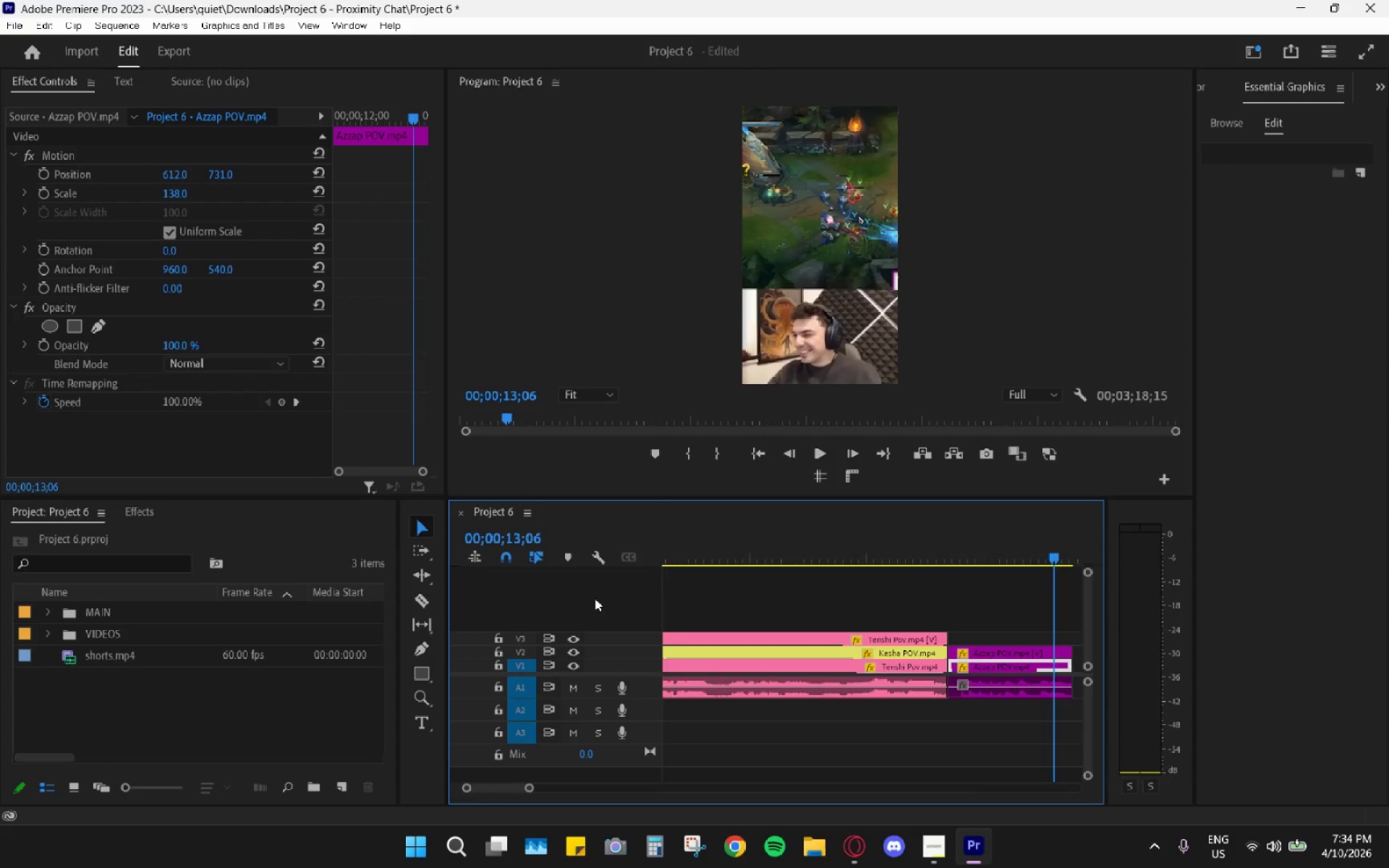 
key(Space)
 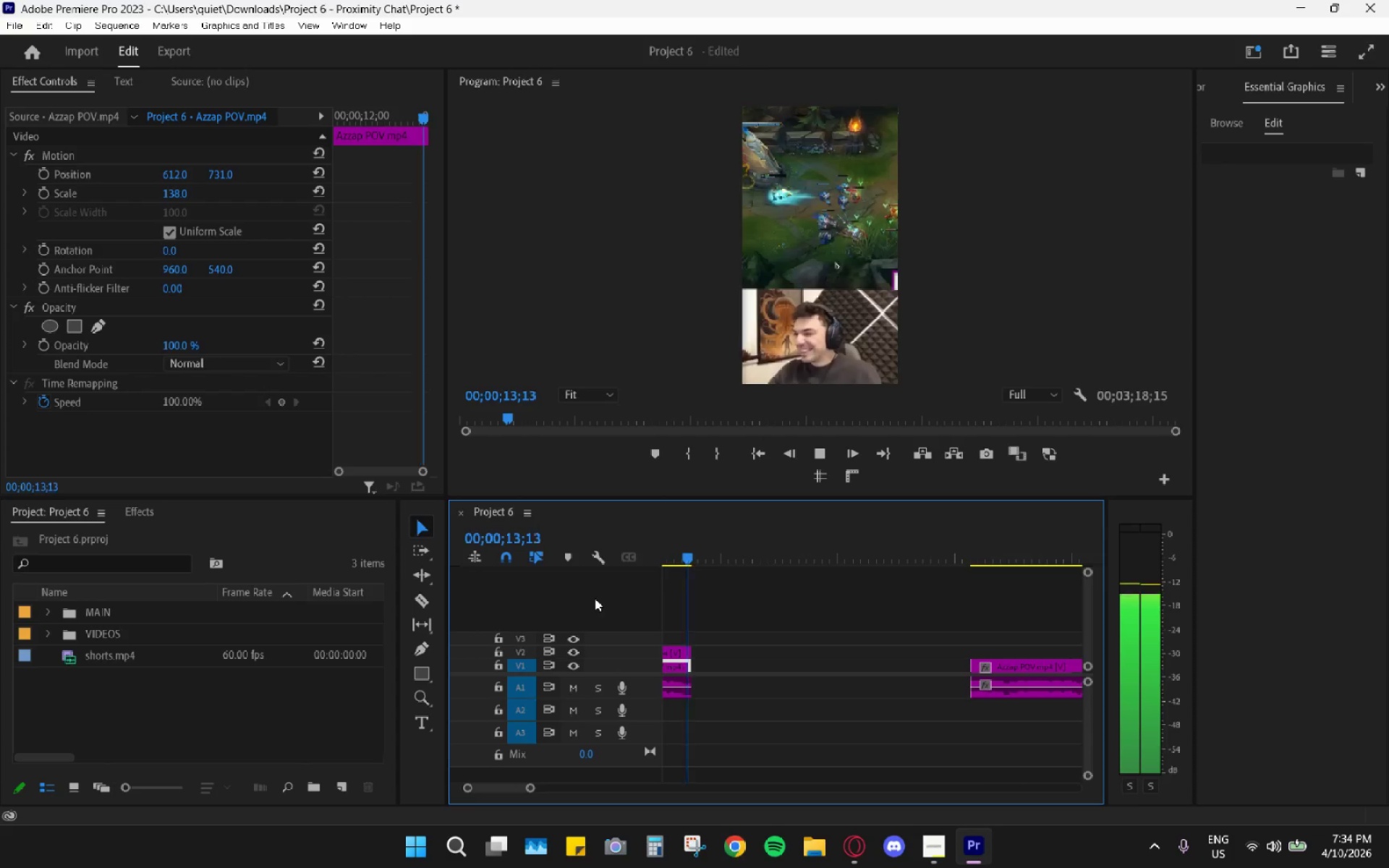 
key(Space)
 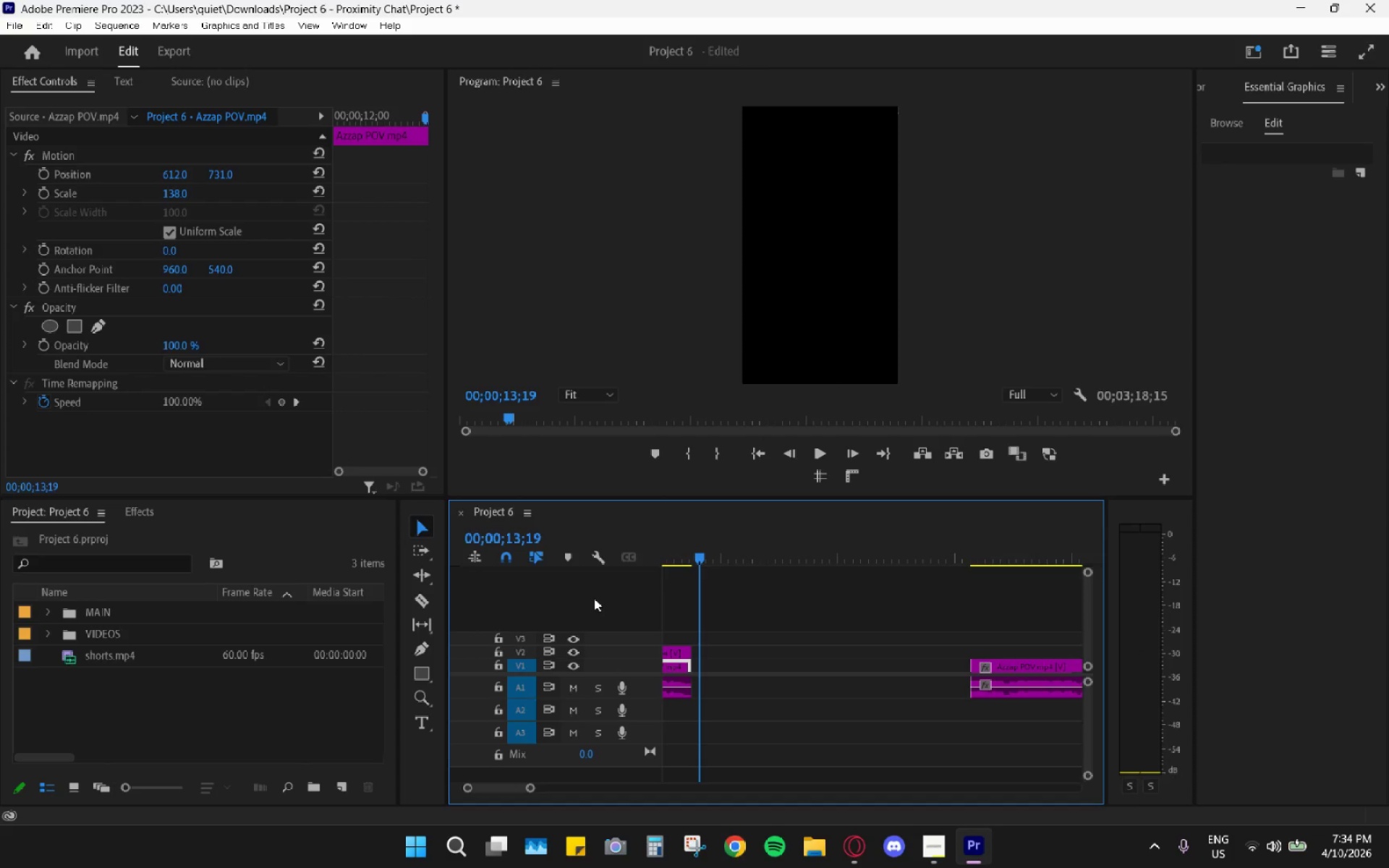 
wait(7.22)
 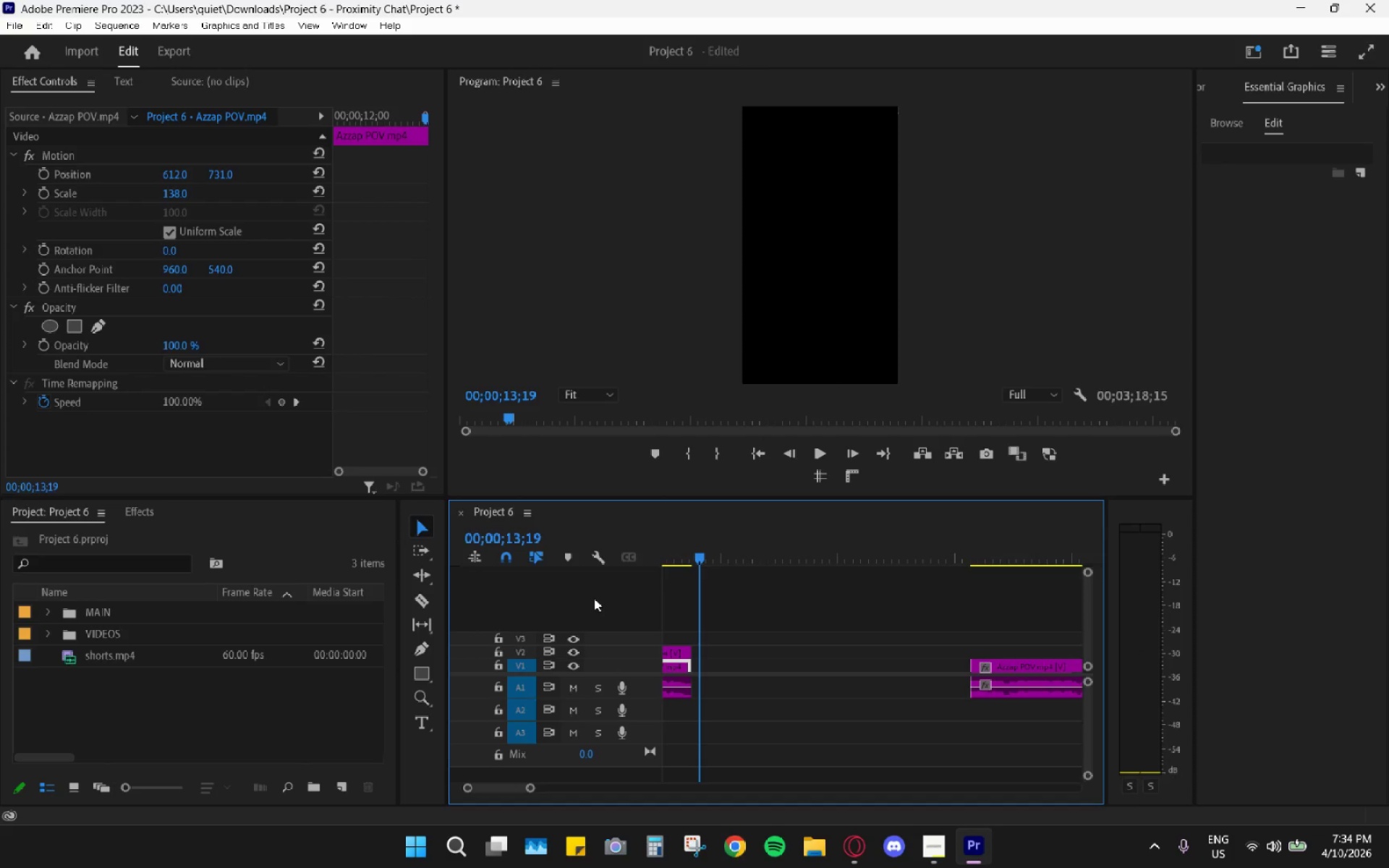 
scroll: coordinate [799, 544], scroll_direction: up, amount: 12.0
 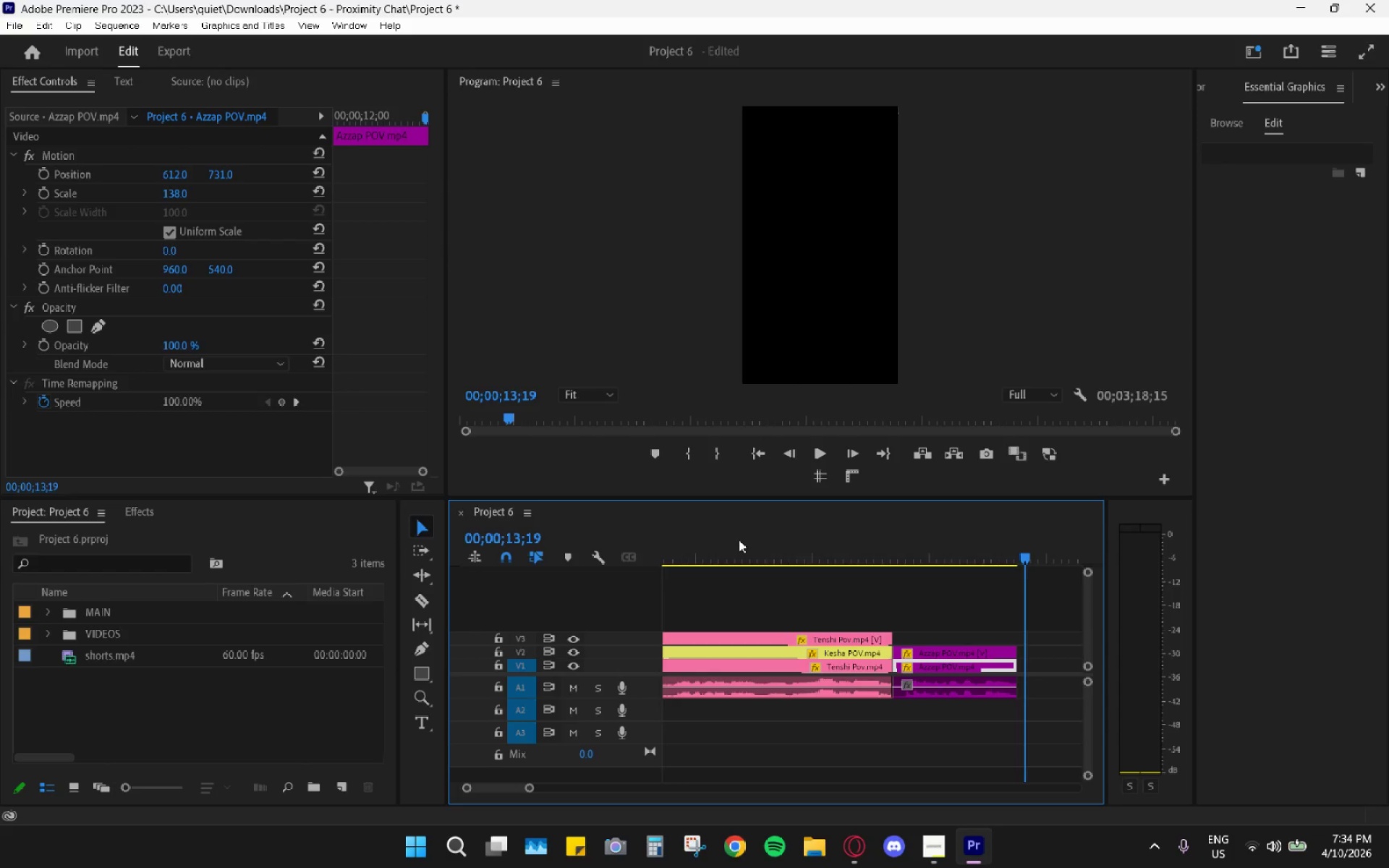 
left_click_drag(start_coordinate=[739, 540], to_coordinate=[733, 540])
 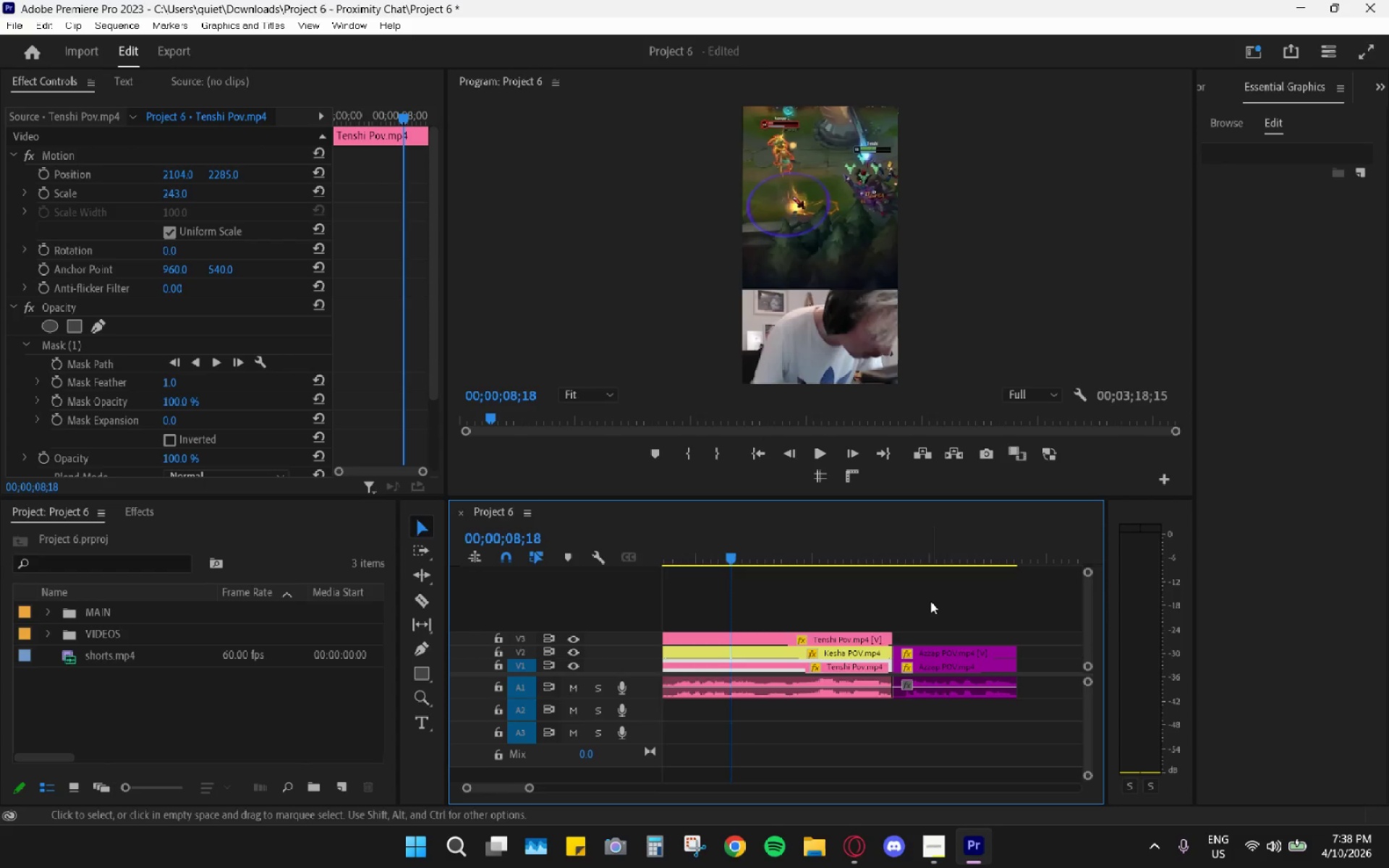 
wait(246.23)
 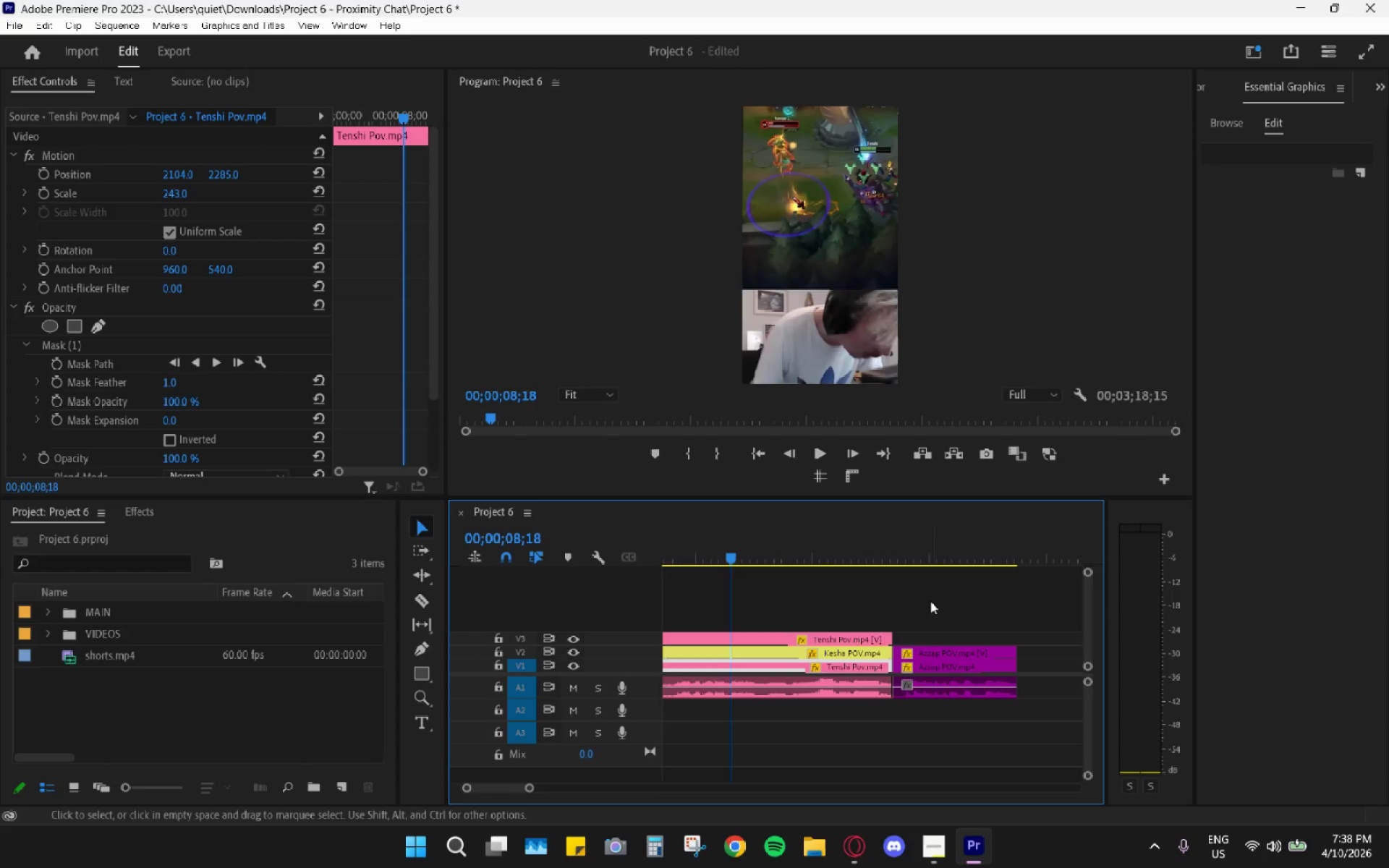 
scroll: coordinate [729, 672], scroll_direction: up, amount: 45.0
 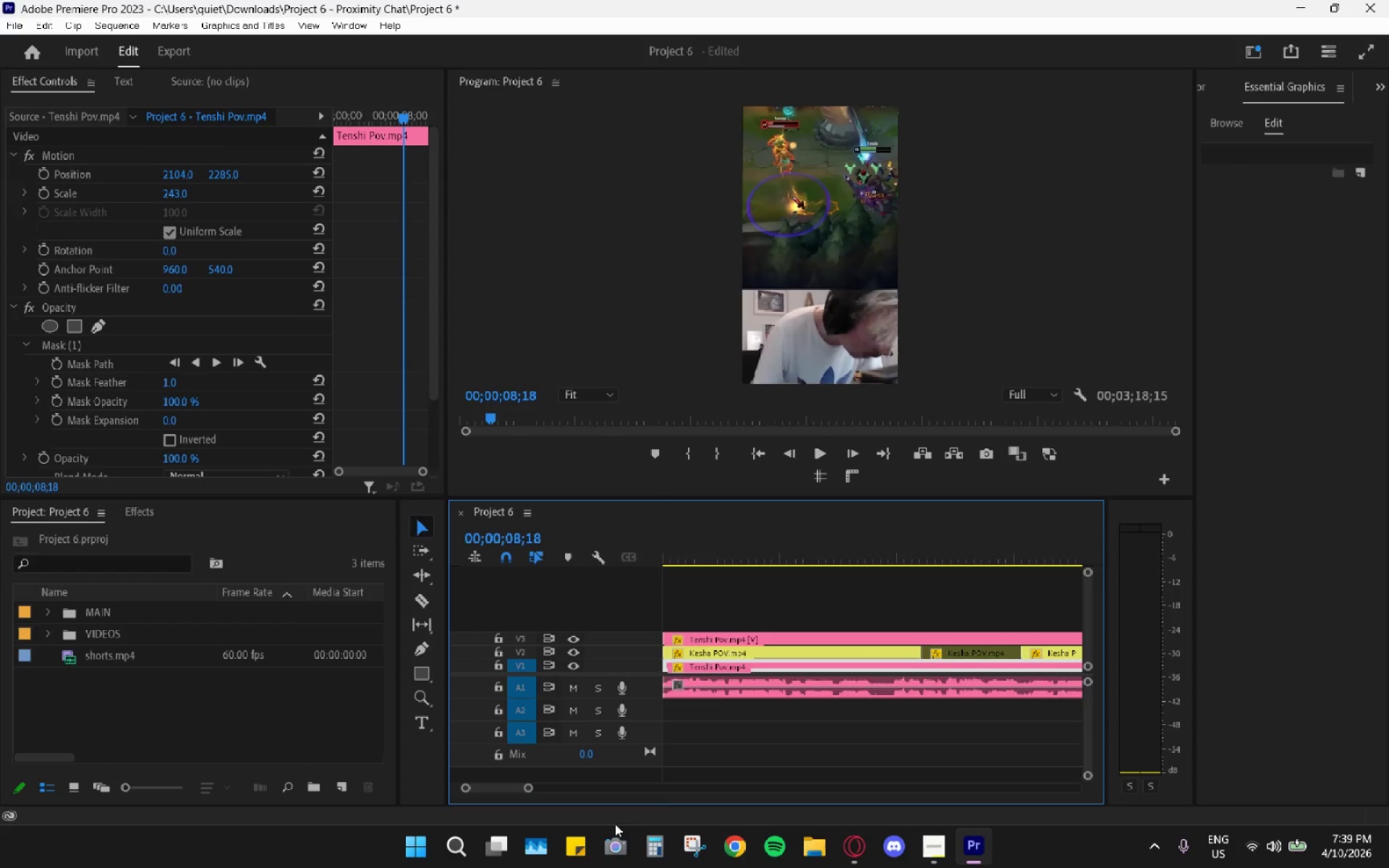 
wait(68.83)
 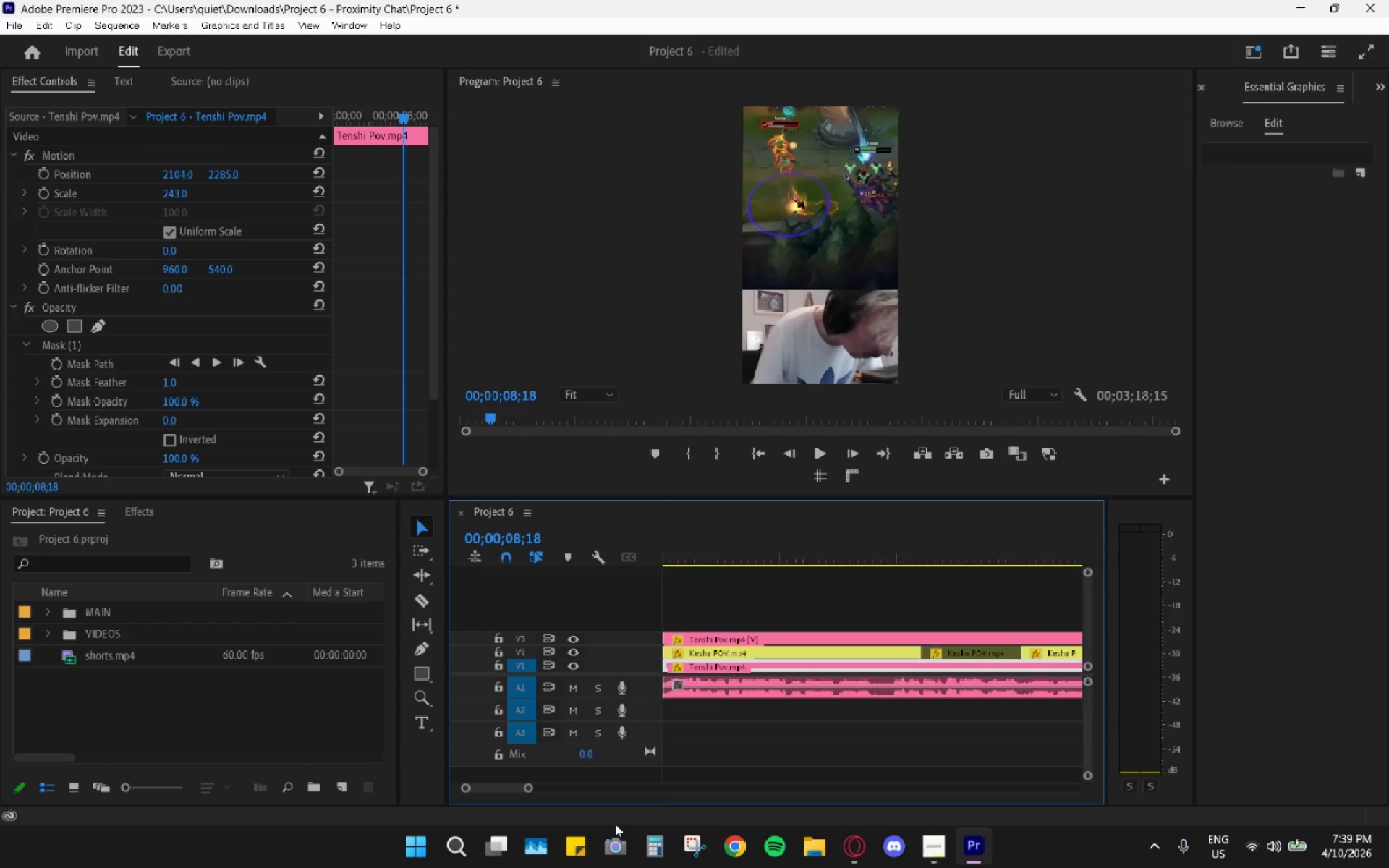 
left_click_drag(start_coordinate=[712, 567], to_coordinate=[690, 566])
 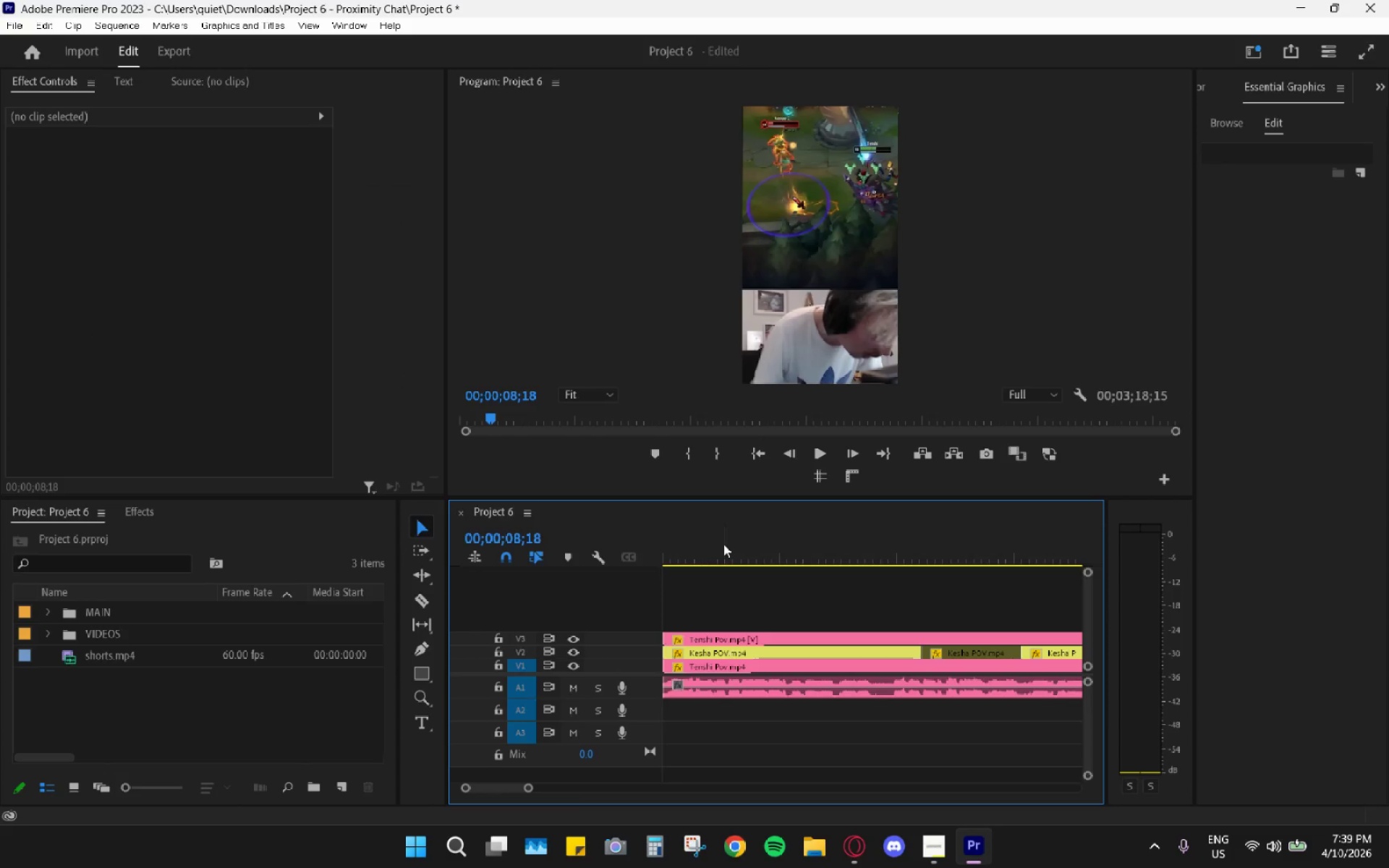 
left_click_drag(start_coordinate=[729, 540], to_coordinate=[613, 543])
 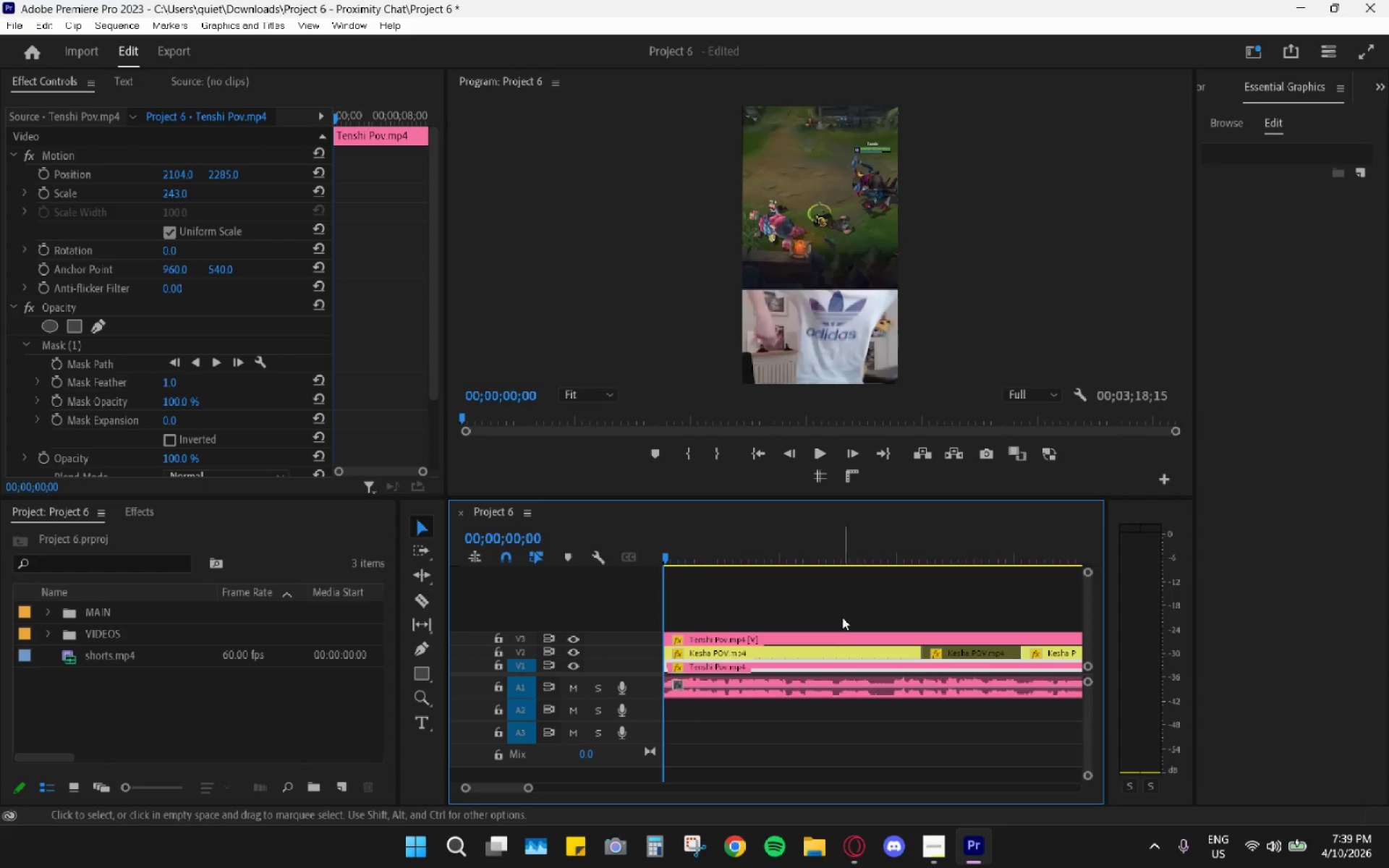 
scroll: coordinate [787, 681], scroll_direction: up, amount: 4.0
 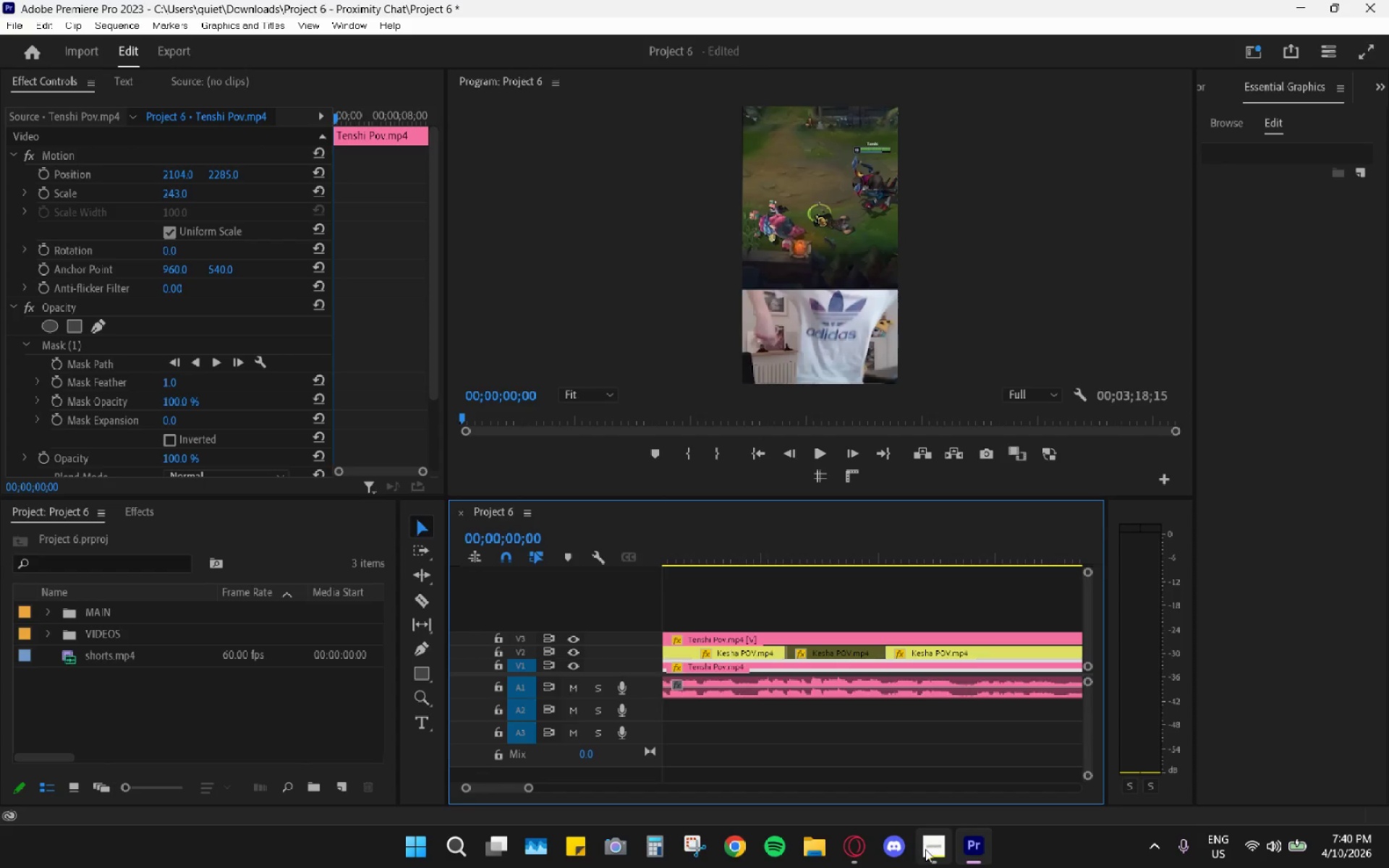 
scroll: coordinate [840, 681], scroll_direction: down, amount: 39.0
 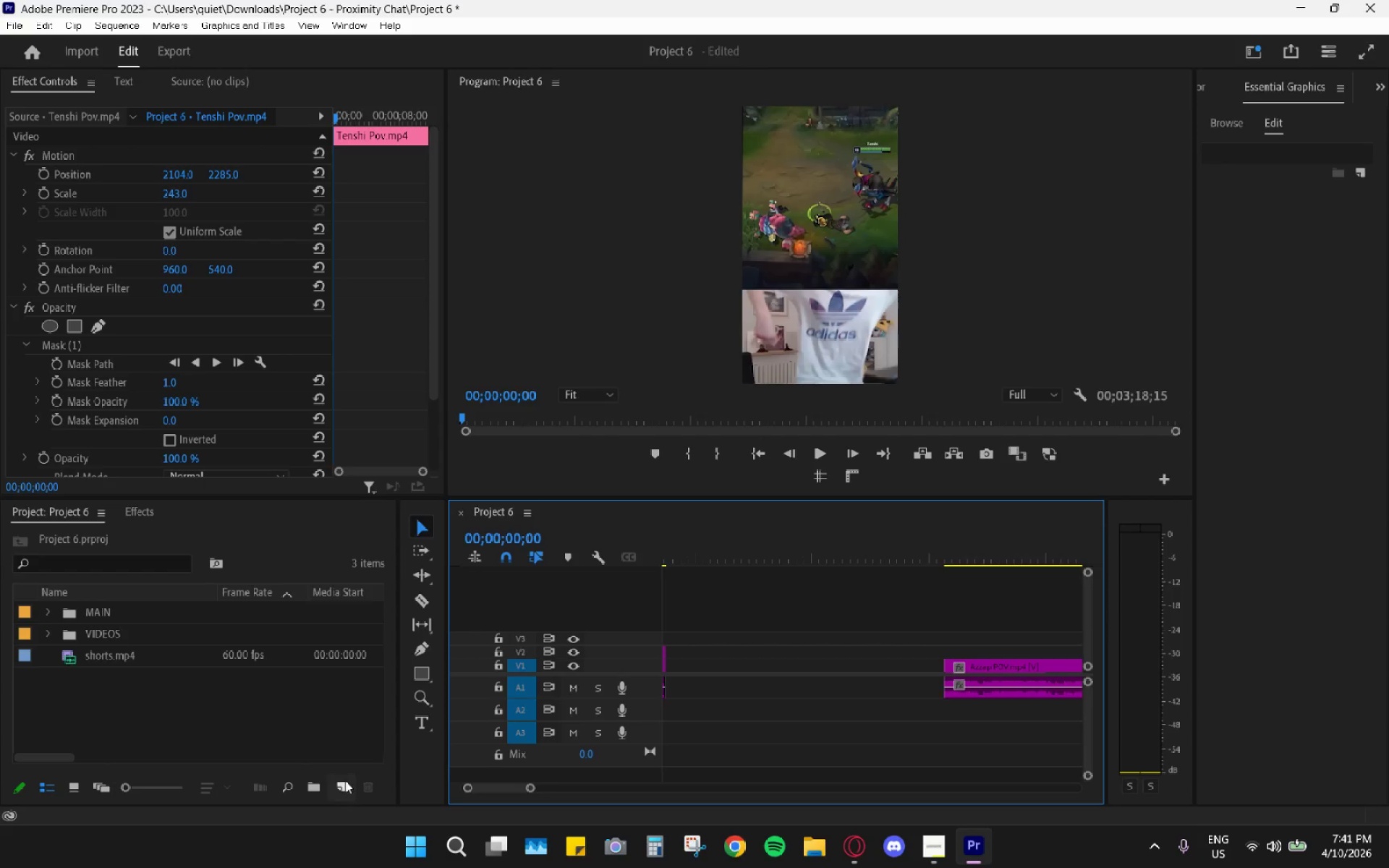 
wait(102.37)
 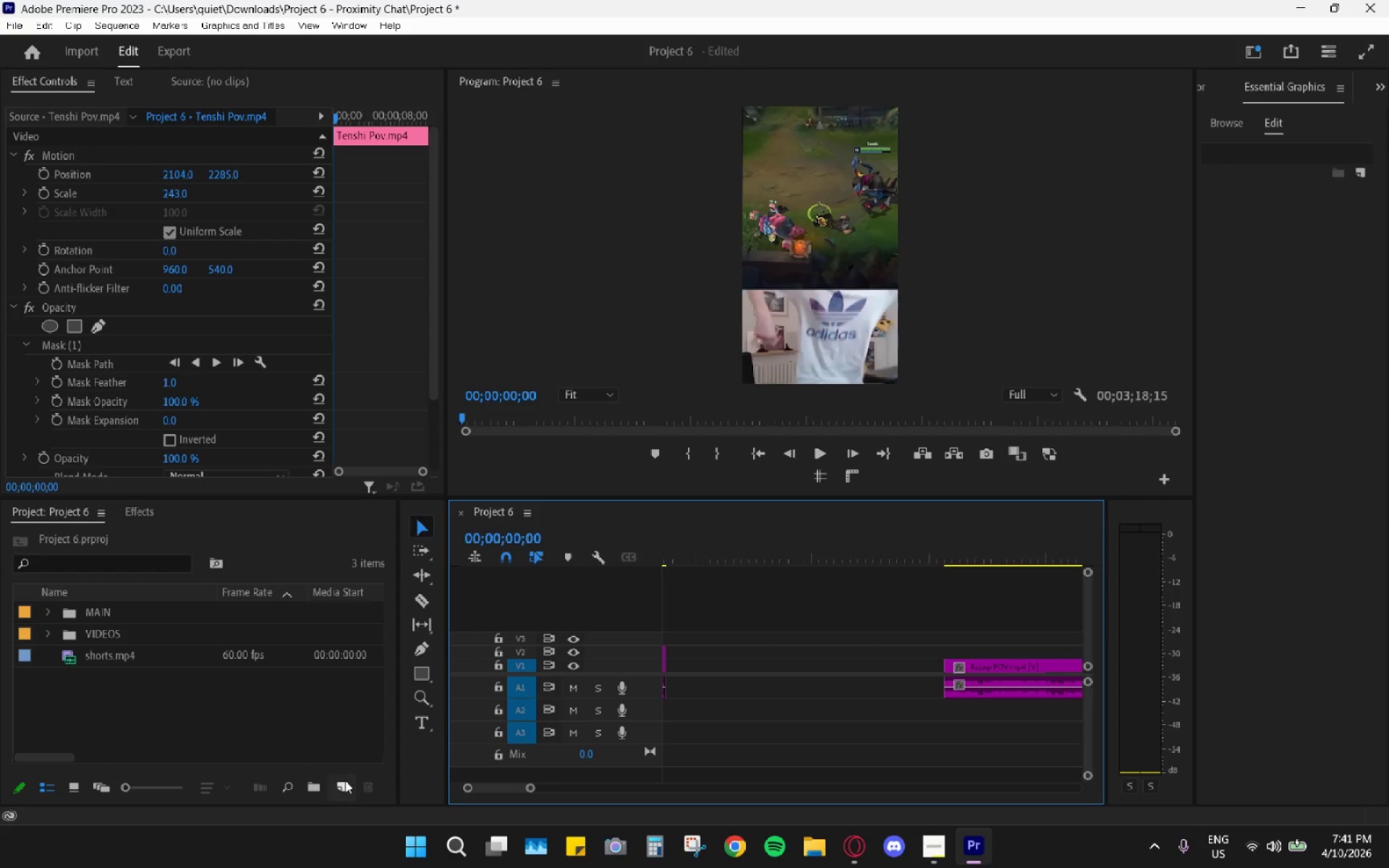 
left_click_drag(start_coordinate=[109, 705], to_coordinate=[113, 705])
 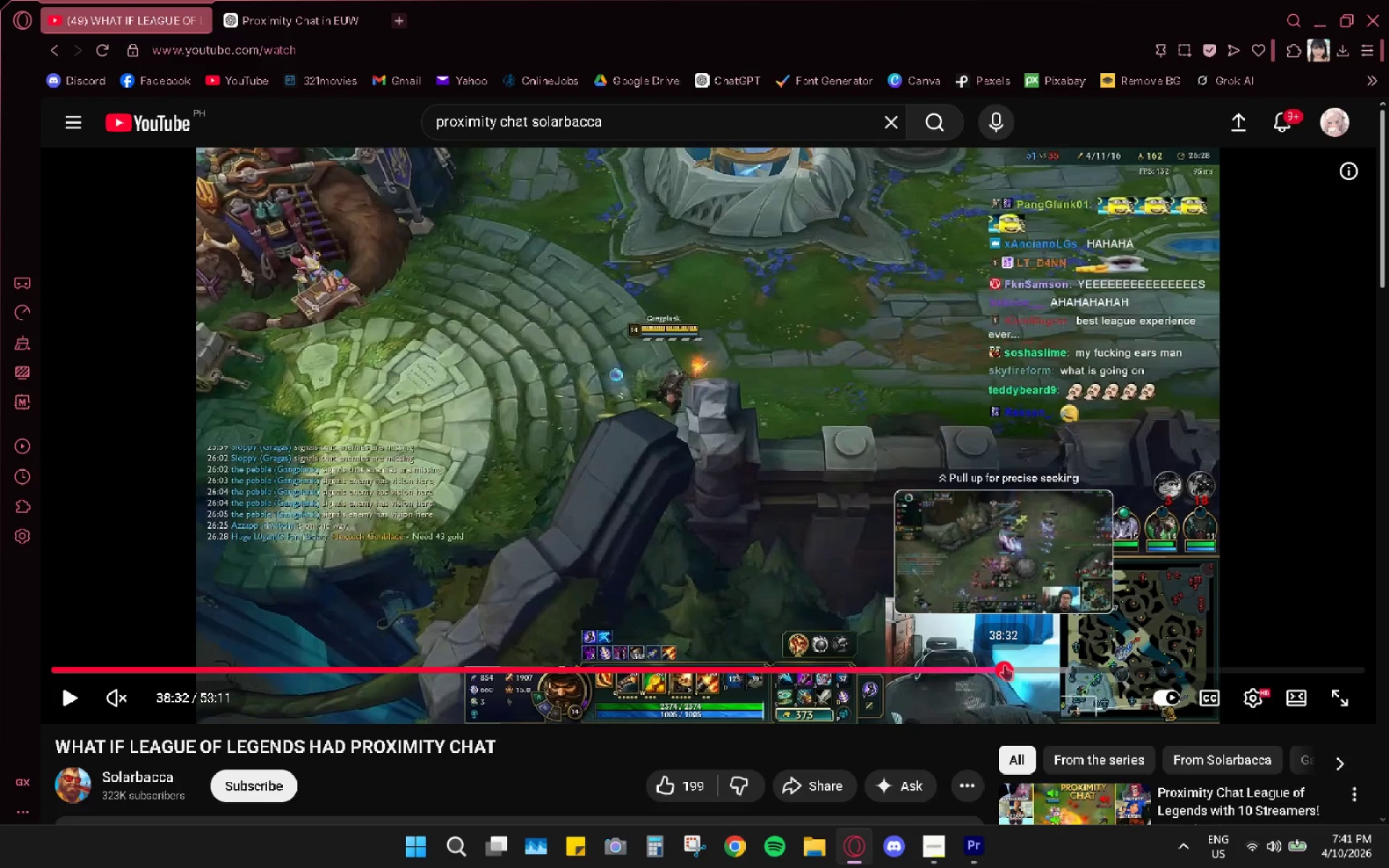 
left_click_drag(start_coordinate=[996, 671], to_coordinate=[1031, 680])
 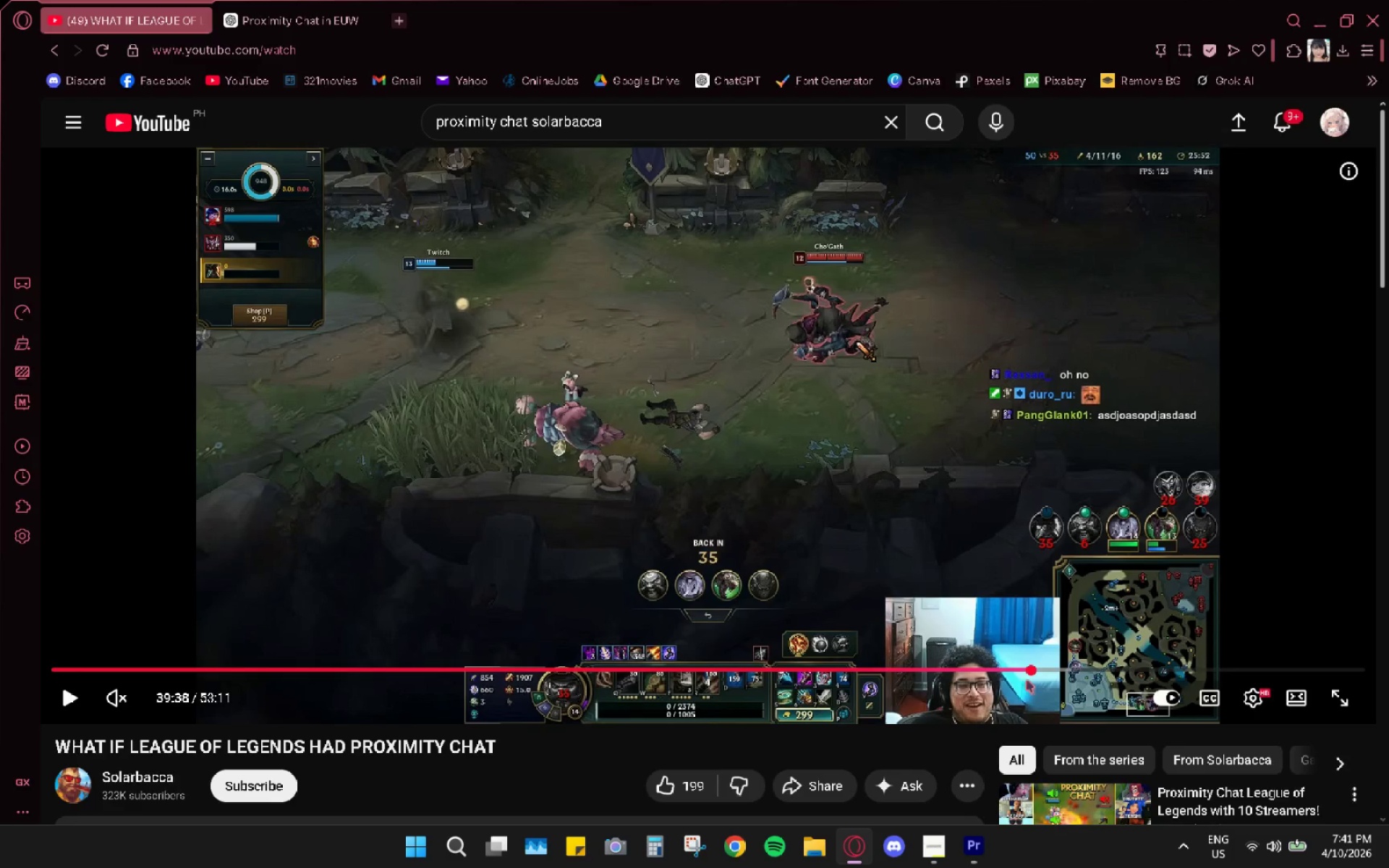 
left_click([956, 599])
 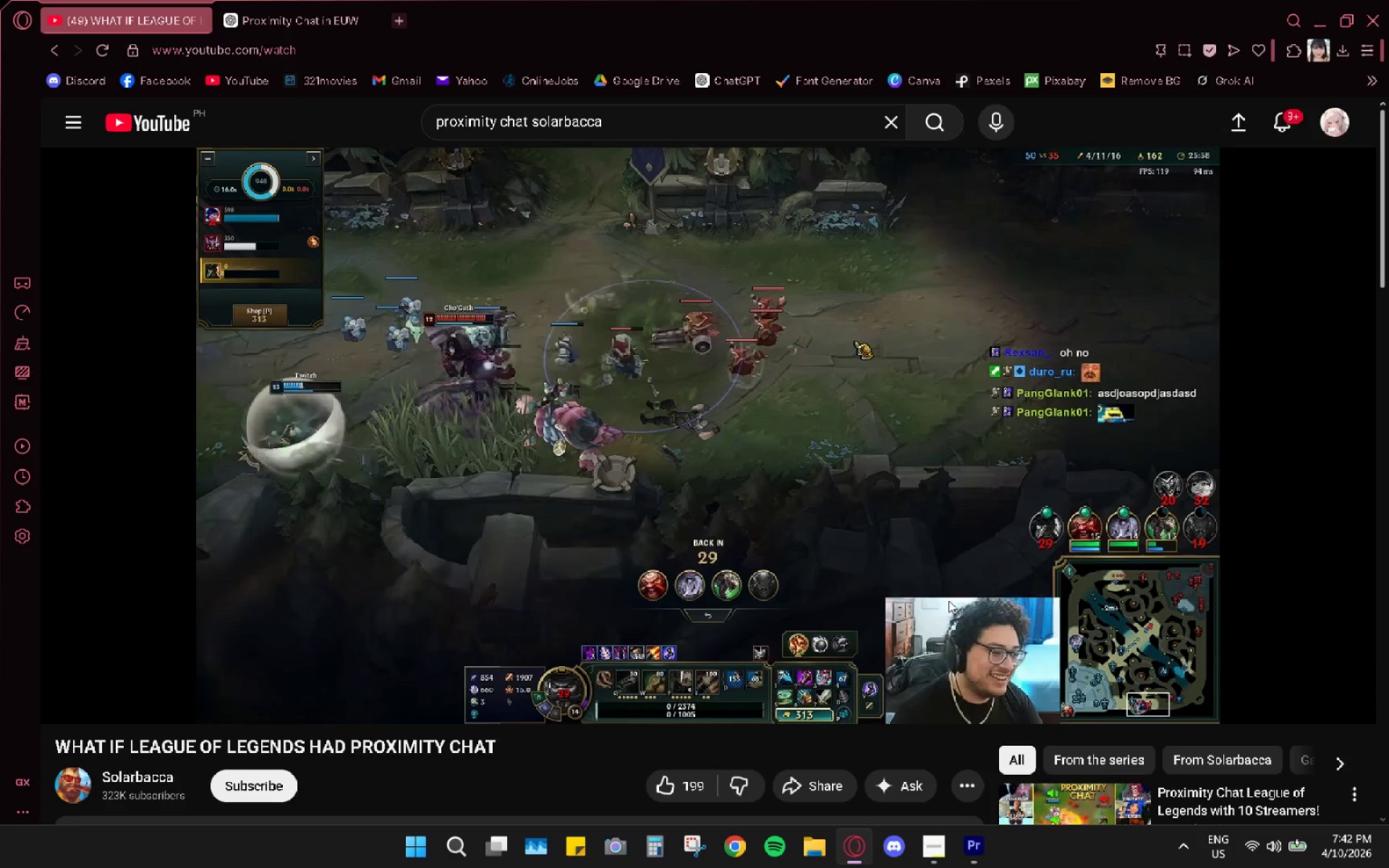 
wait(11.78)
 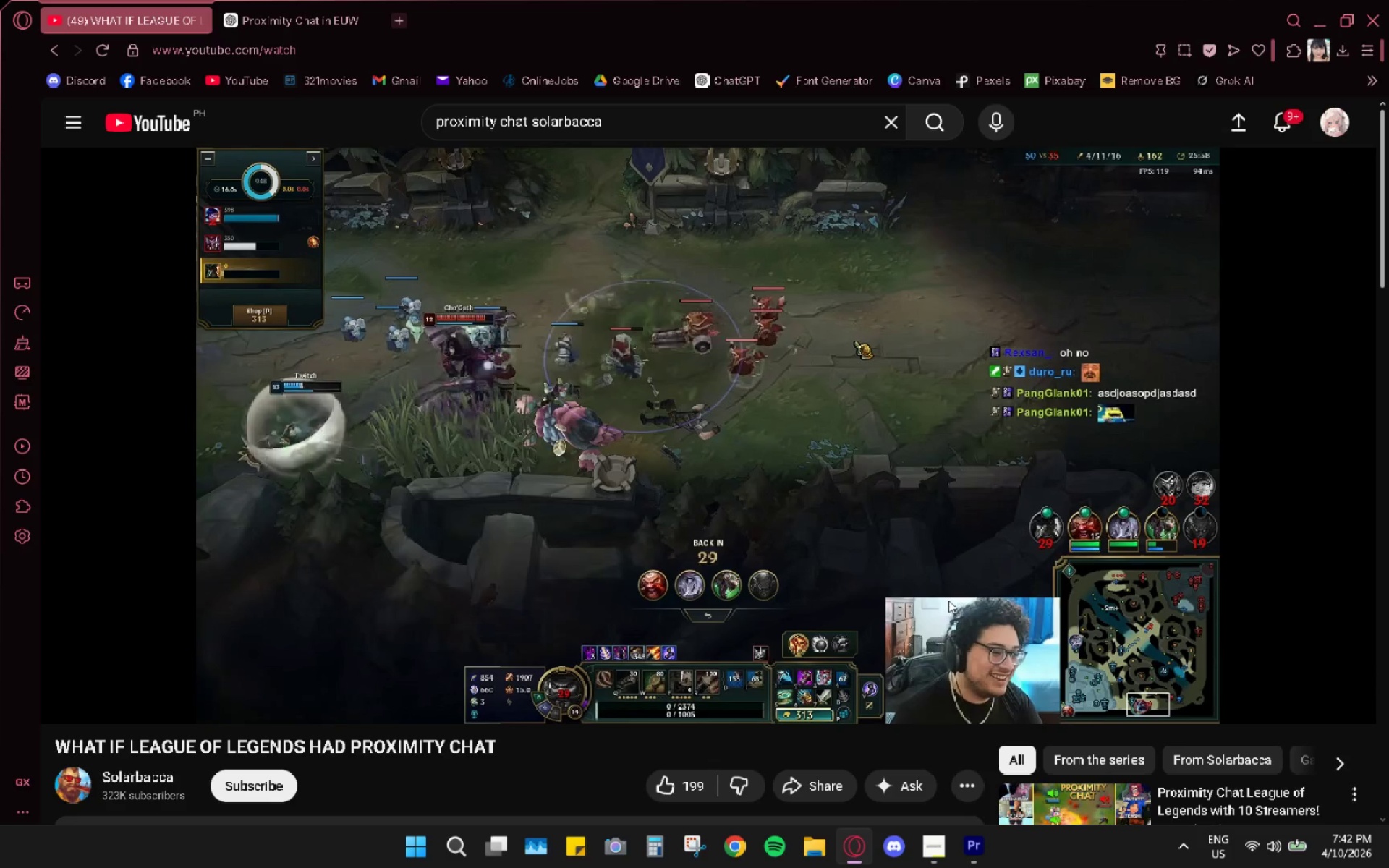 
left_click_drag(start_coordinate=[625, 640], to_coordinate=[629, 640])
 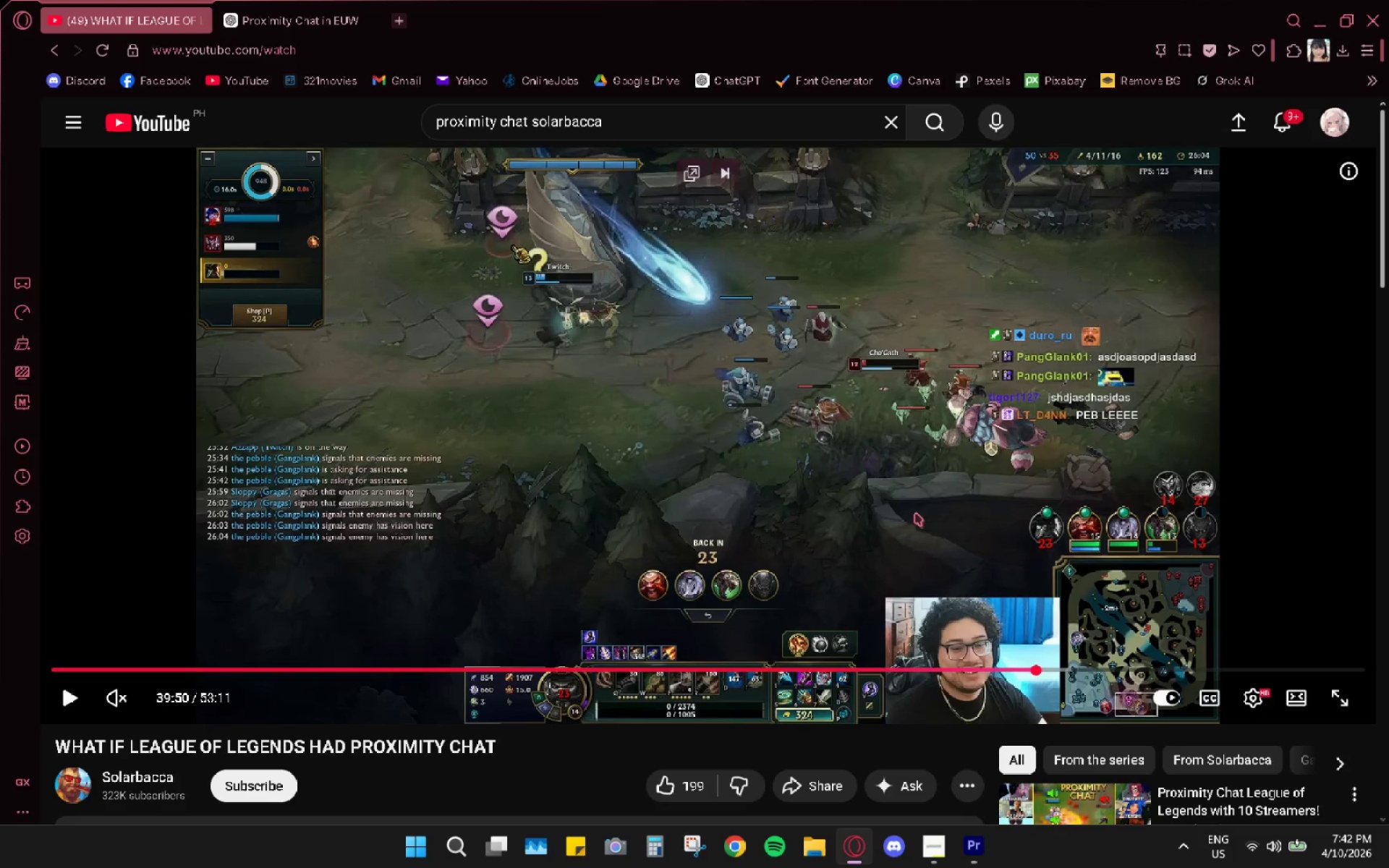 
scroll: coordinate [361, 728], scroll_direction: down, amount: 12.0
 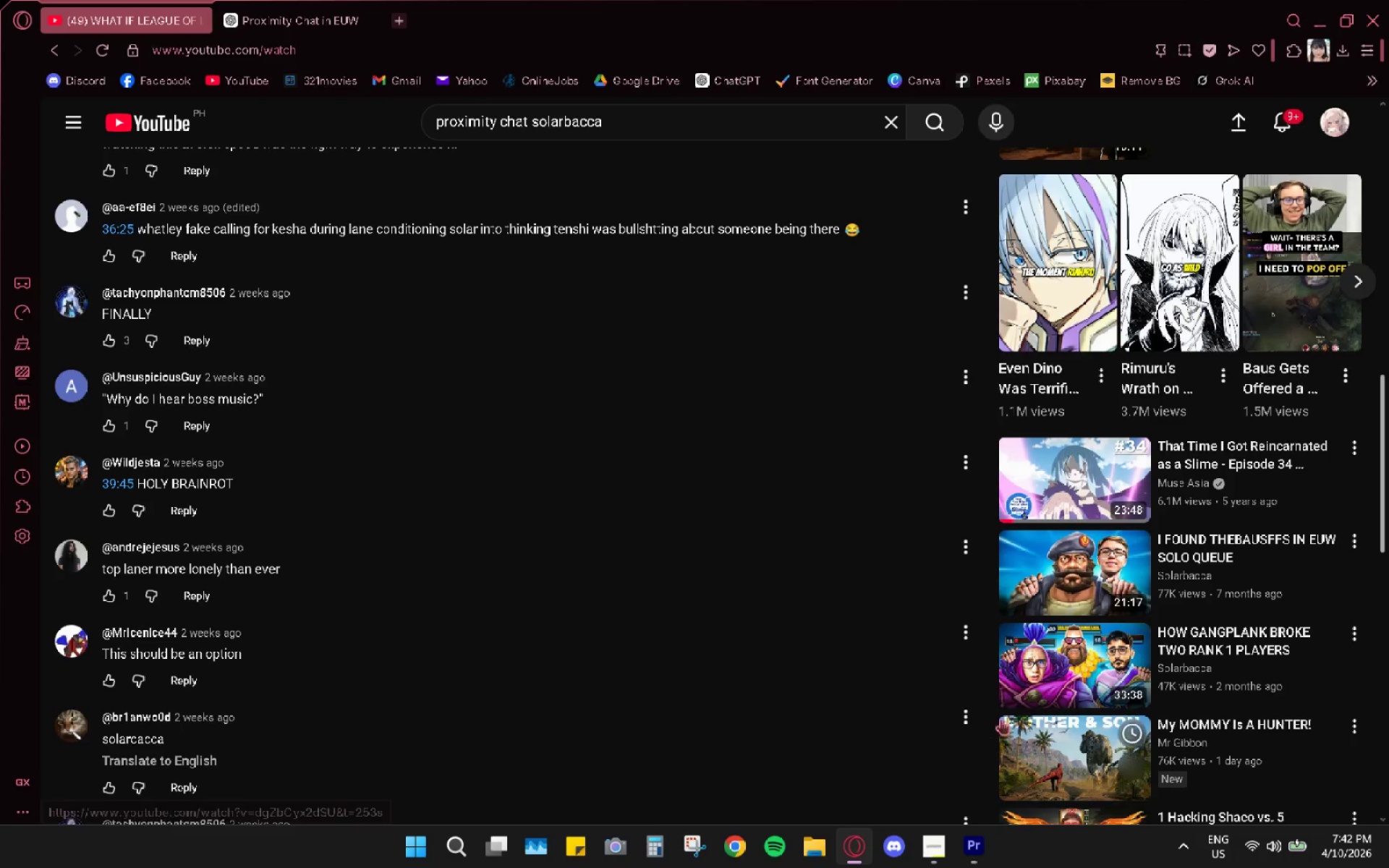 
scroll: coordinate [1037, 697], scroll_direction: up, amount: 18.0
 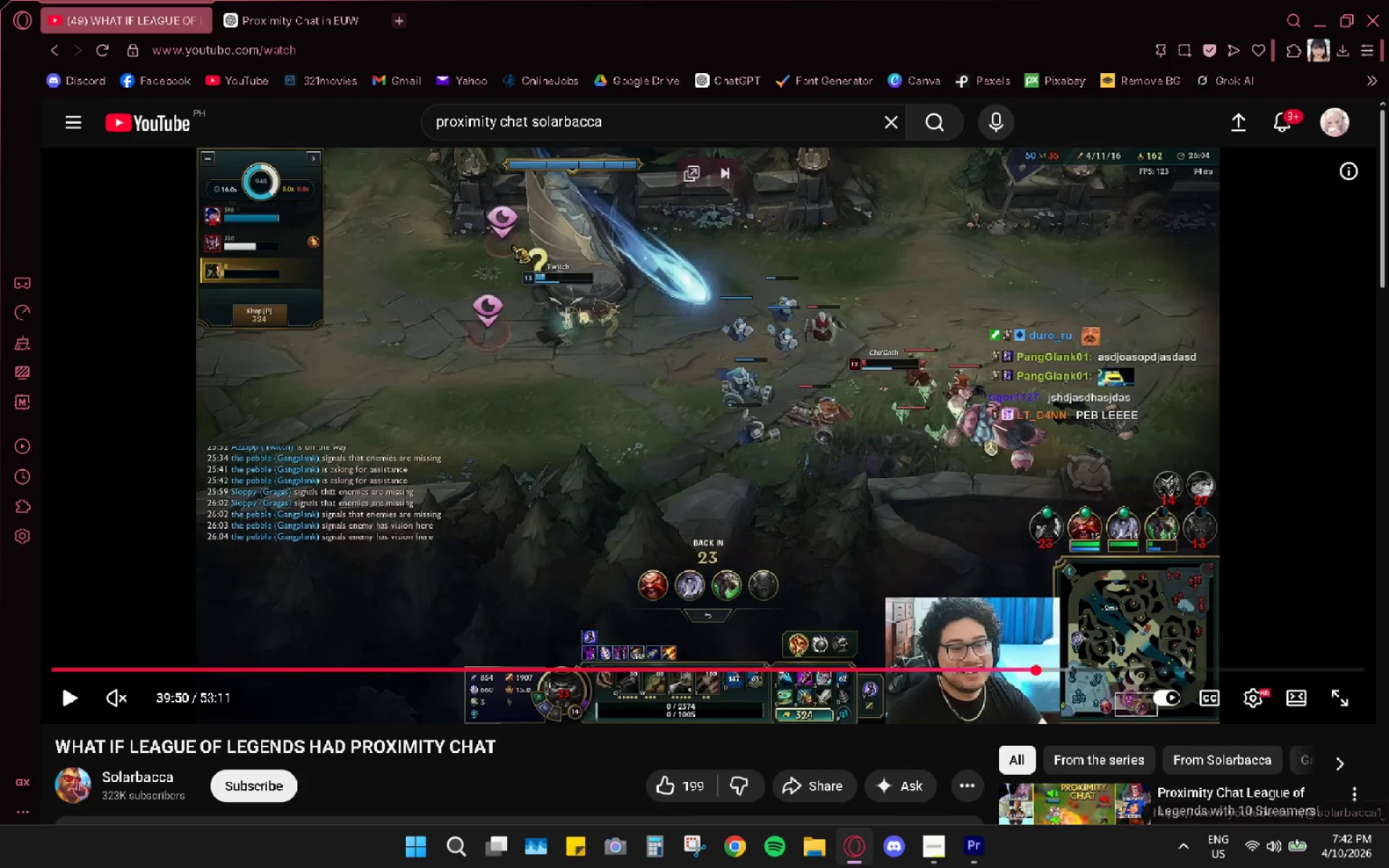 
left_click([133, 791])
 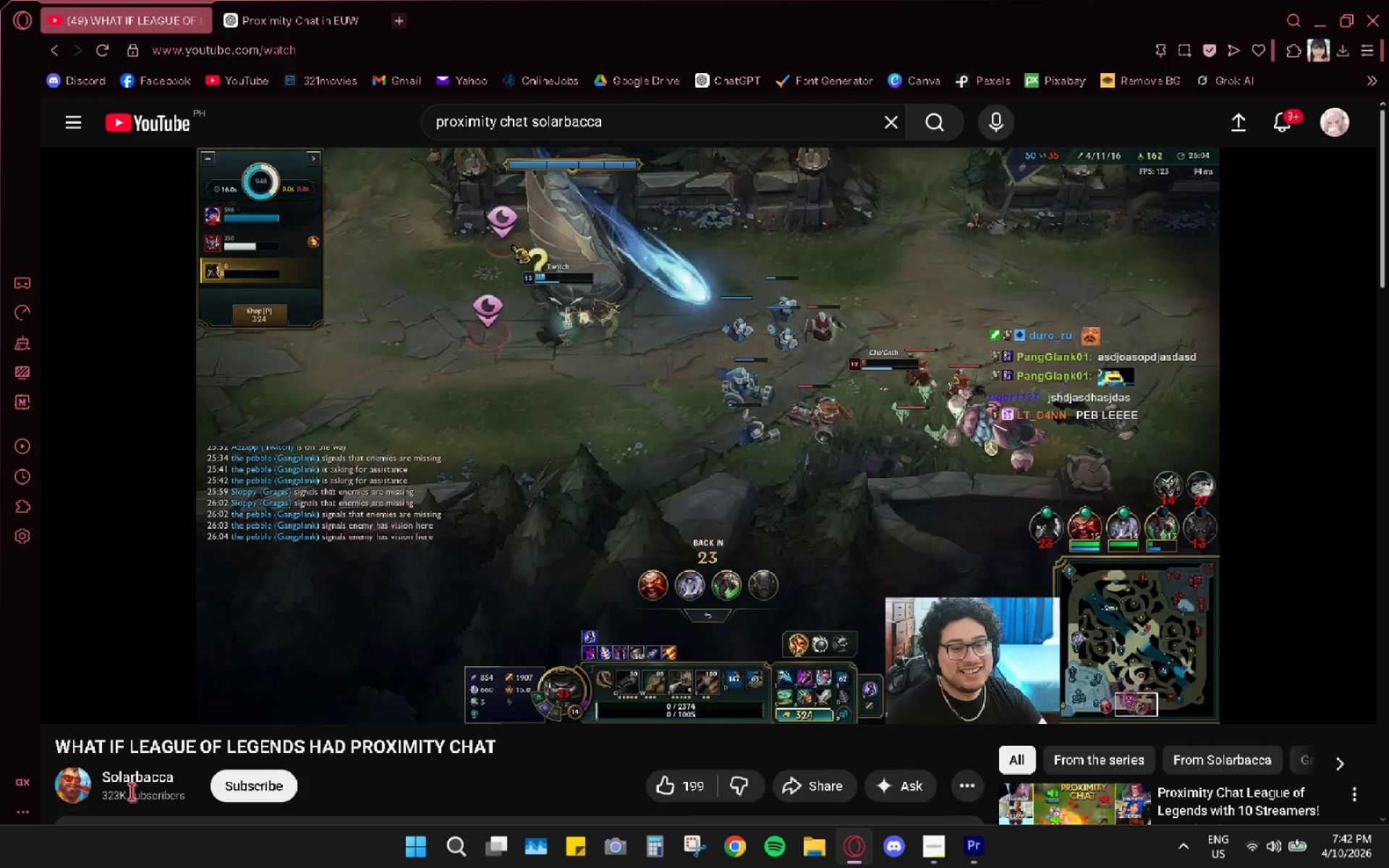 
left_click([126, 780])
 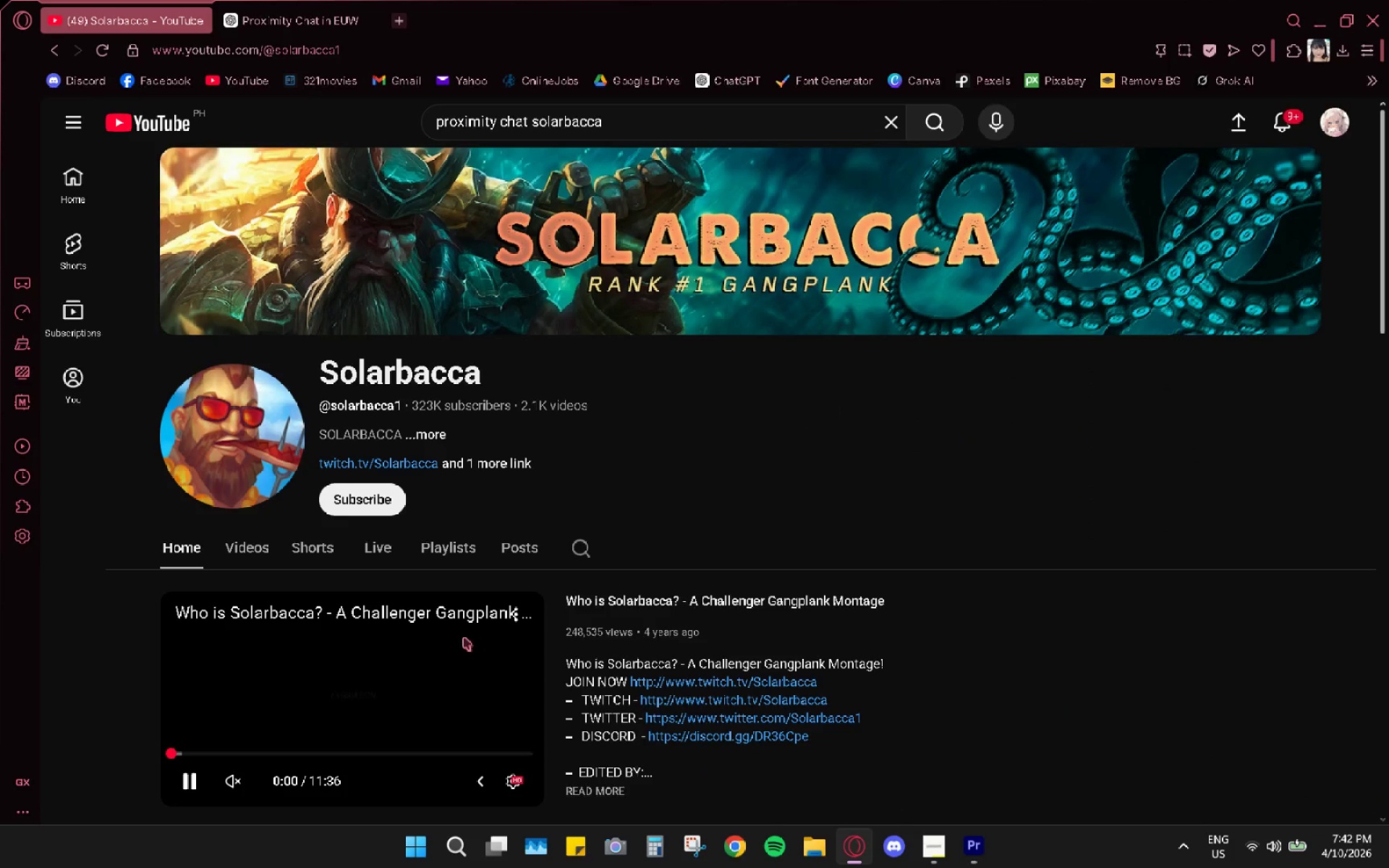 
left_click_drag(start_coordinate=[296, 543], to_coordinate=[296, 550])
 